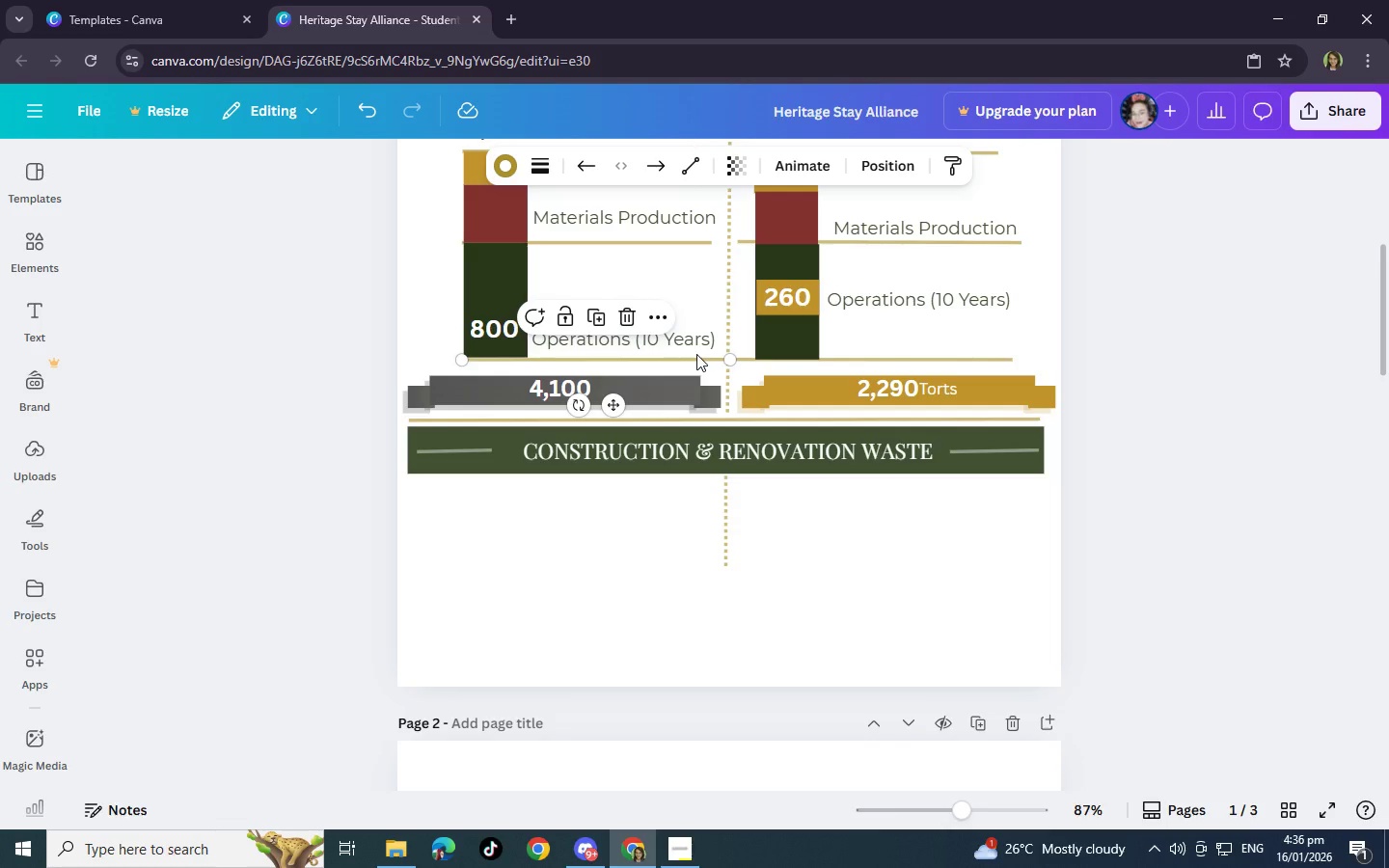 
key(Control+C)
 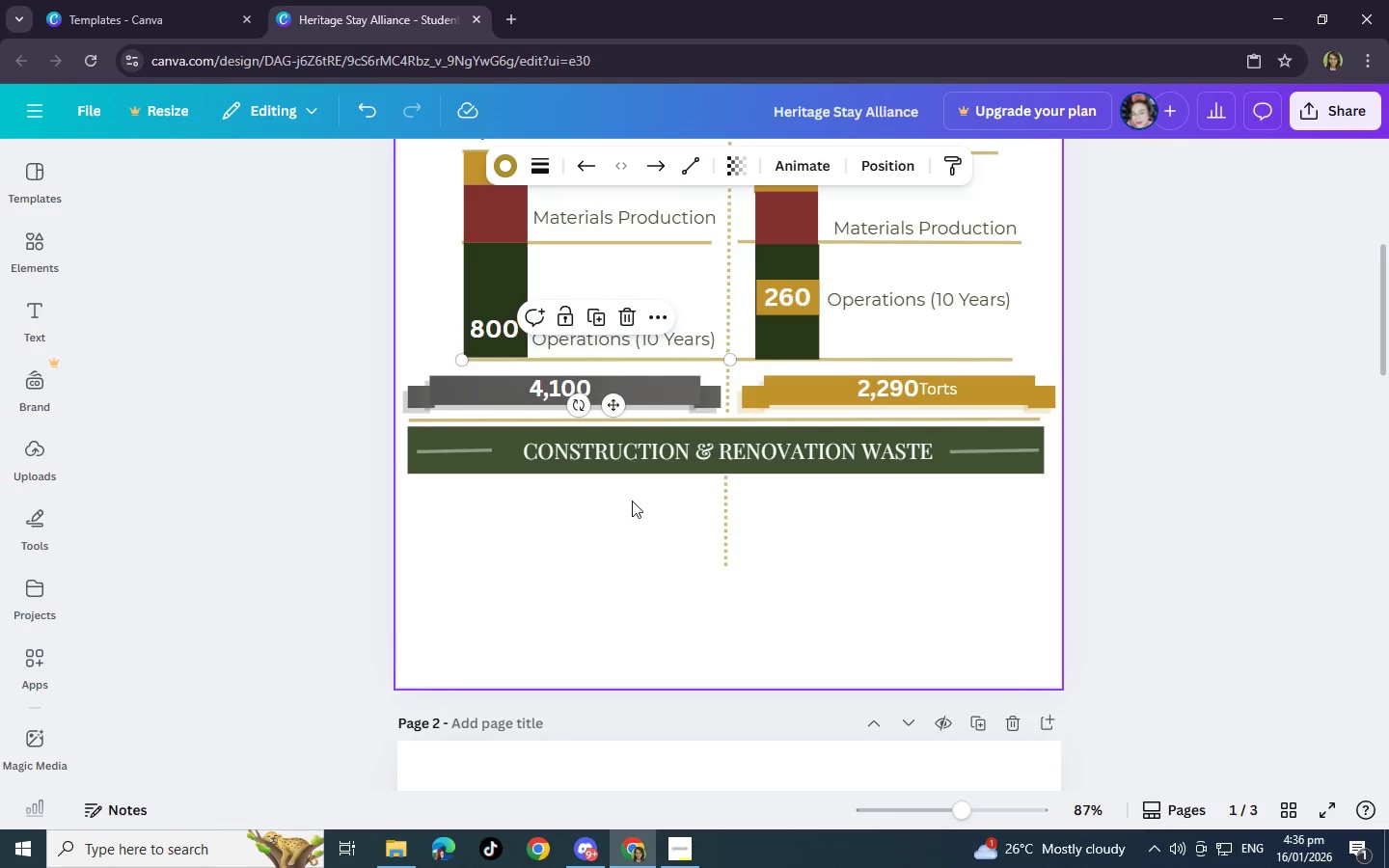 
left_click([629, 508])
 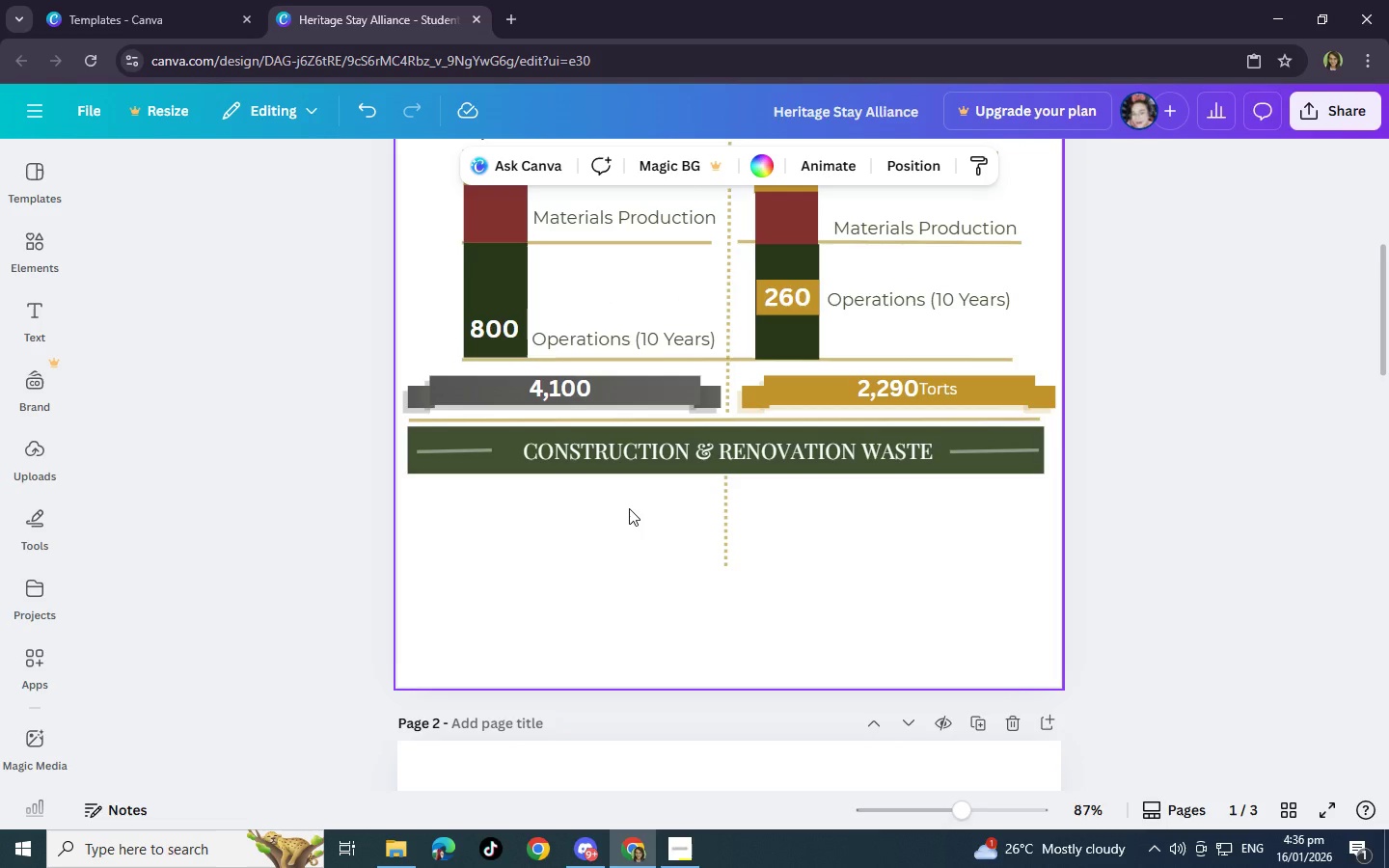 
key(Control+V)
 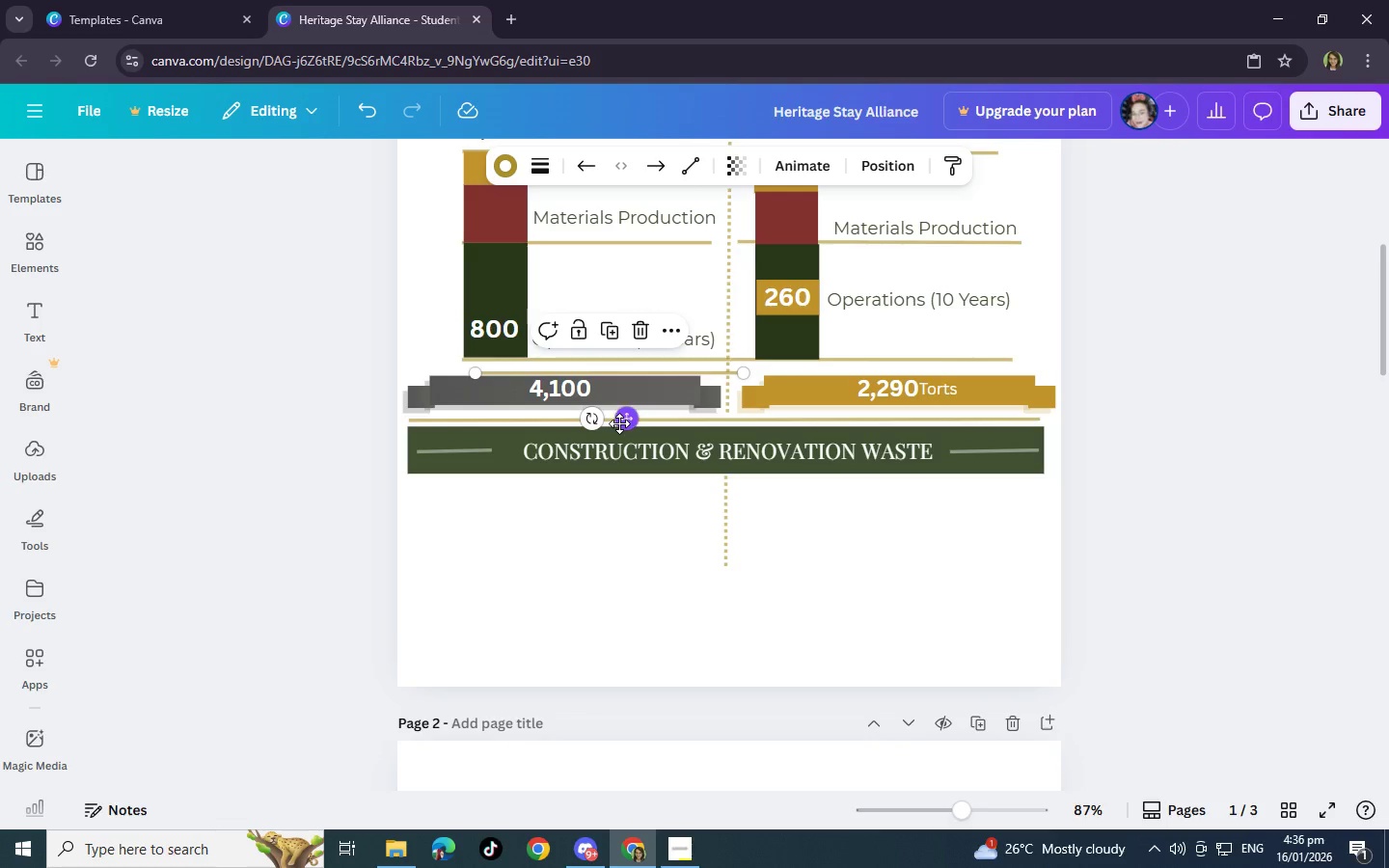 
left_click_drag(start_coordinate=[619, 423], to_coordinate=[601, 556])
 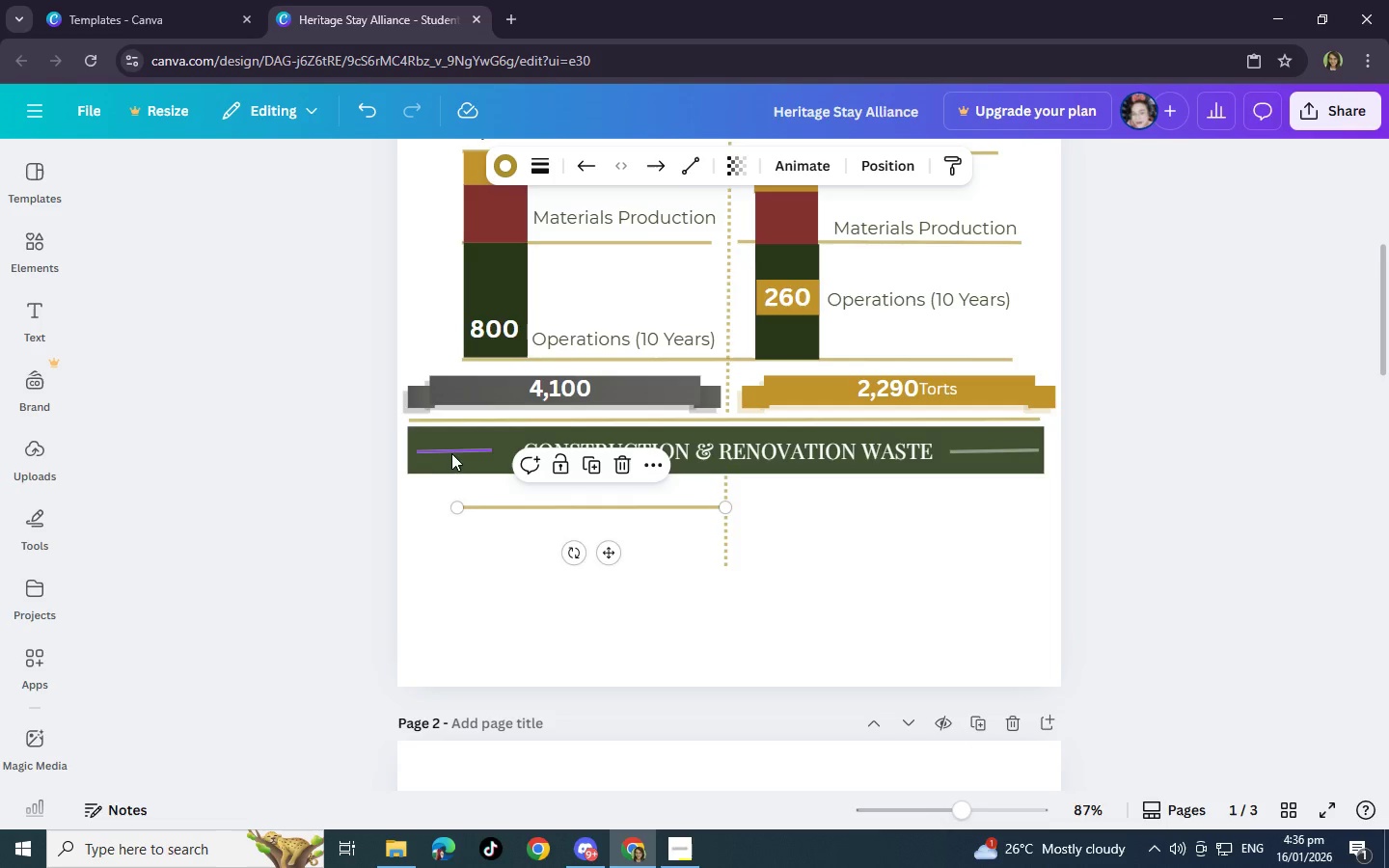 
left_click([456, 451])
 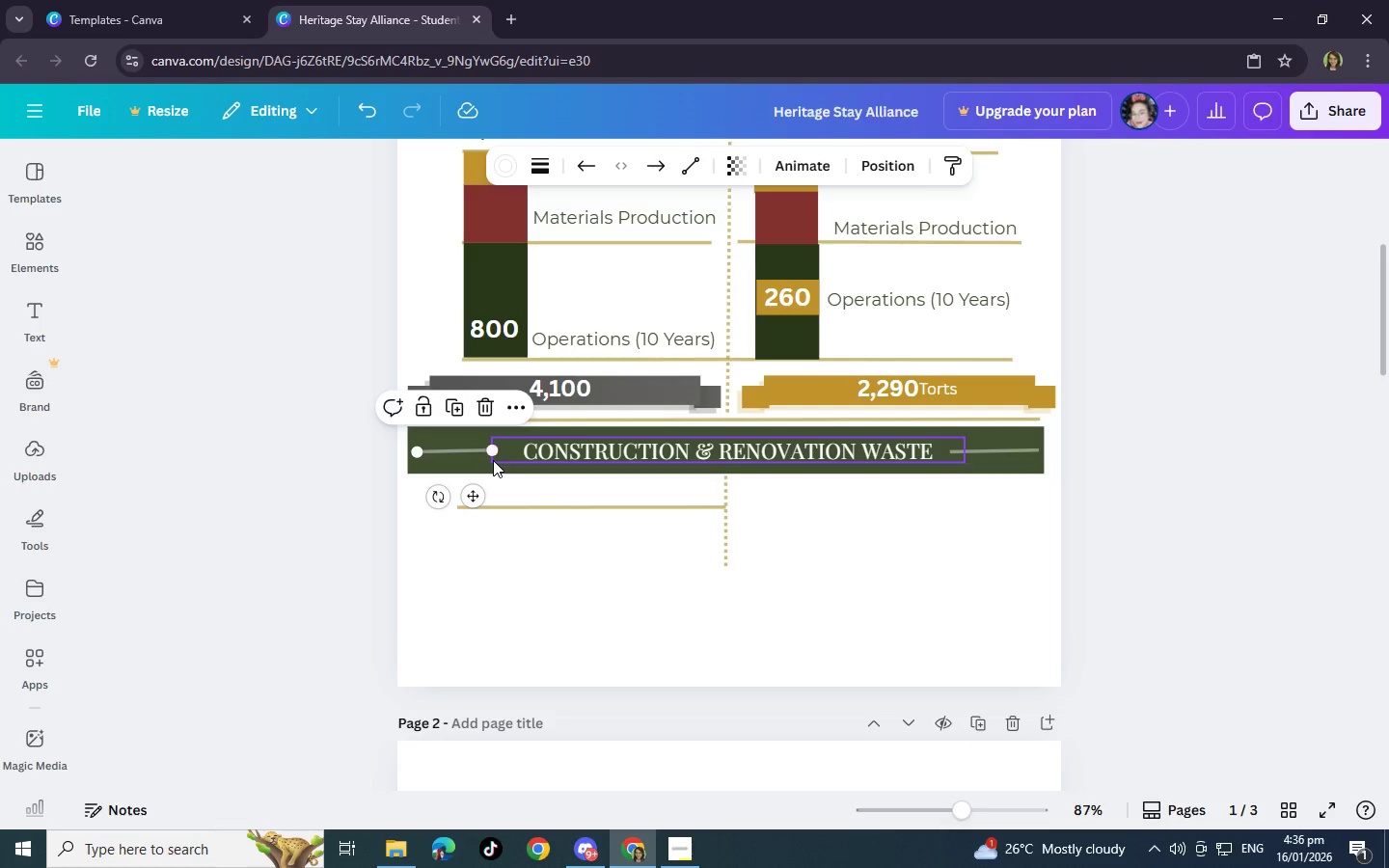 
left_click_drag(start_coordinate=[492, 450], to_coordinate=[490, 459])
 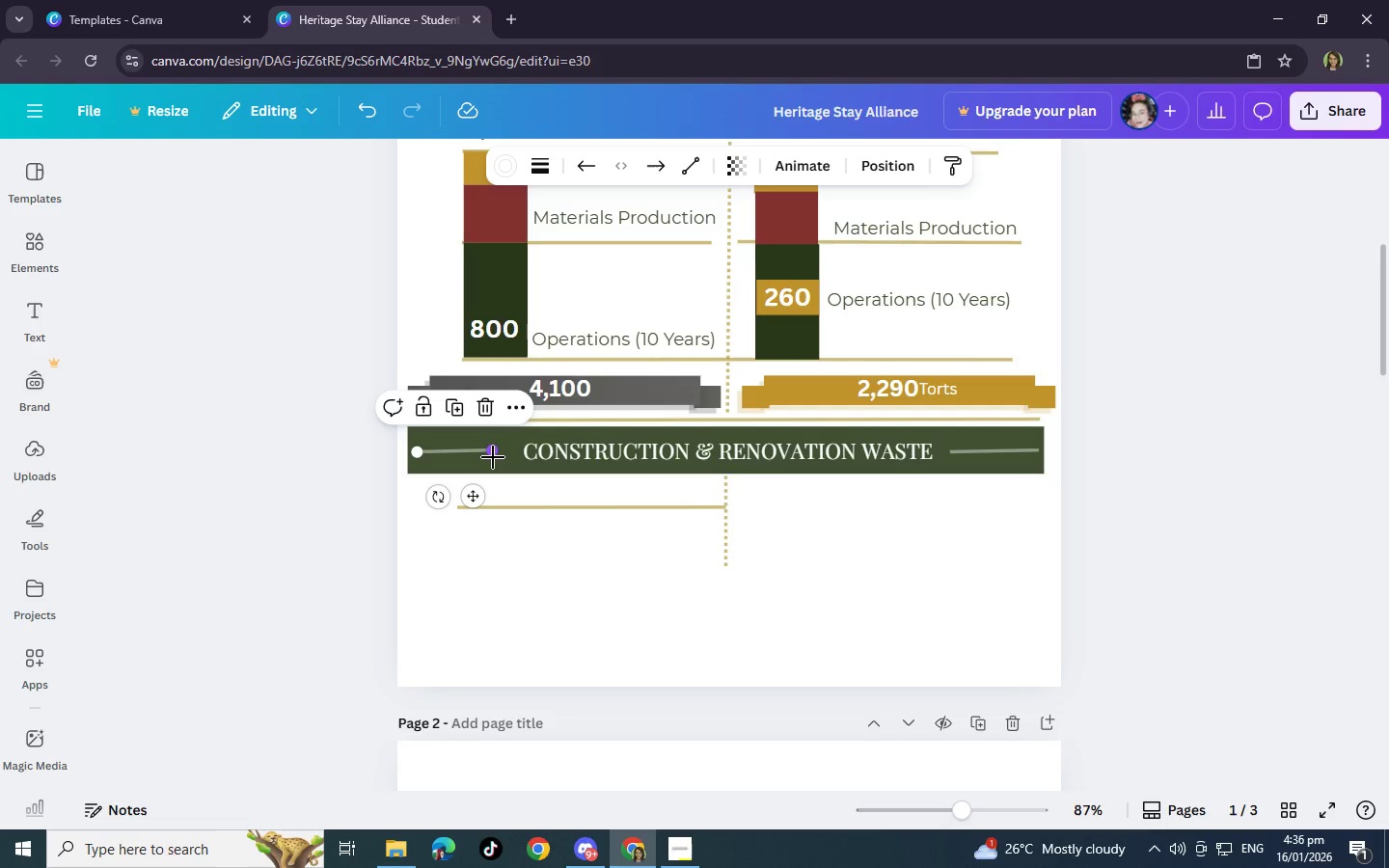 
left_click([493, 457])
 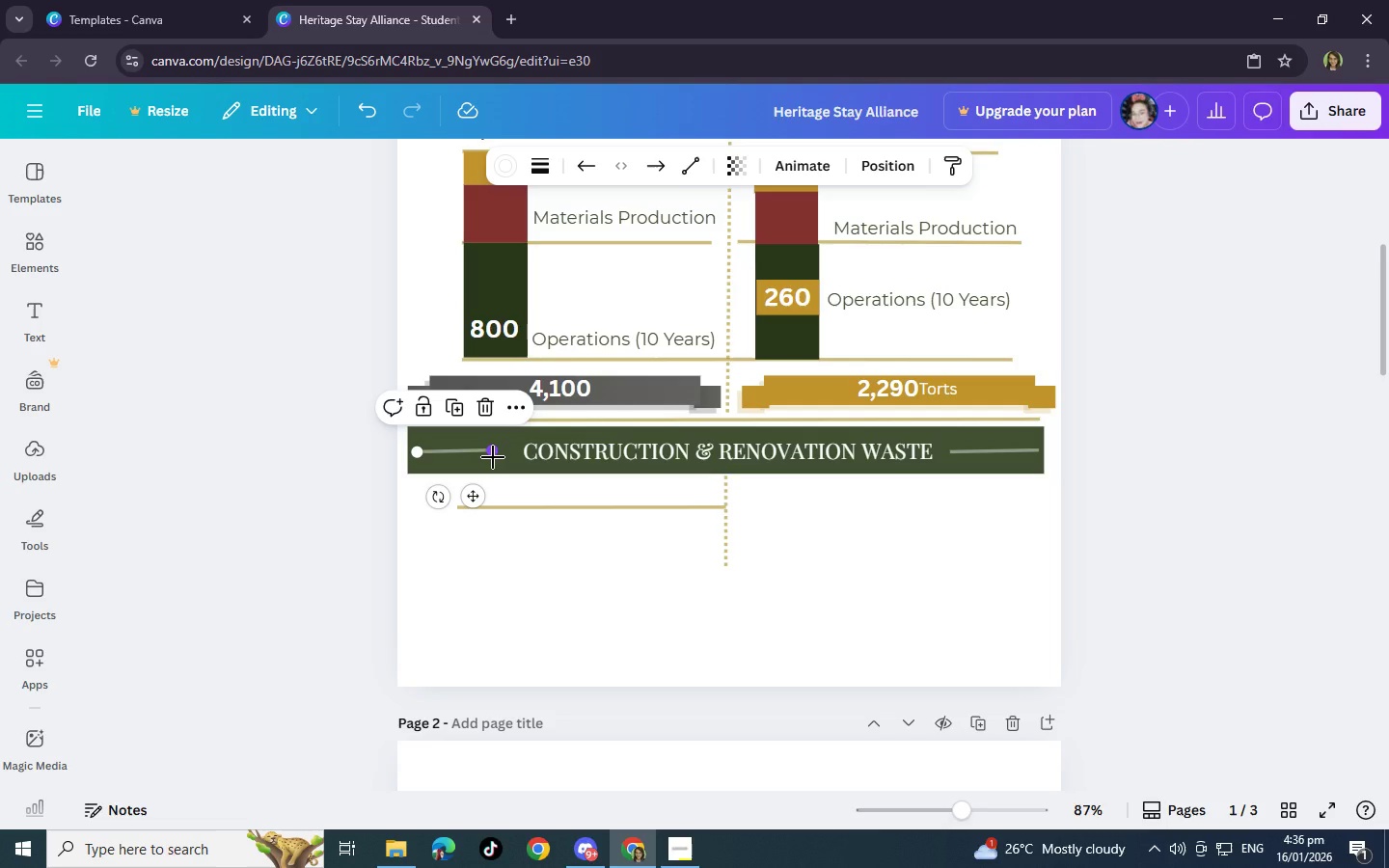 
key(ArrowDown)
 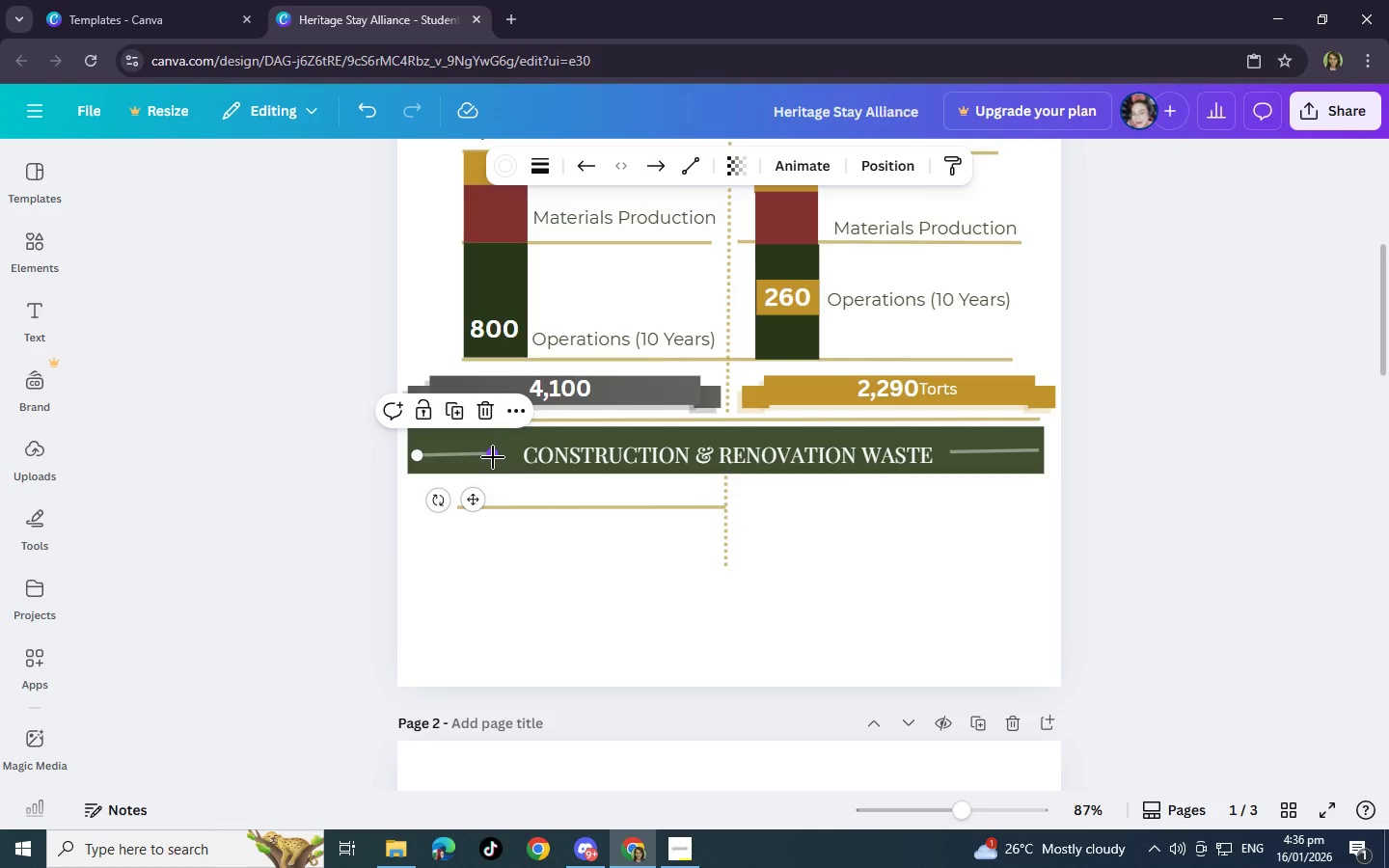 
key(Control+Z)
 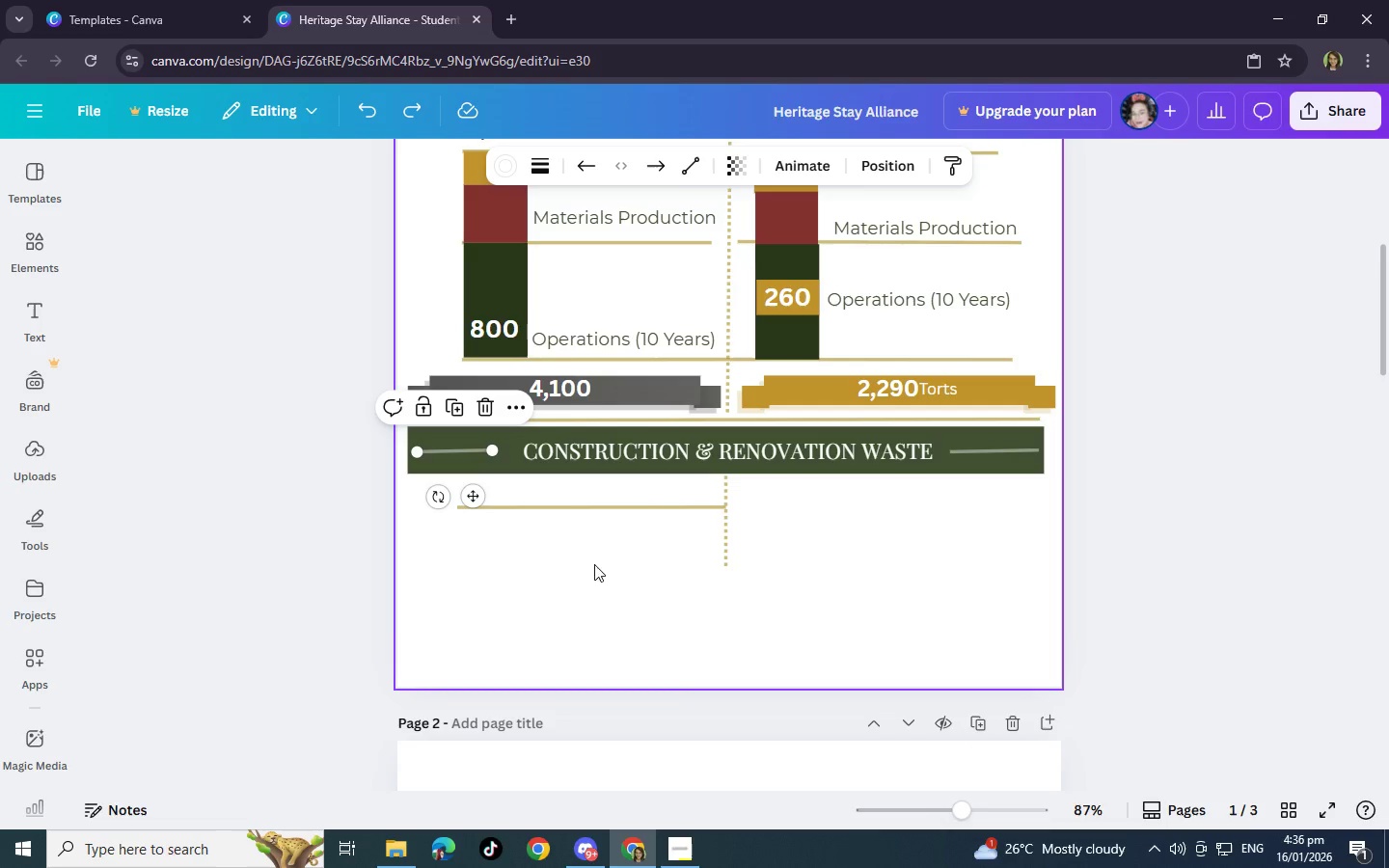 
left_click([602, 582])
 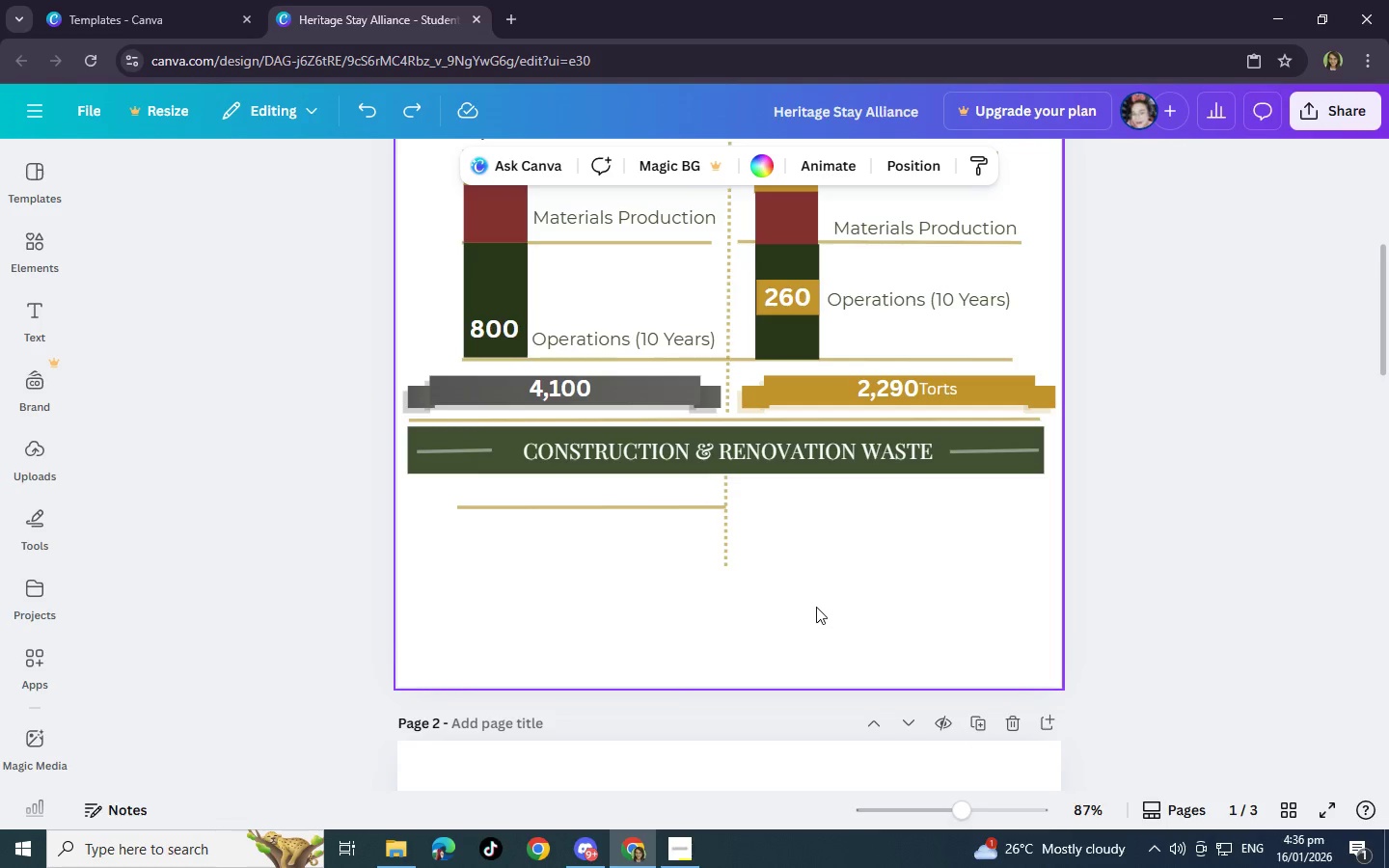 
wait(12.48)
 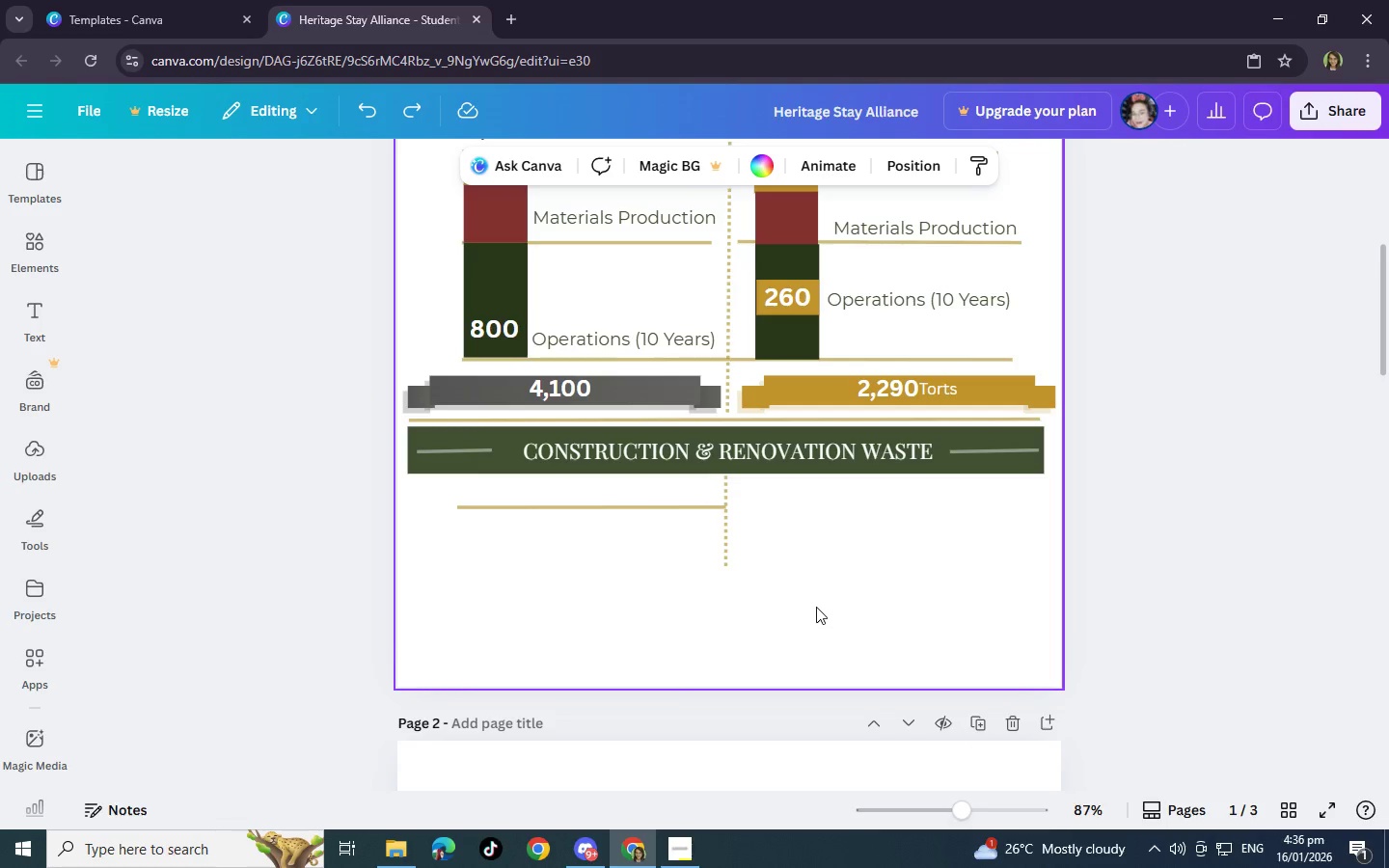 
left_click_drag(start_coordinate=[655, 520], to_coordinate=[629, 527])
 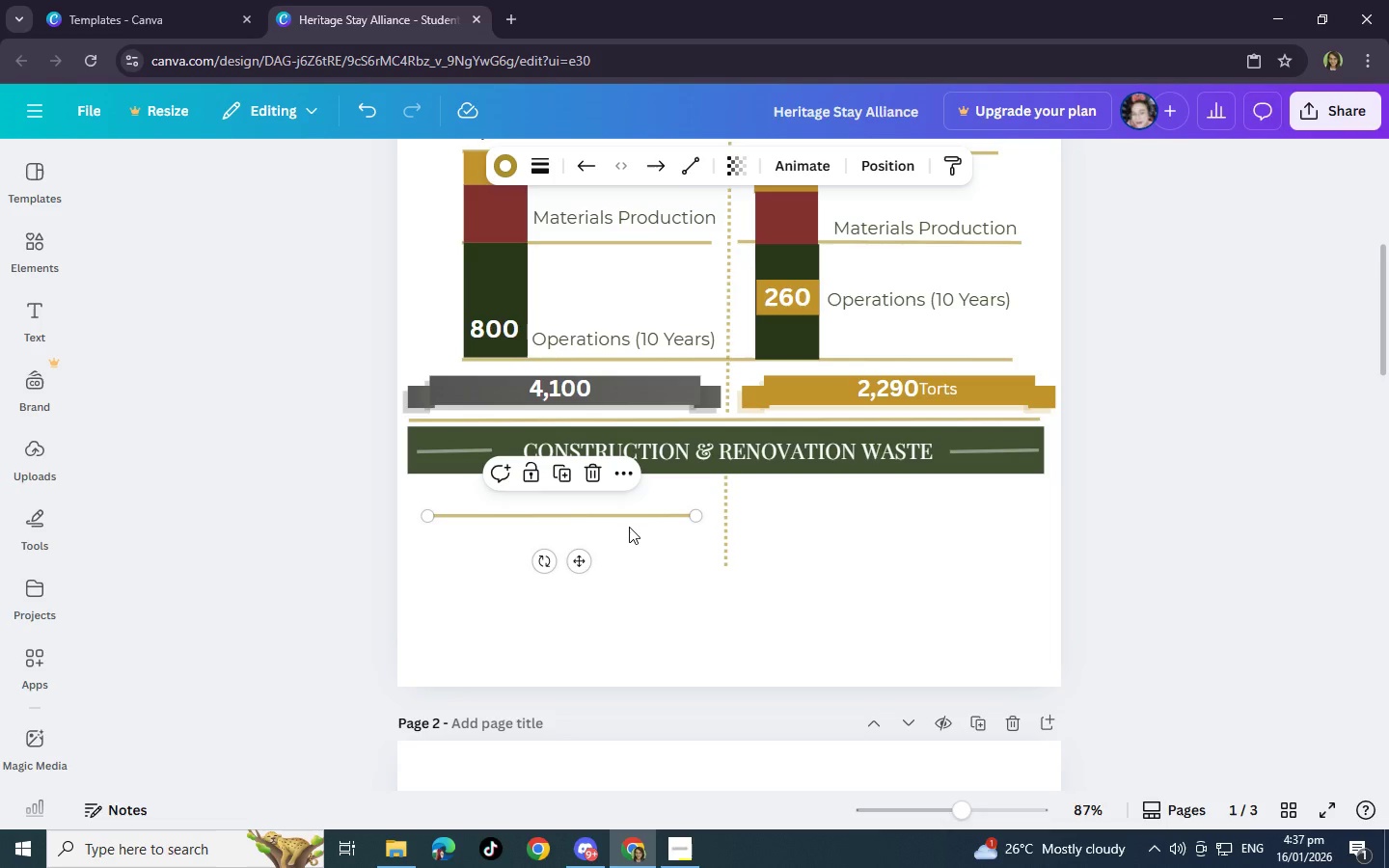 
left_click([639, 542])
 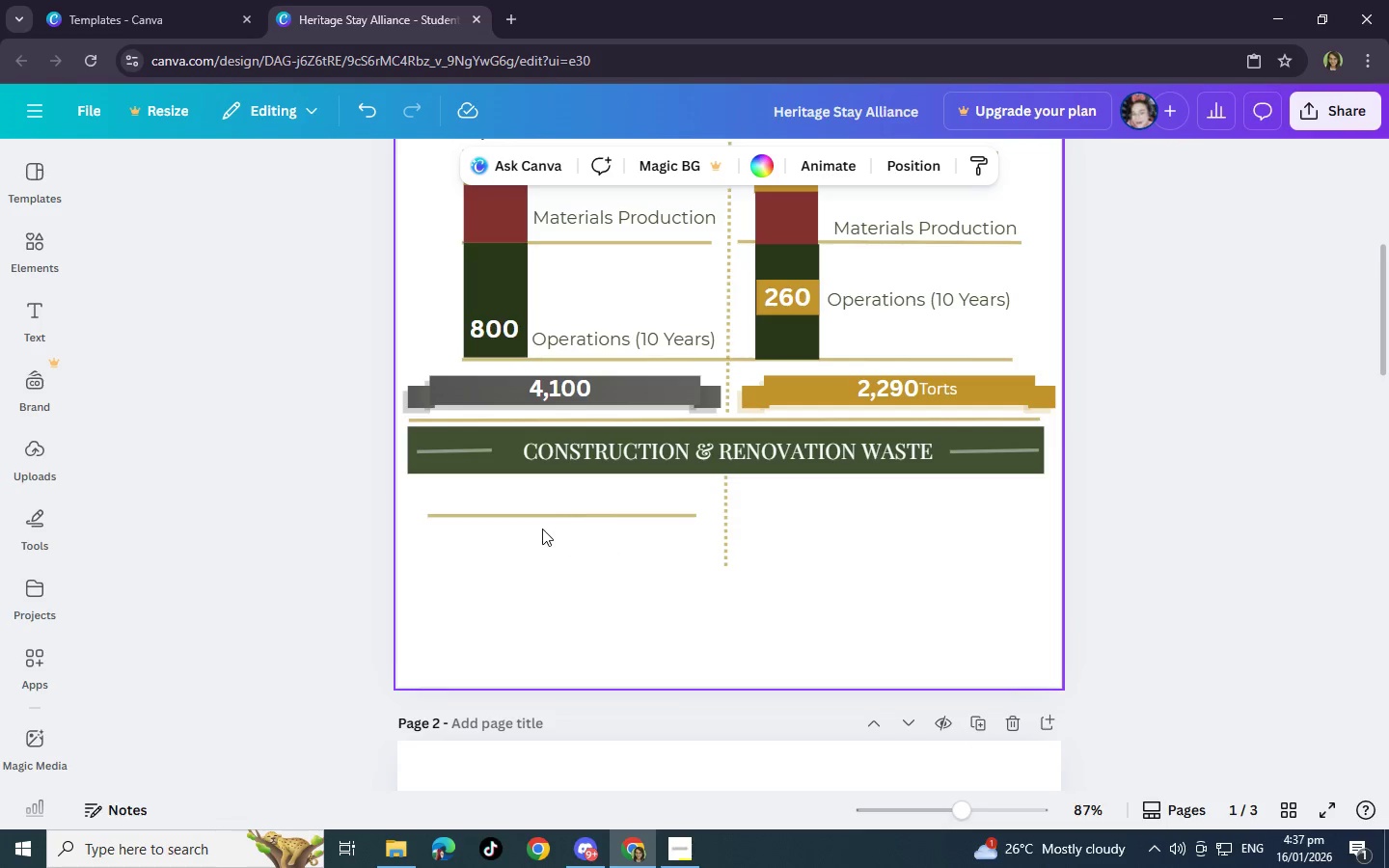 
left_click([534, 524])
 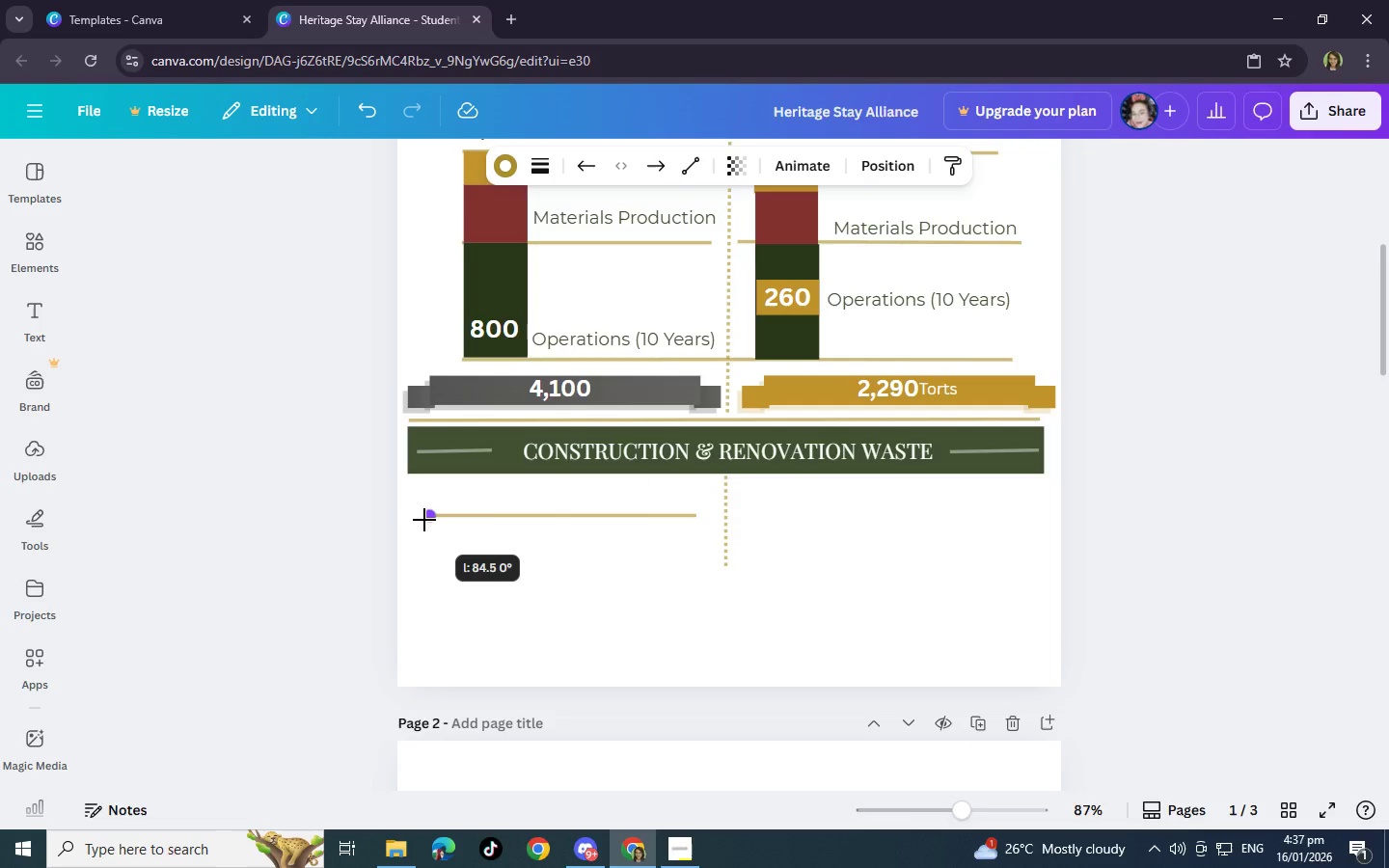 
left_click([682, 547])
 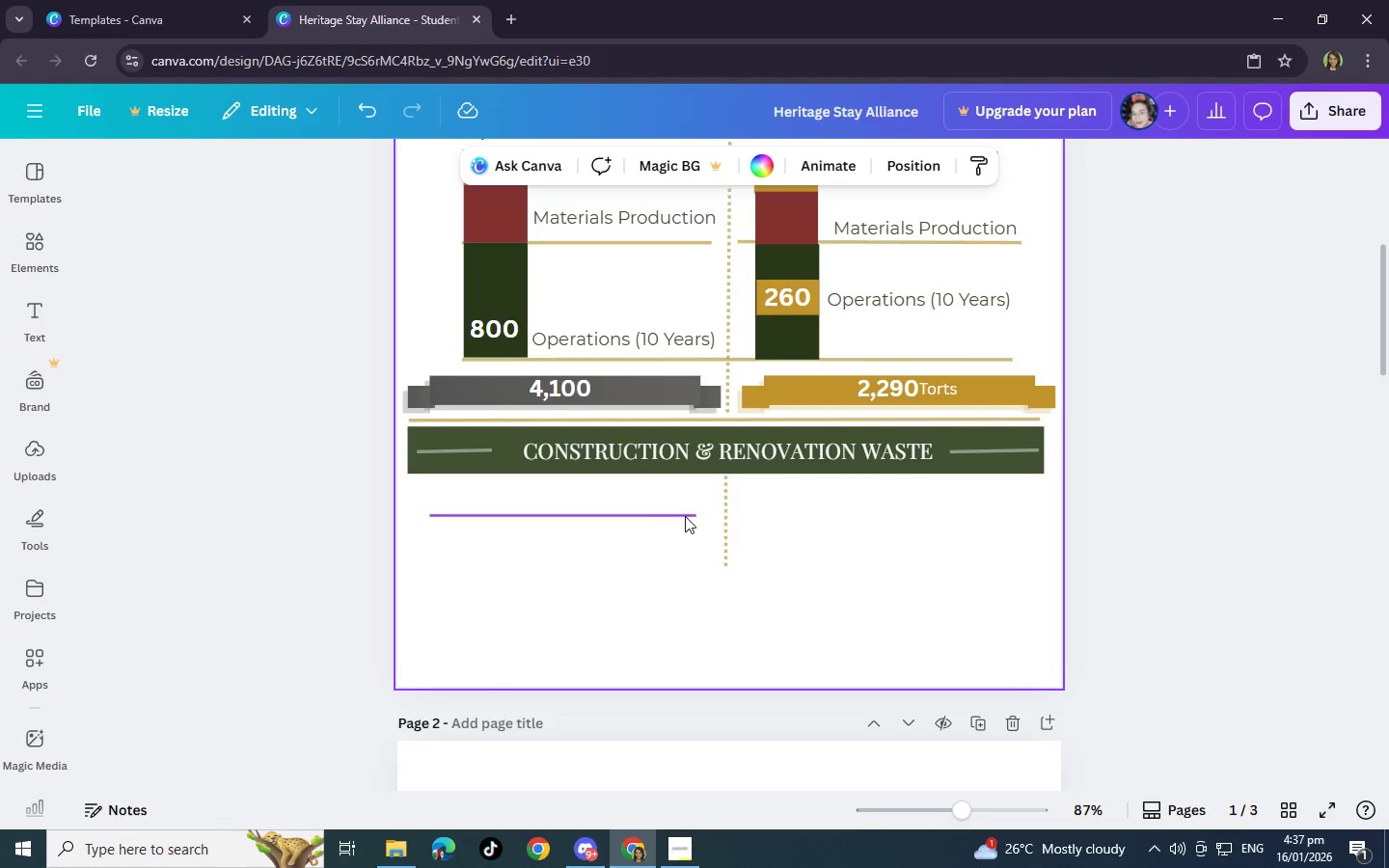 
left_click([685, 516])
 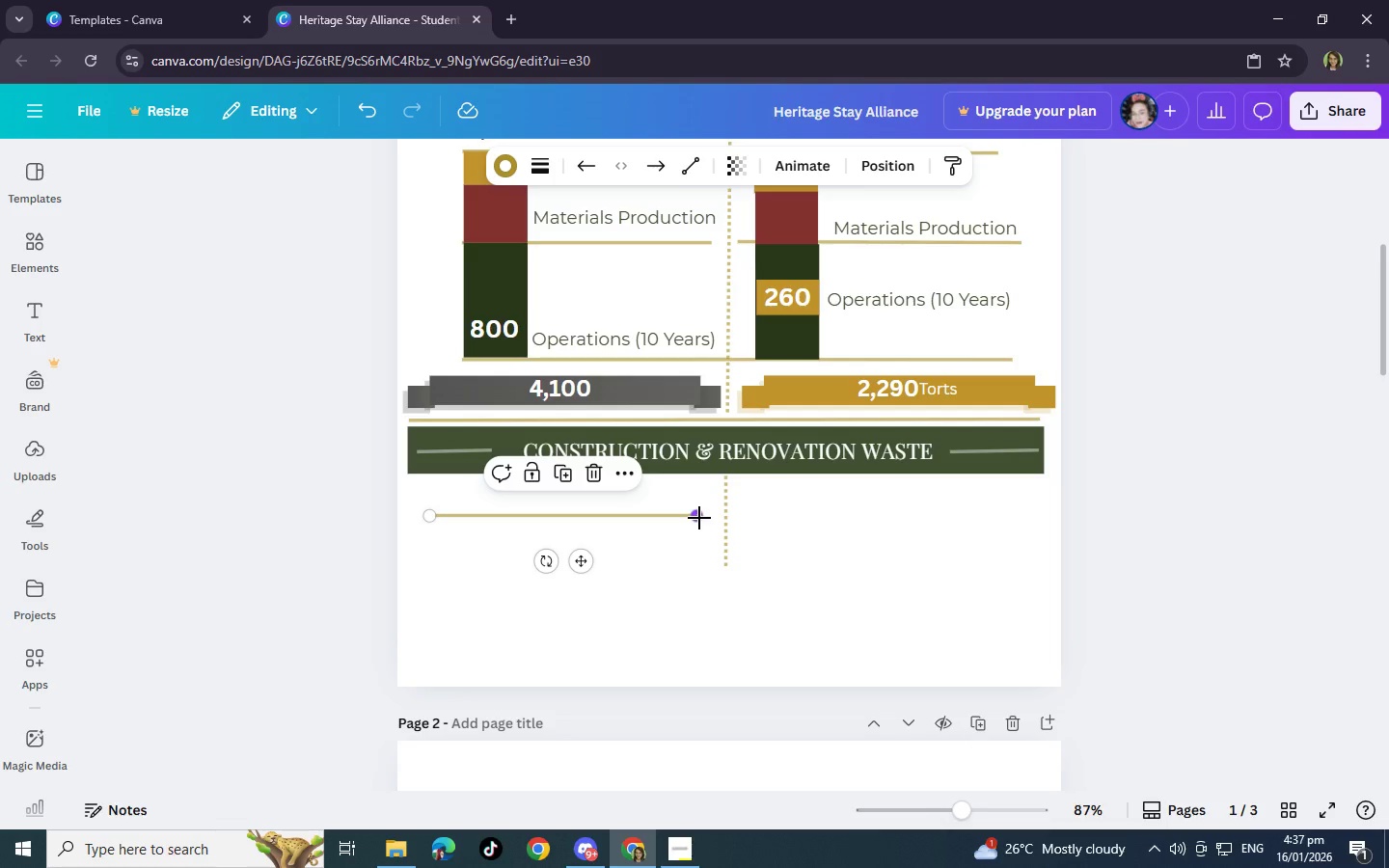 
left_click_drag(start_coordinate=[699, 518], to_coordinate=[693, 516])
 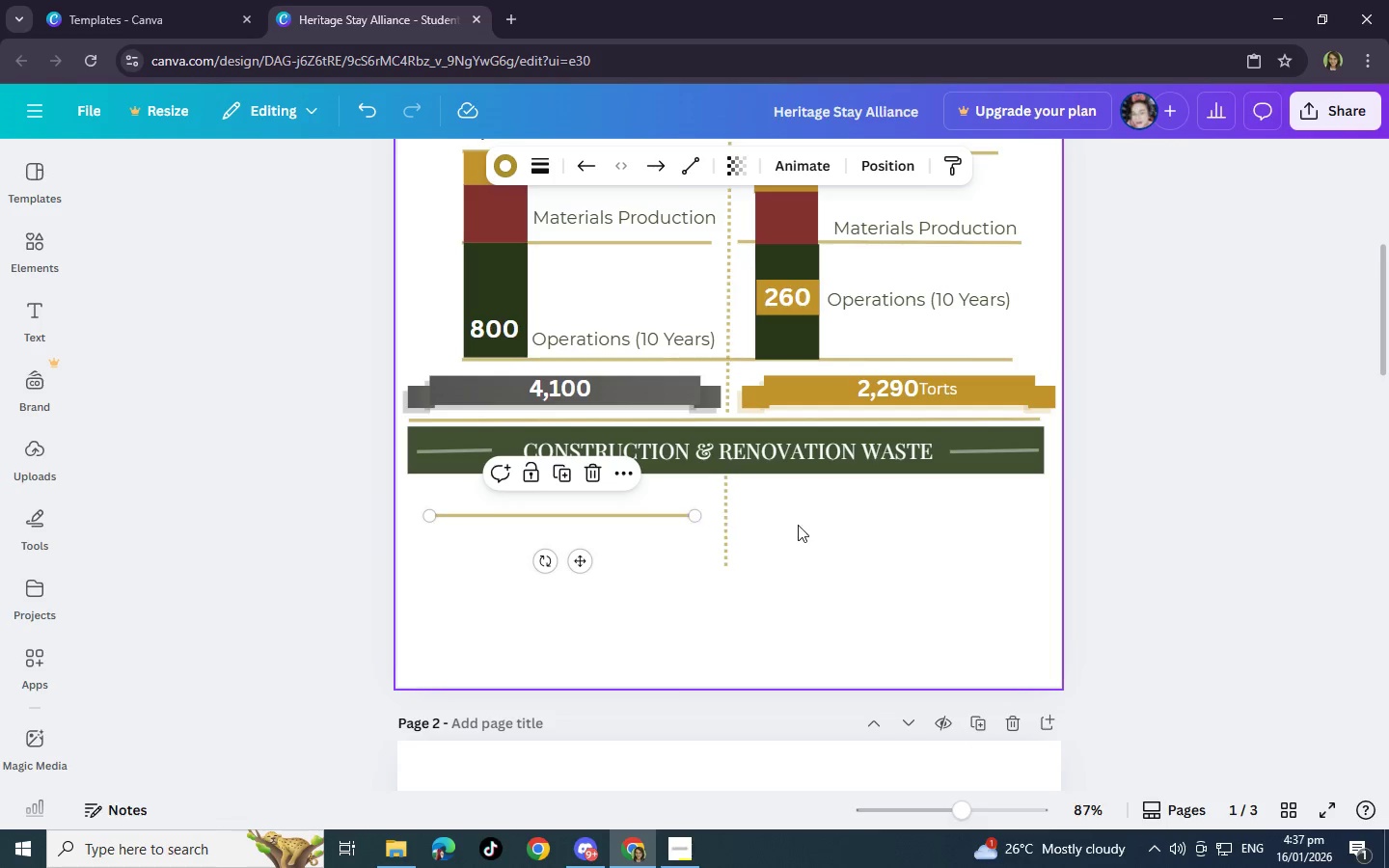 
left_click([798, 525])
 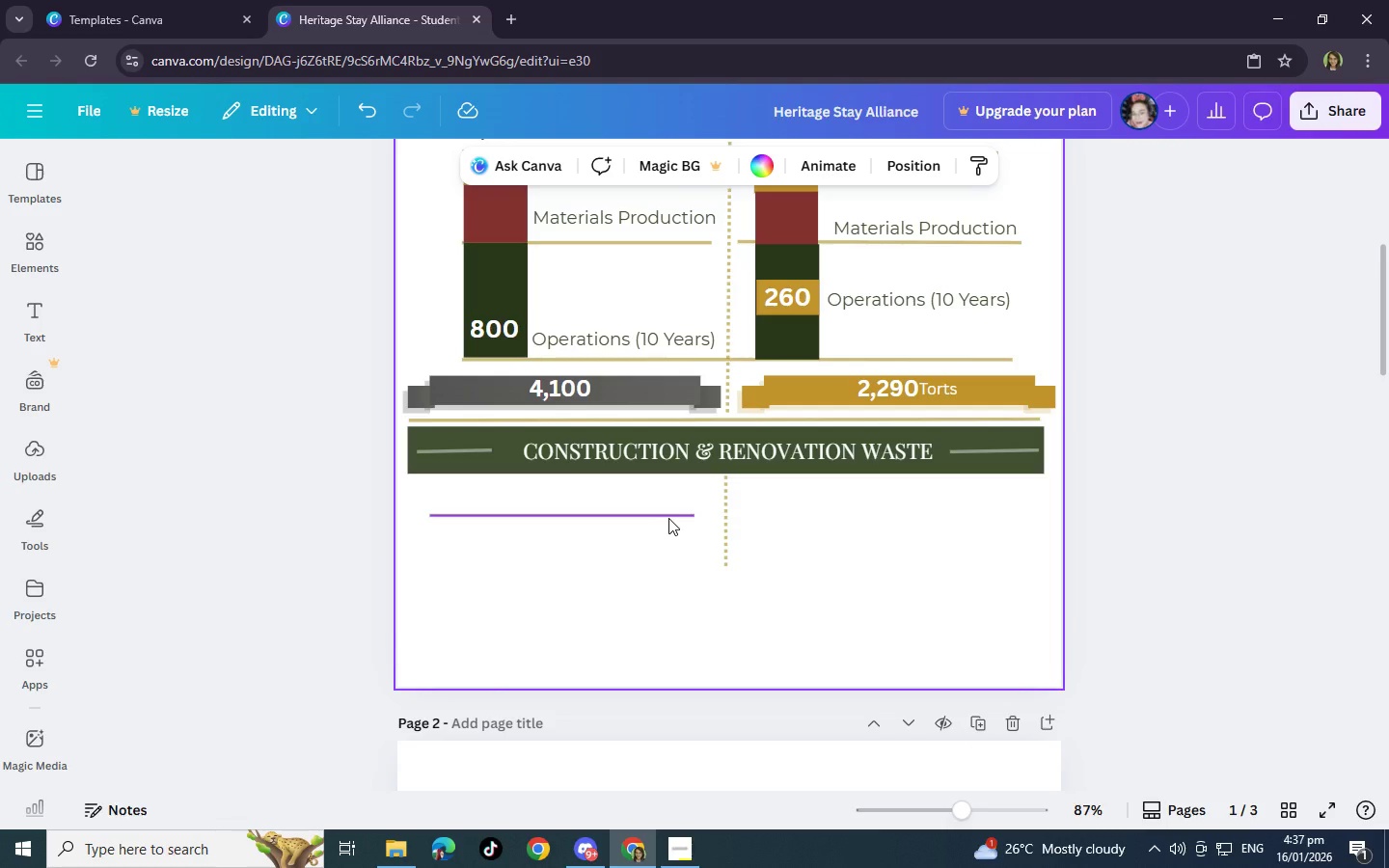 
key(Control+ControlLeft)
 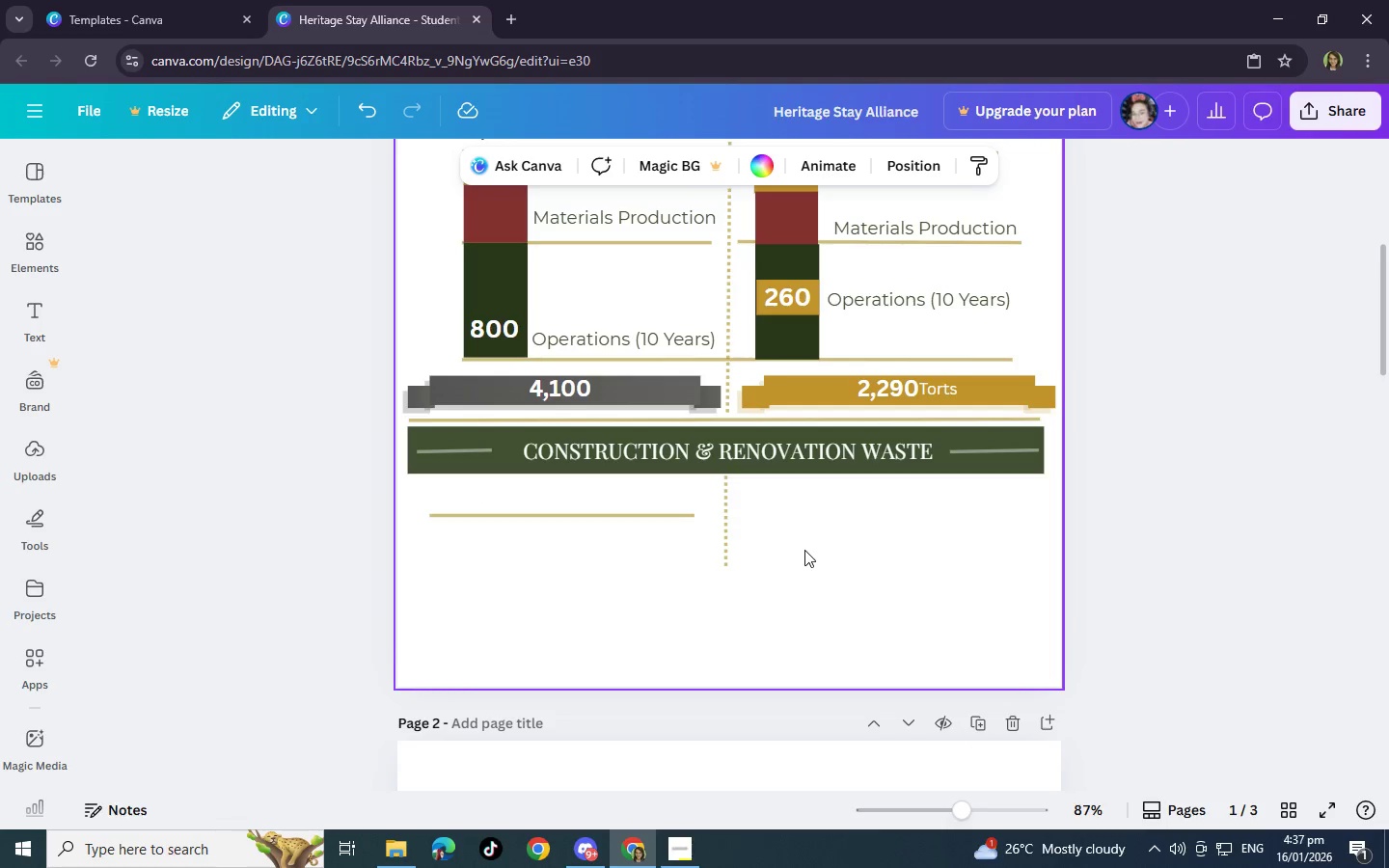 
scroll: coordinate [804, 550], scroll_direction: up, amount: 2.0
 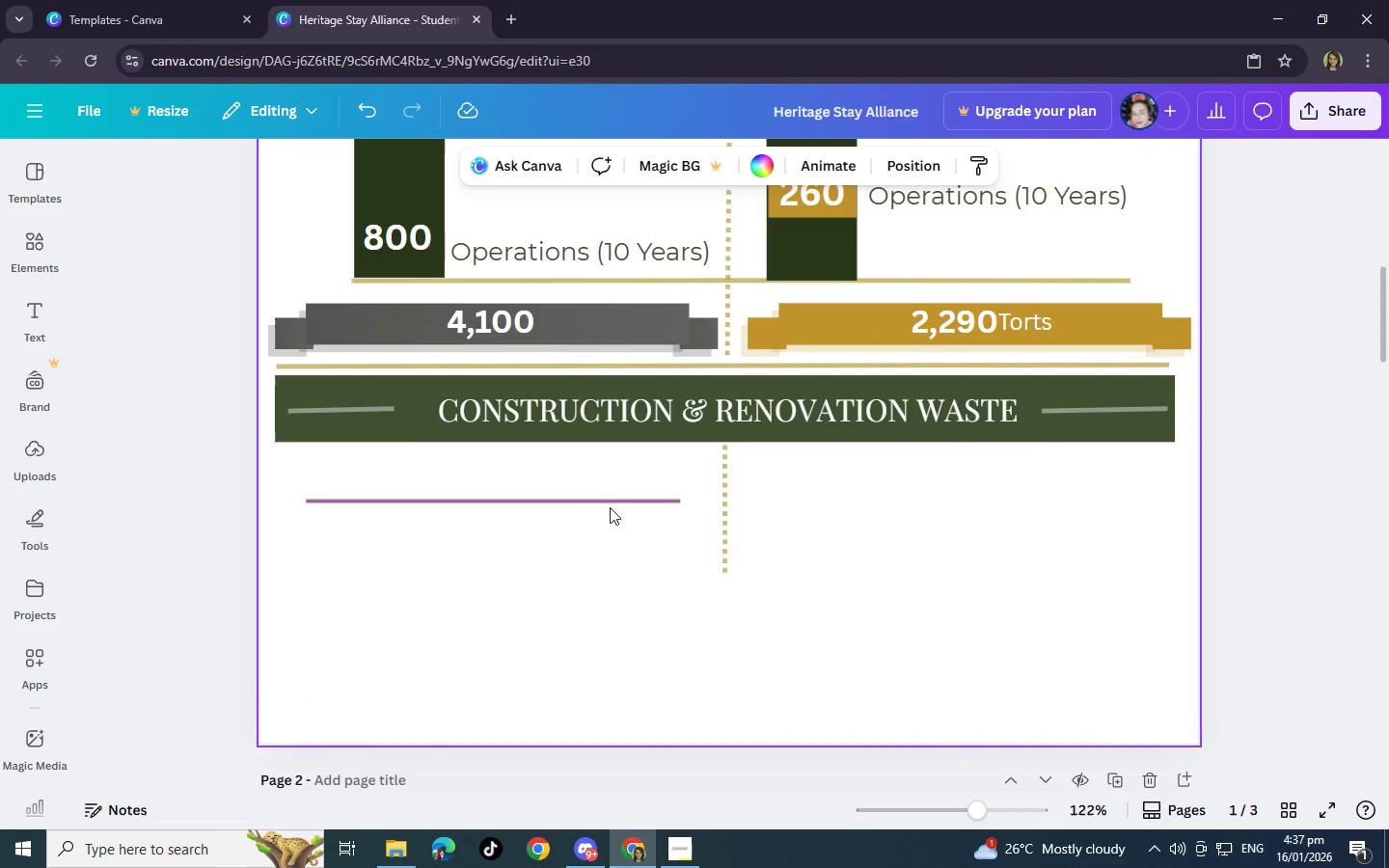 
left_click([610, 506])
 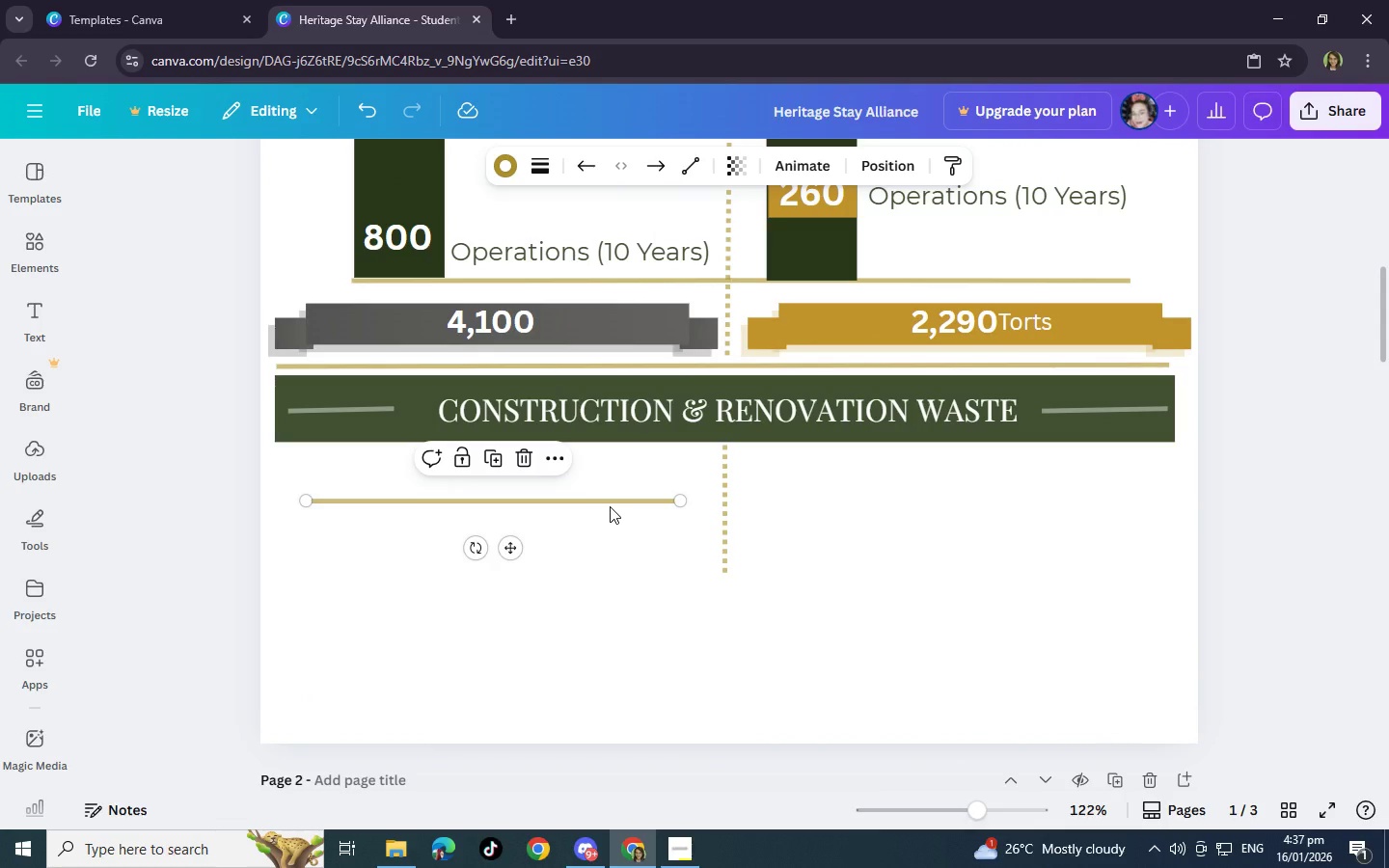 
key(Control+C)
 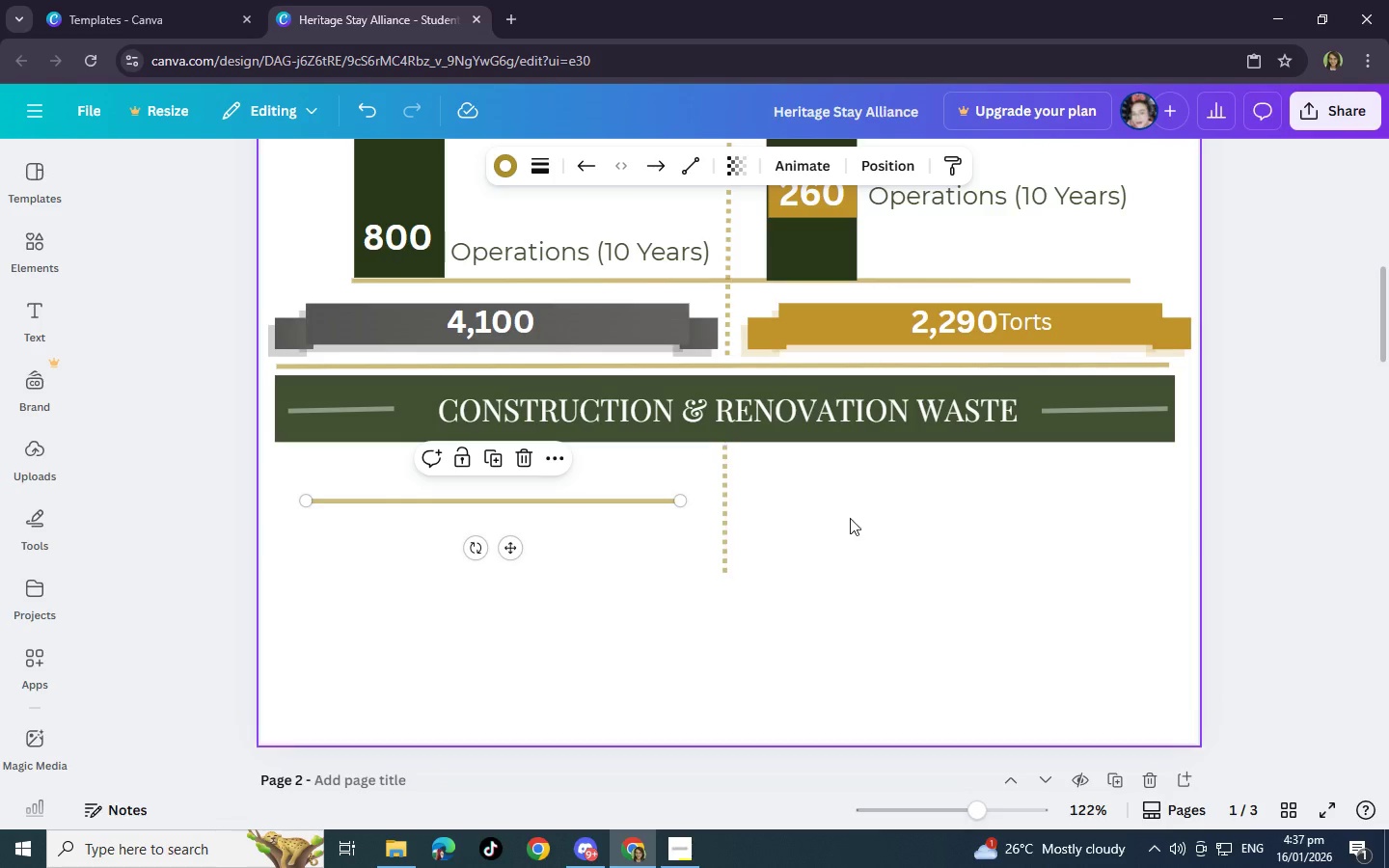 
left_click([870, 514])
 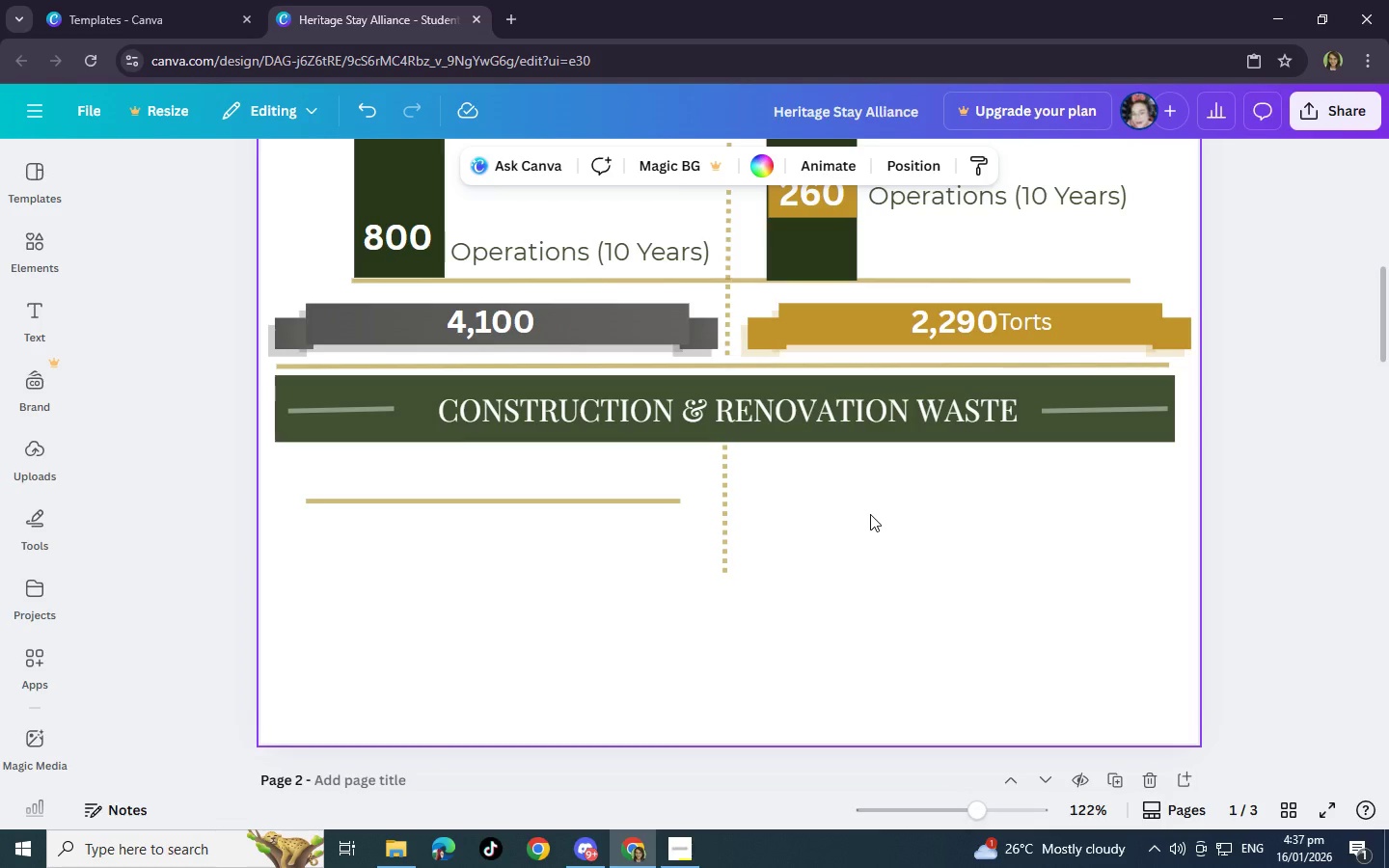 
key(Control+V)
 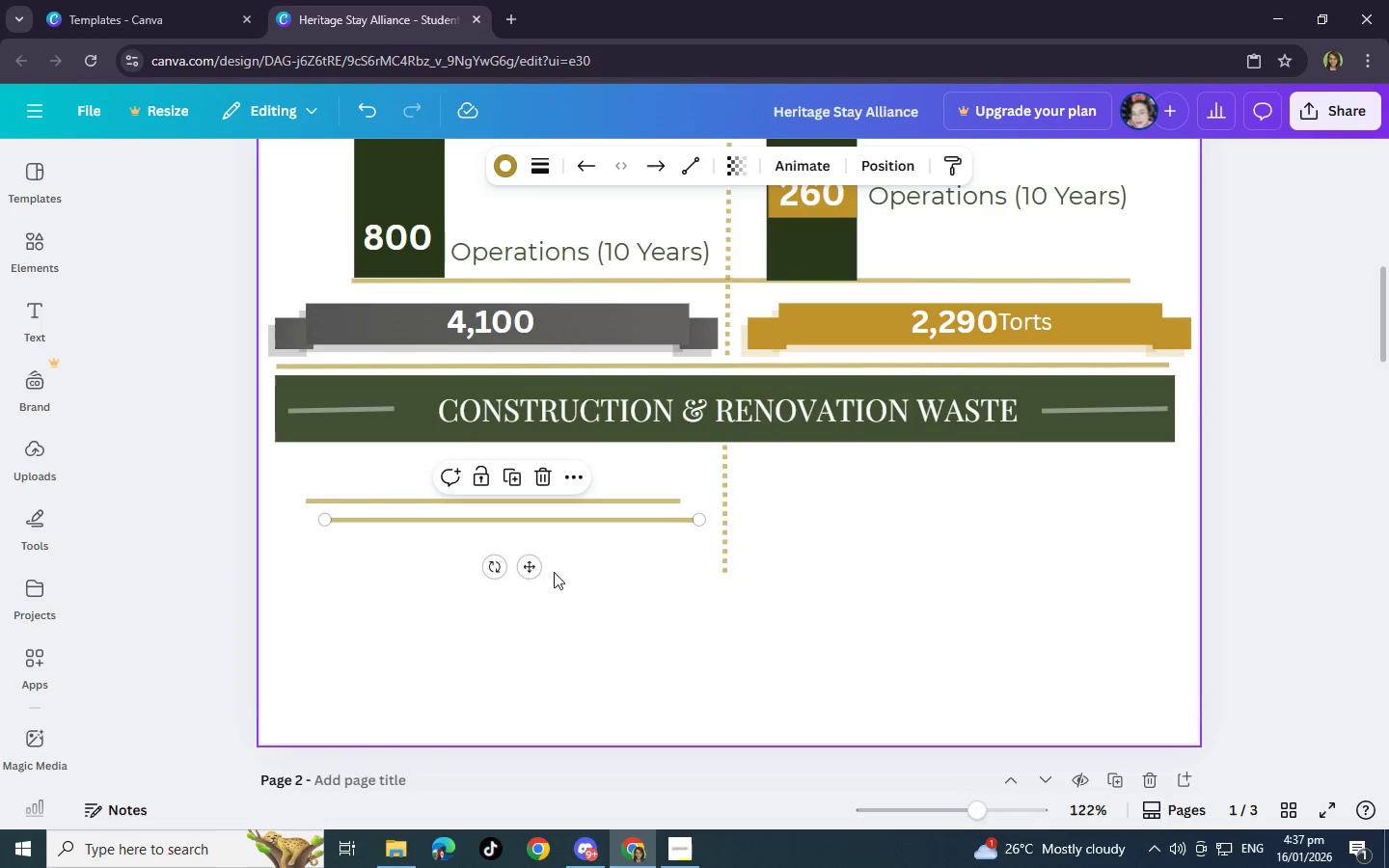 
left_click_drag(start_coordinate=[513, 577], to_coordinate=[823, 542])
 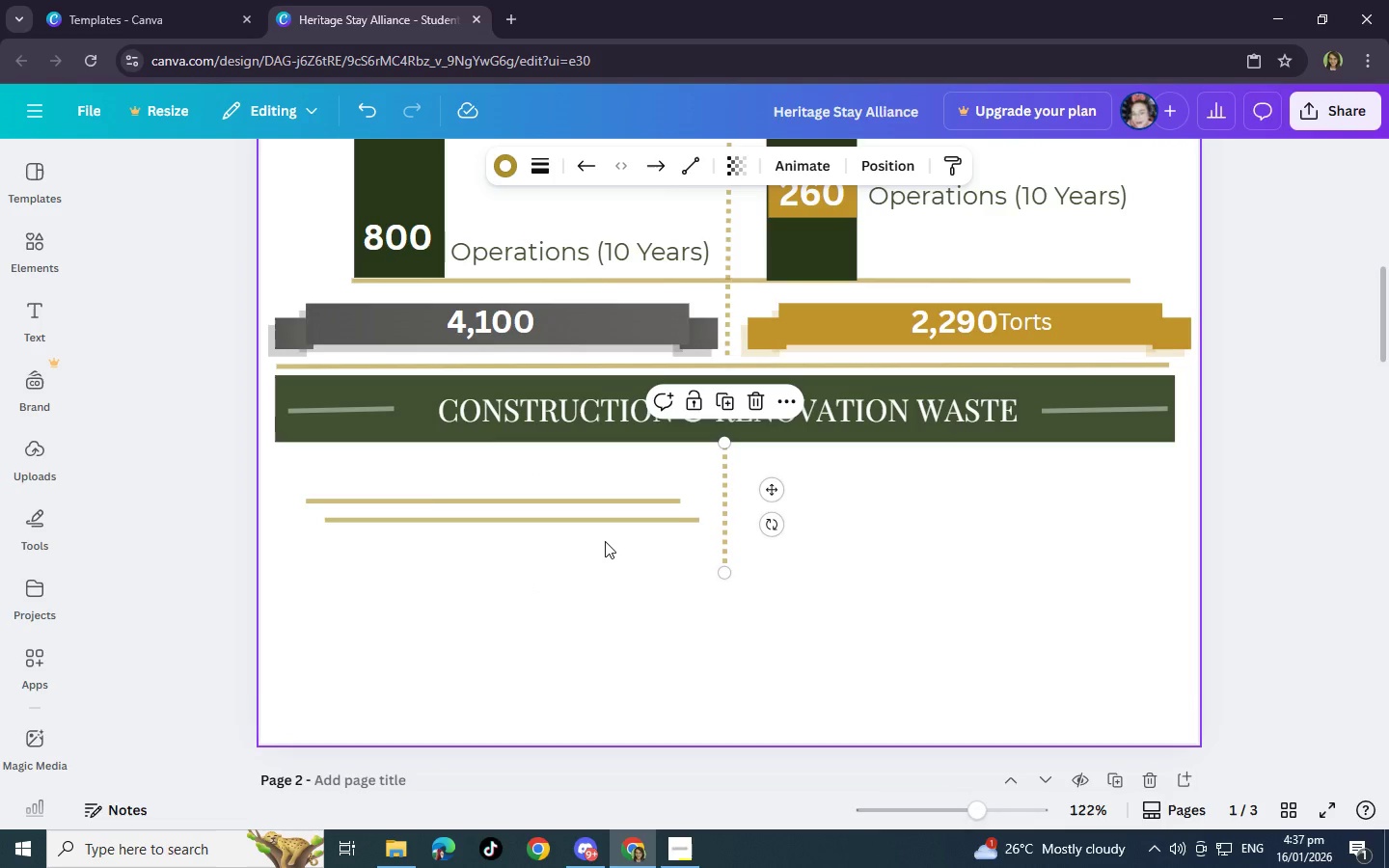 
left_click_drag(start_coordinate=[606, 518], to_coordinate=[1054, 502])
 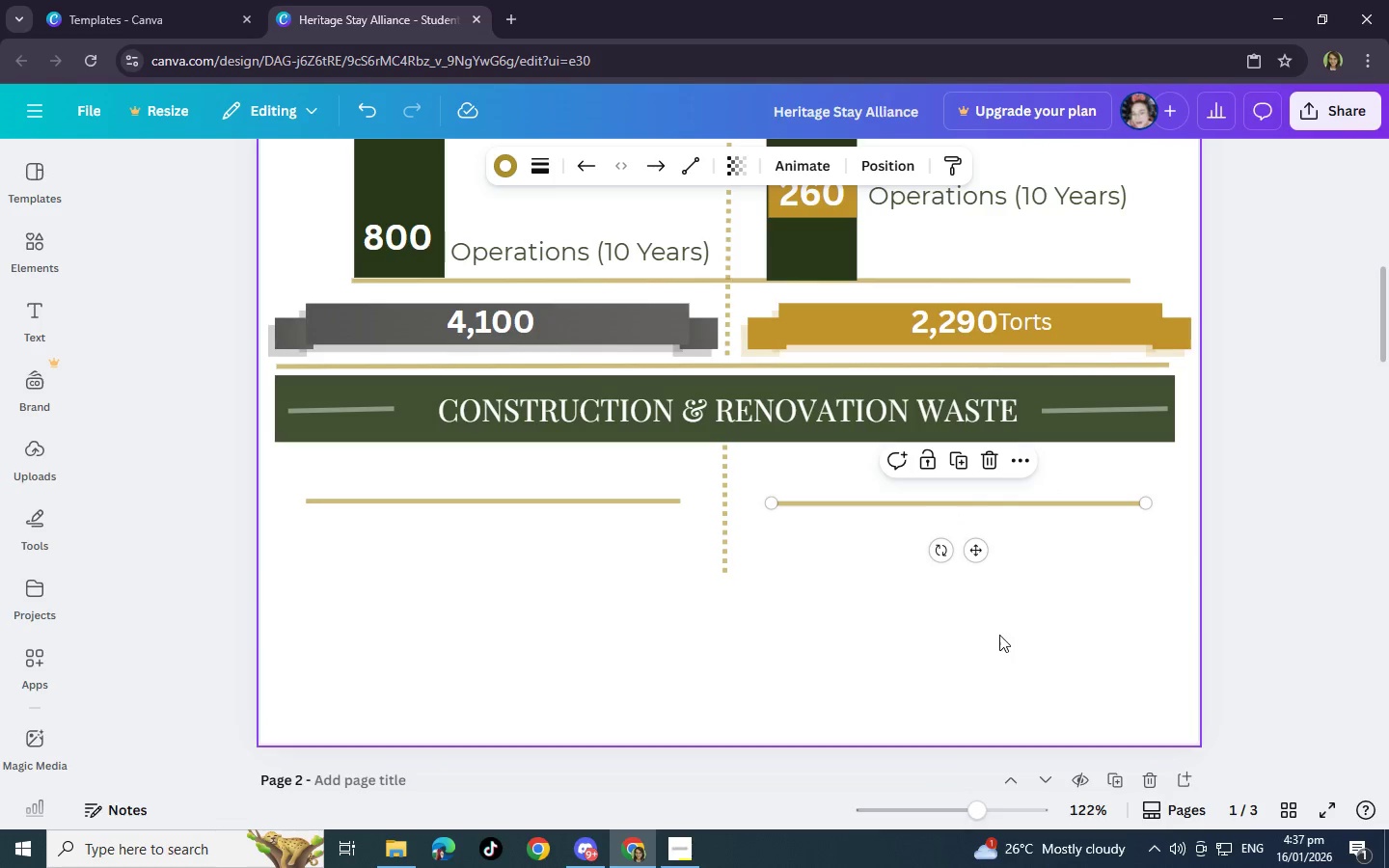 
left_click([999, 636])
 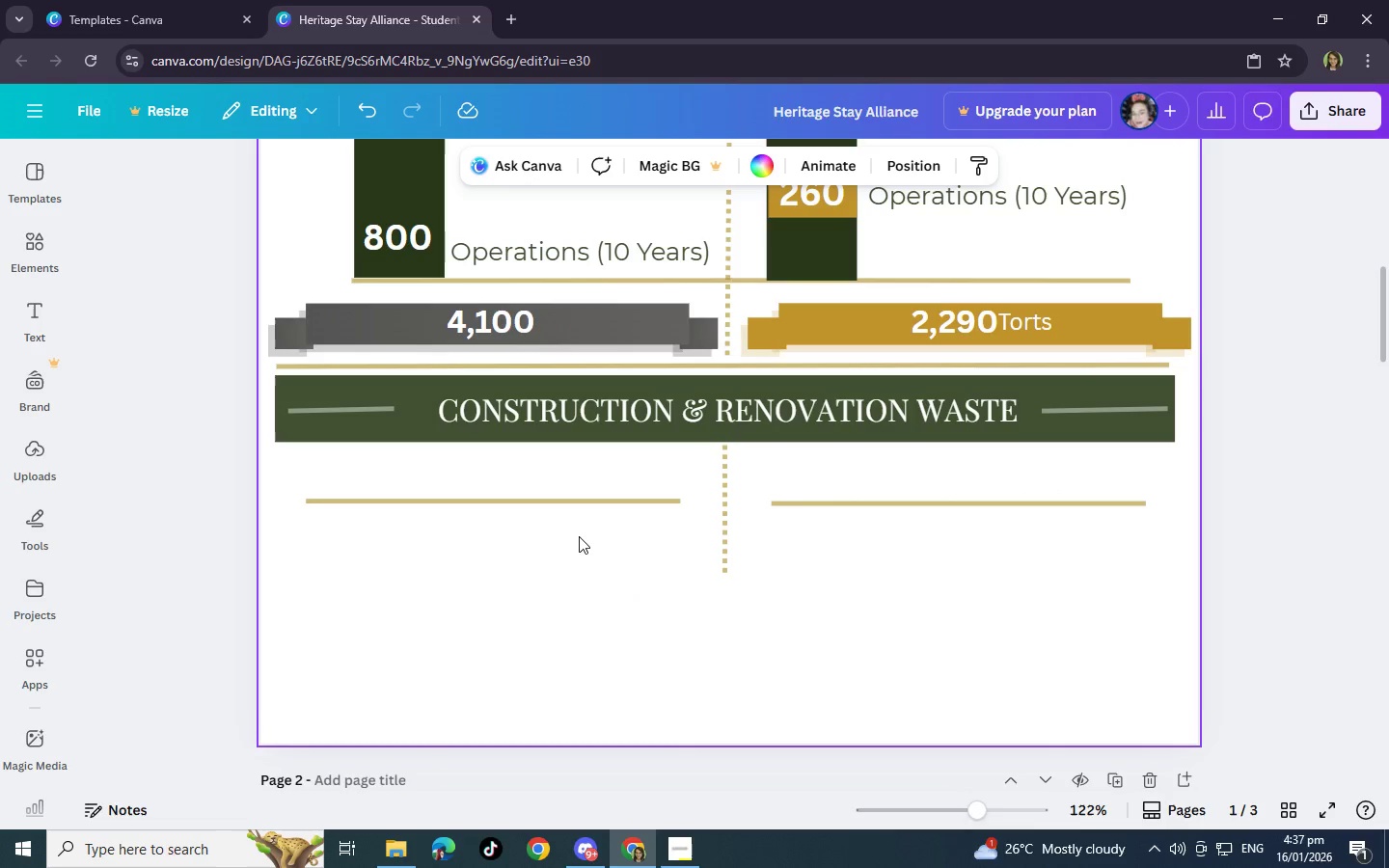 
left_click([584, 507])
 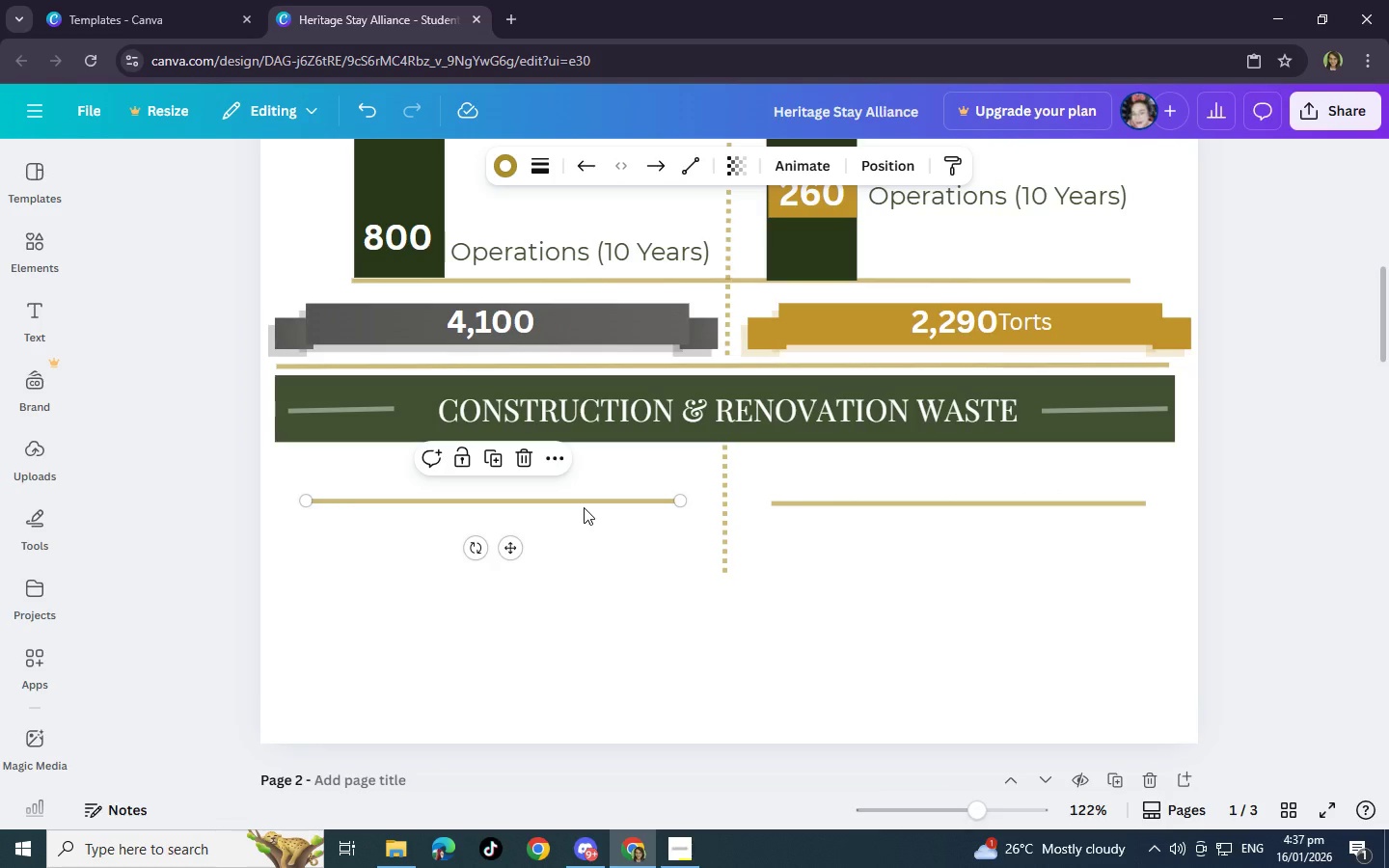 
key(ArrowDown)
 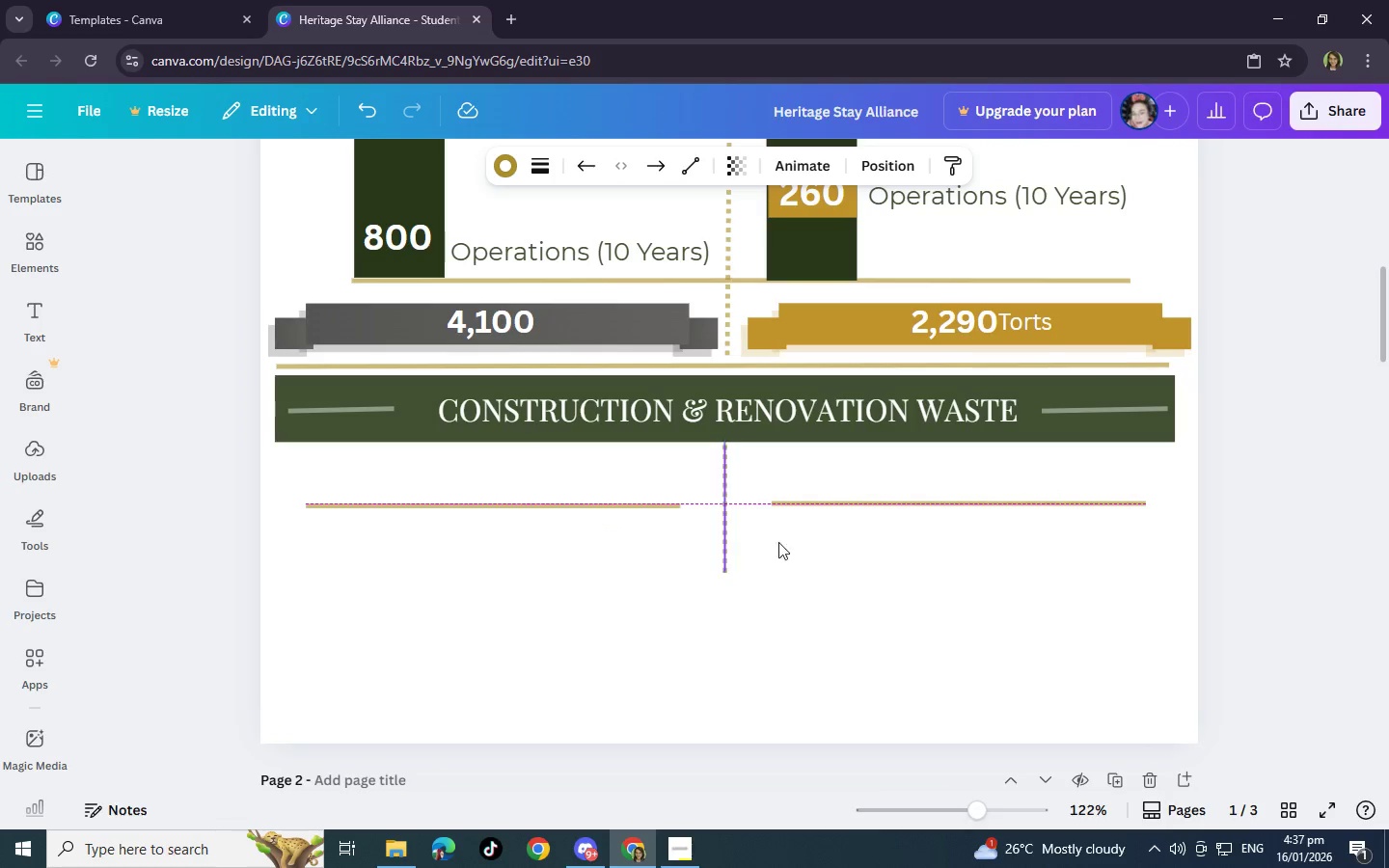 
left_click([864, 556])
 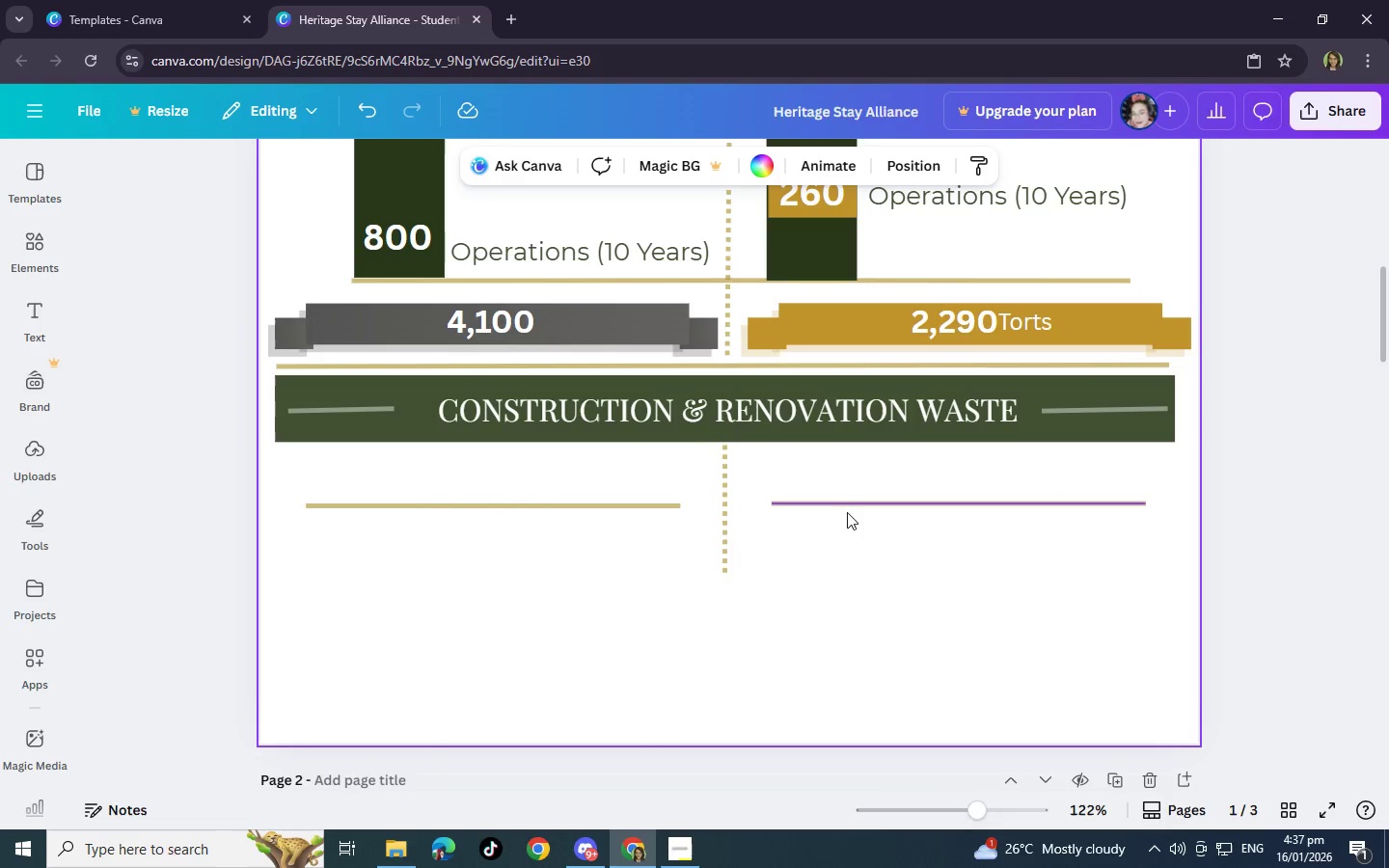 
left_click([847, 507])
 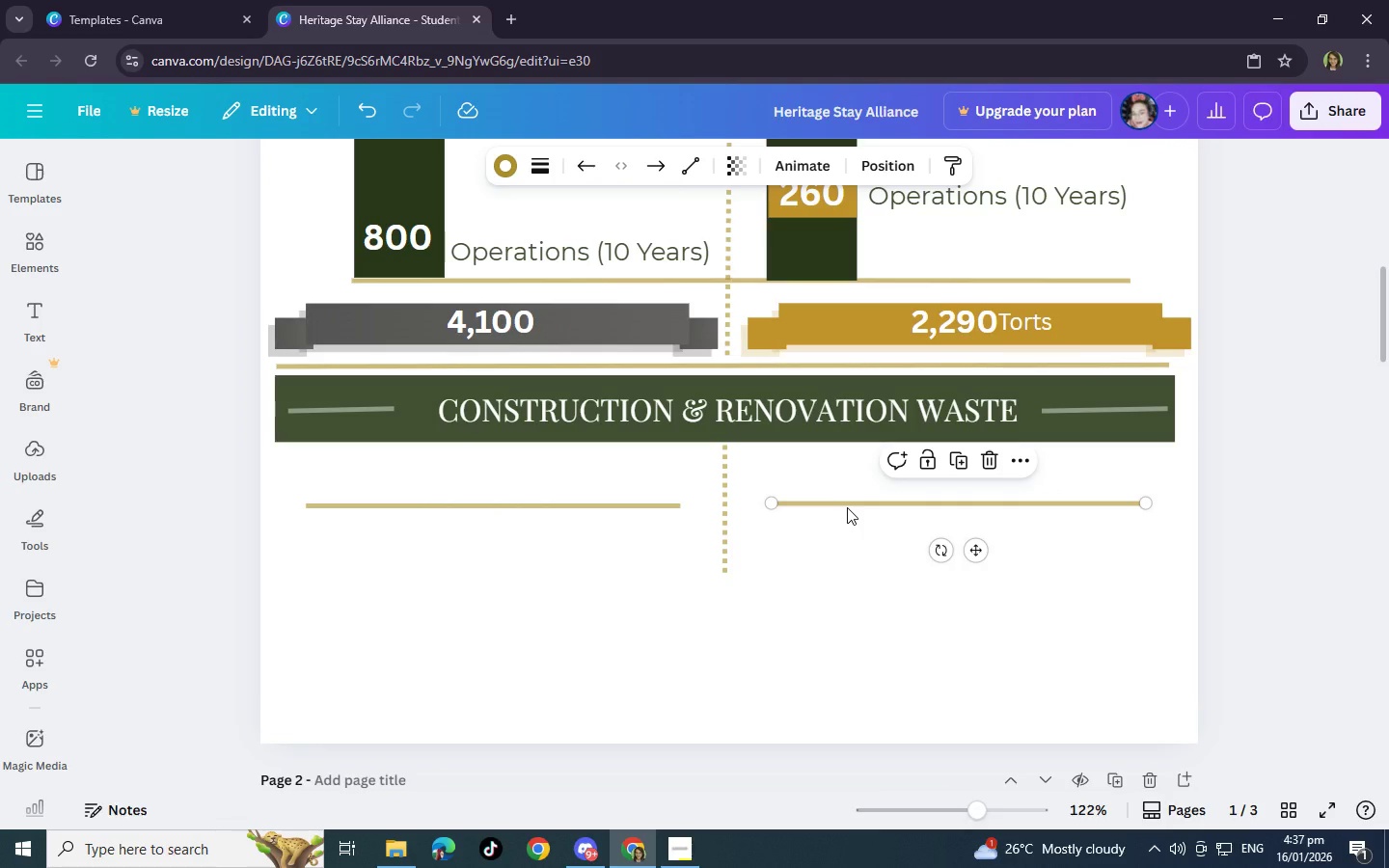 
left_click([847, 507])
 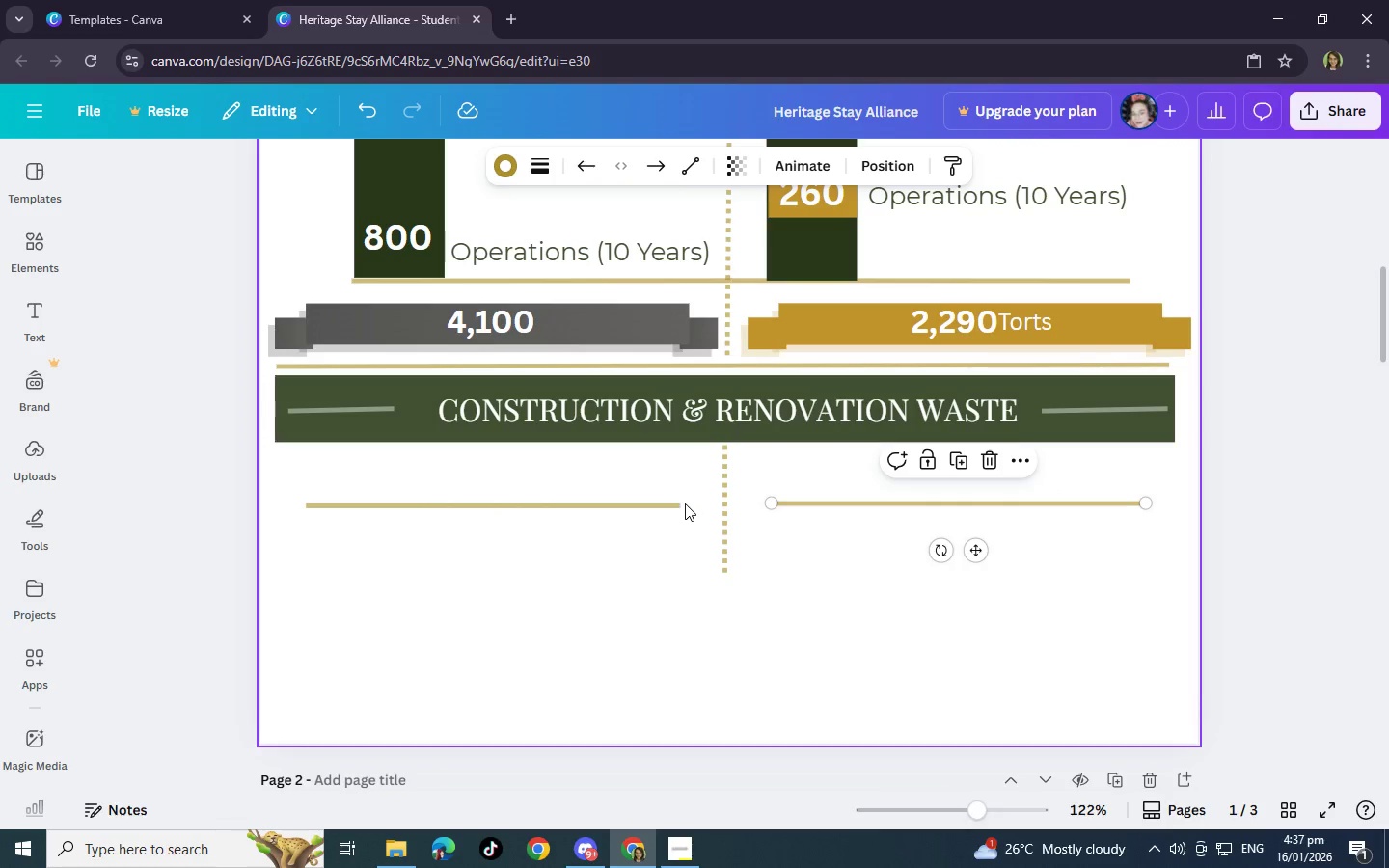 
left_click([681, 505])
 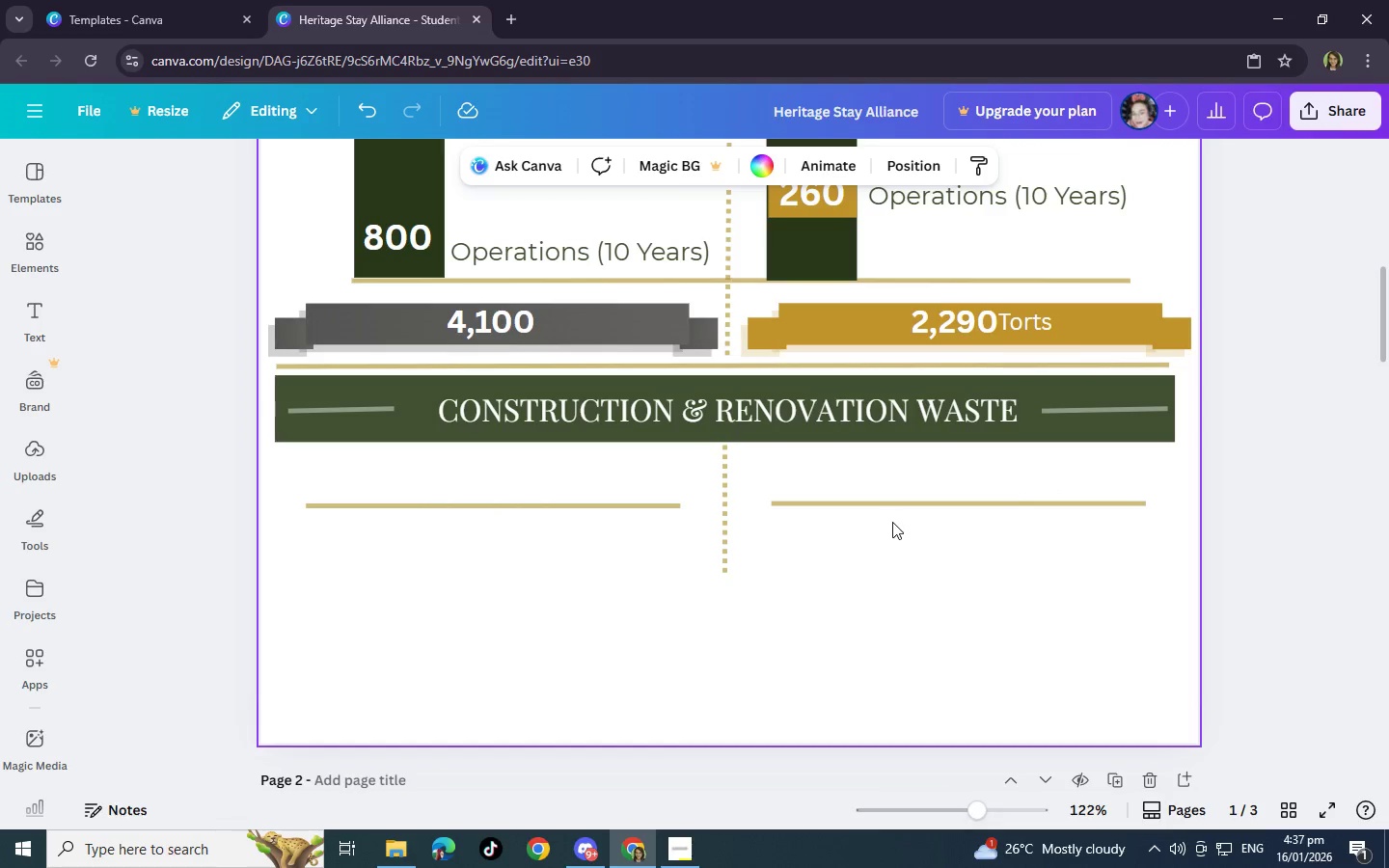 
left_click([892, 513])
 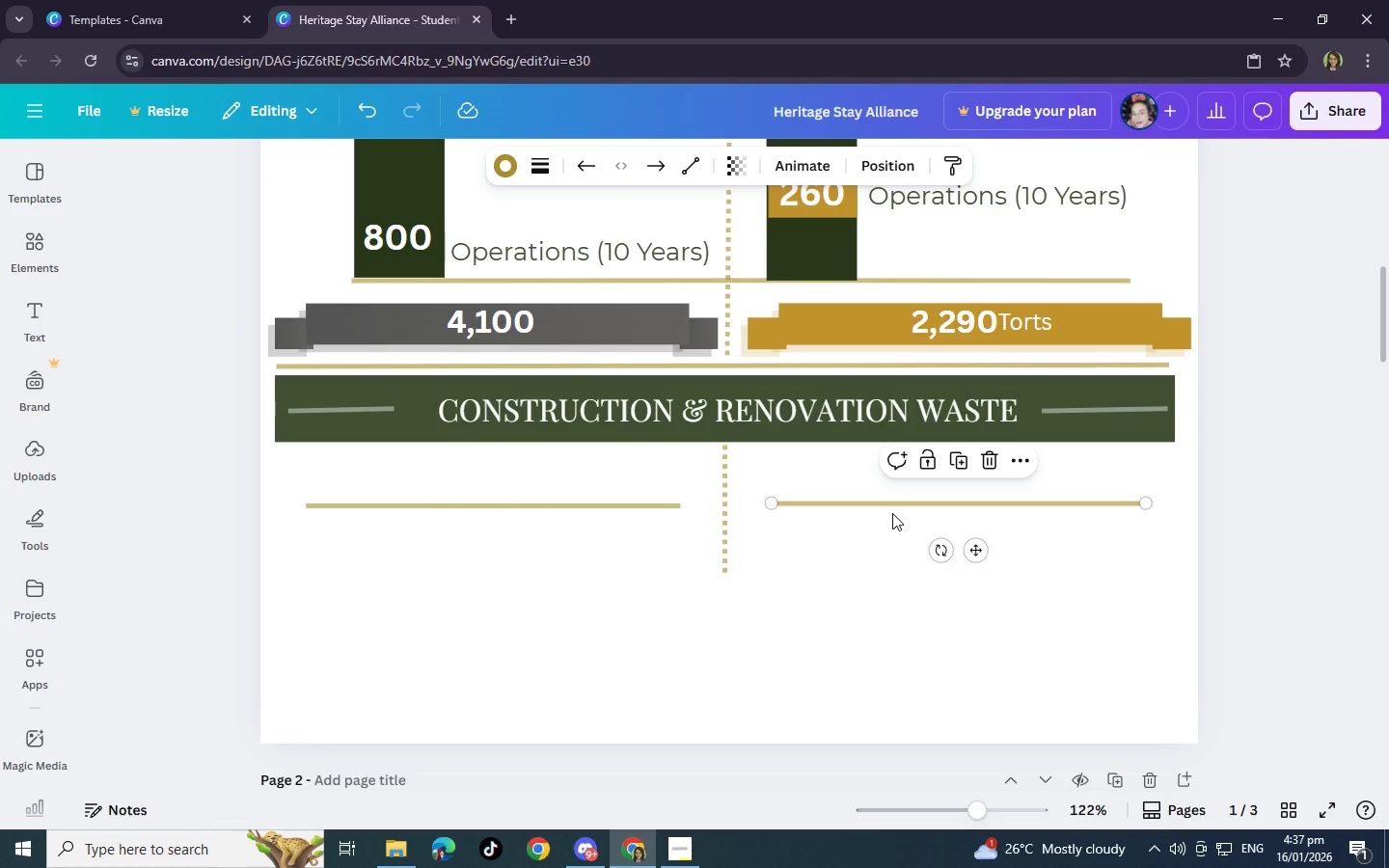 
key(ArrowDown)
 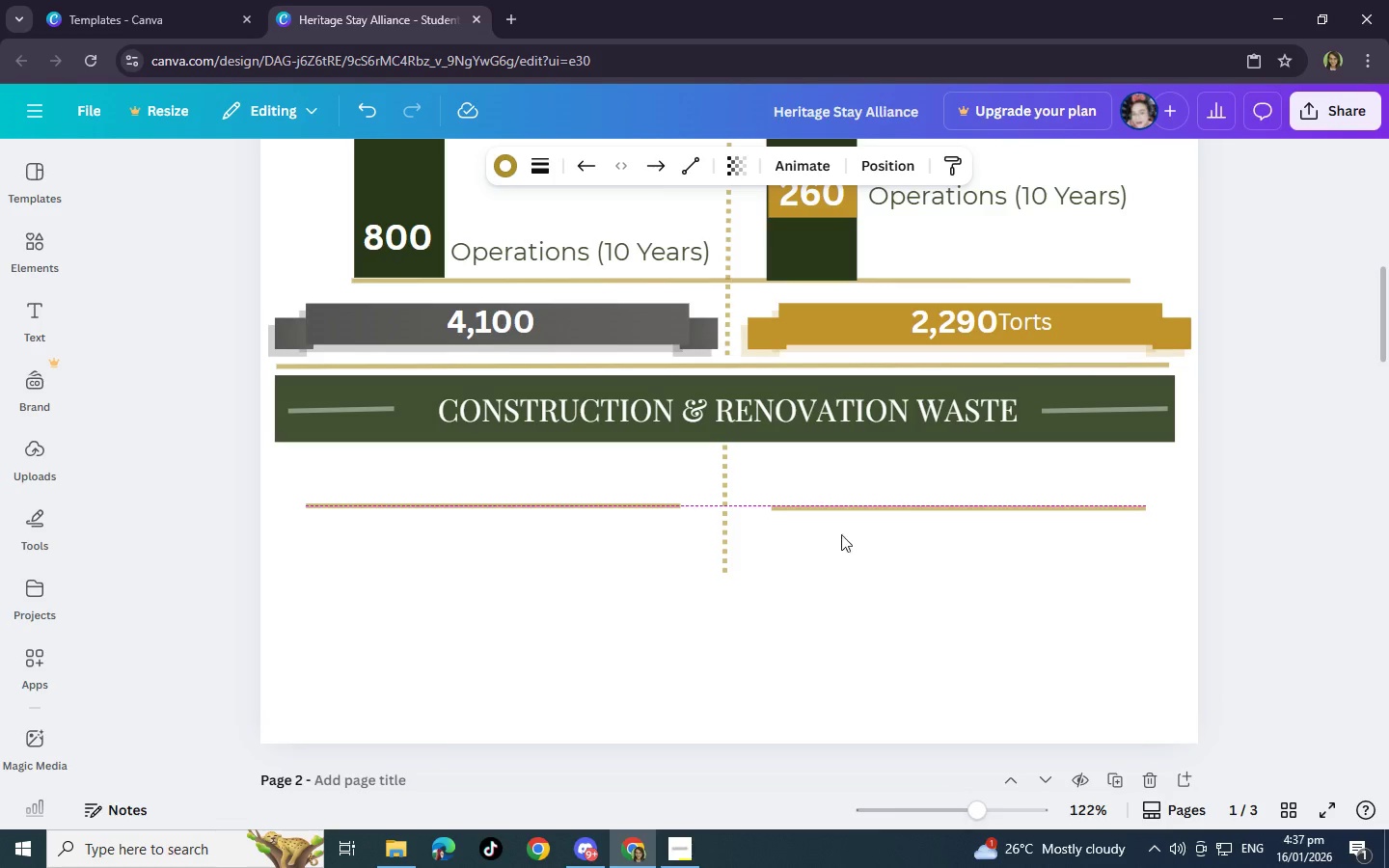 
left_click([807, 556])
 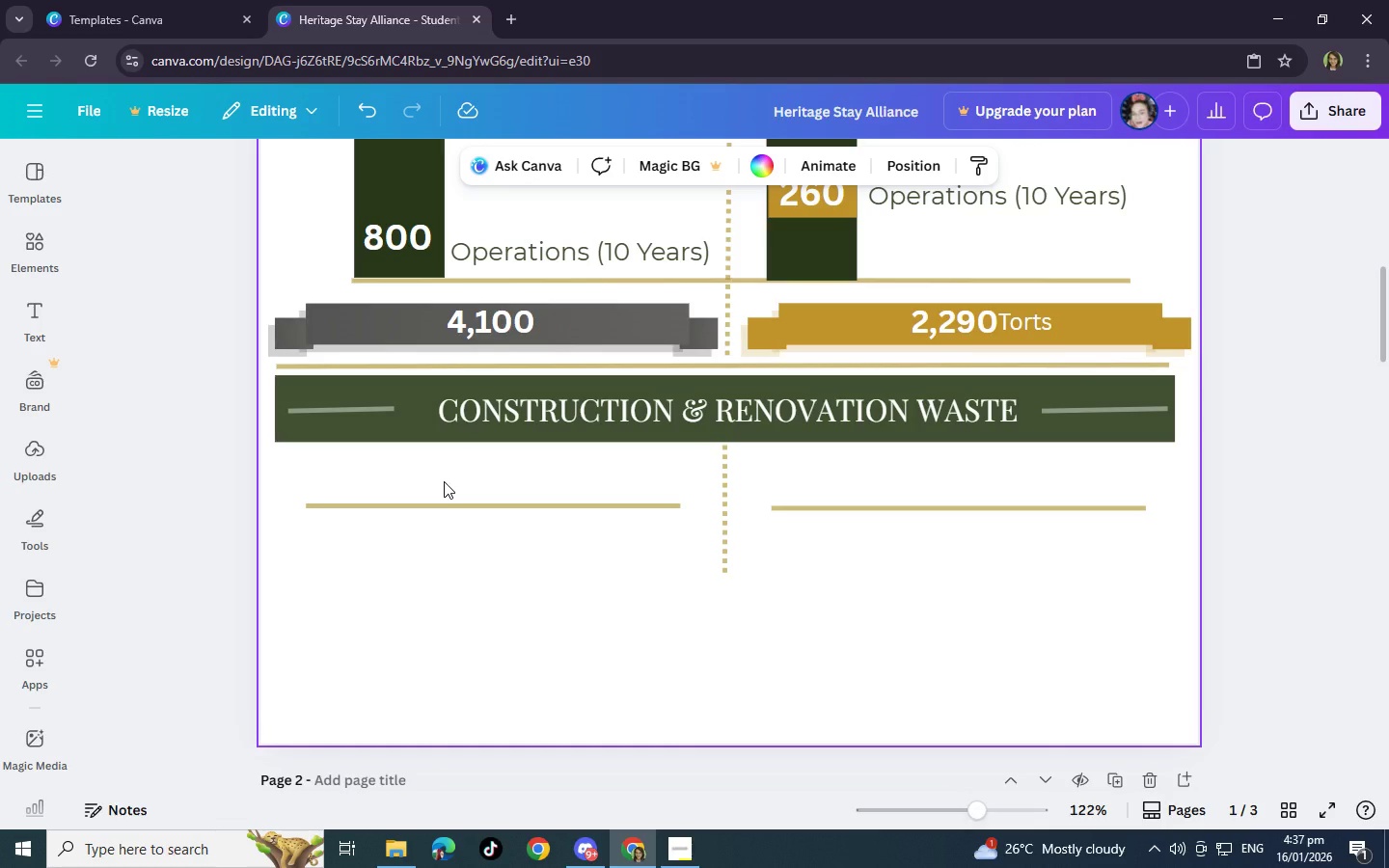 
left_click([477, 316])
 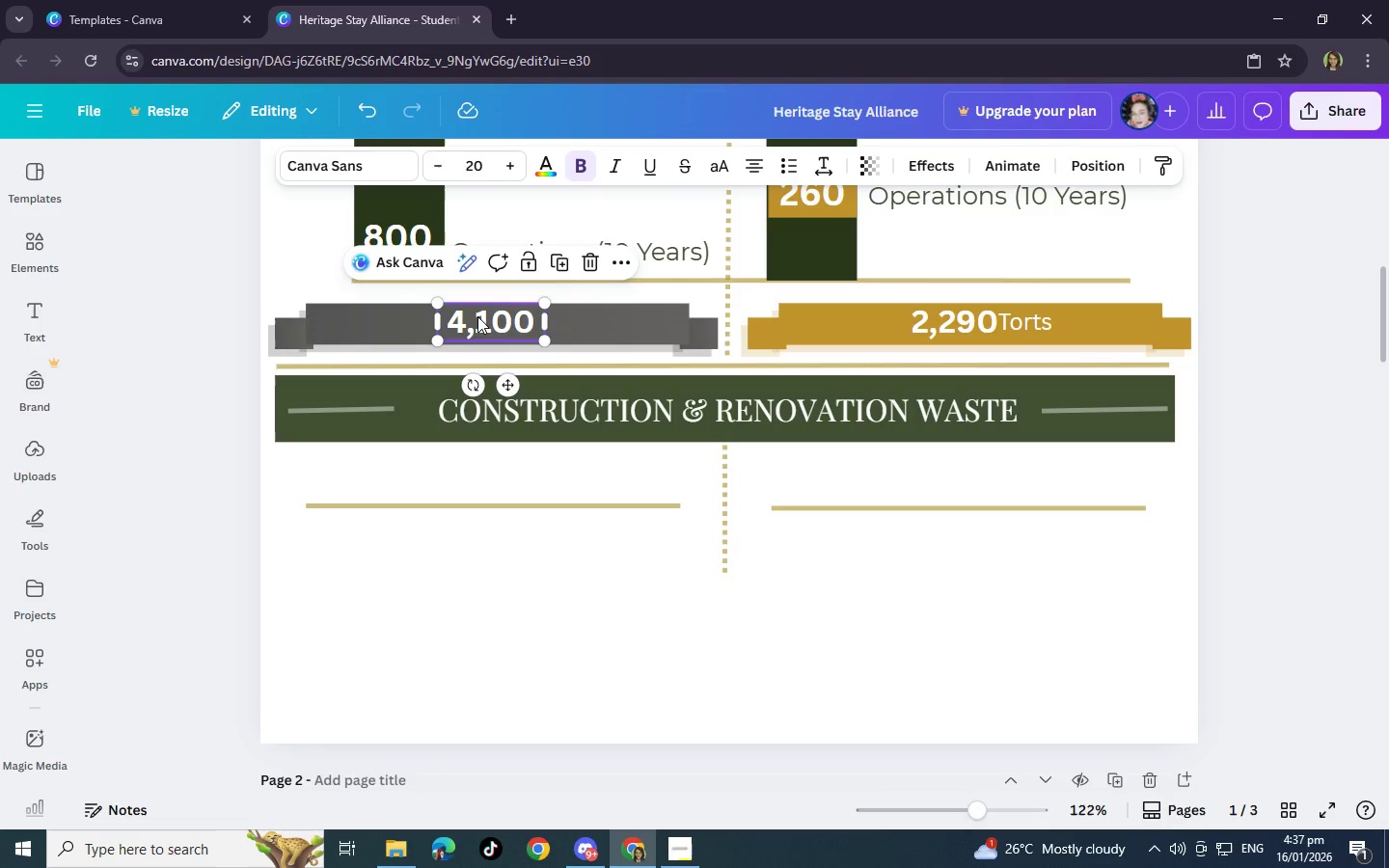 
right_click([477, 316])
 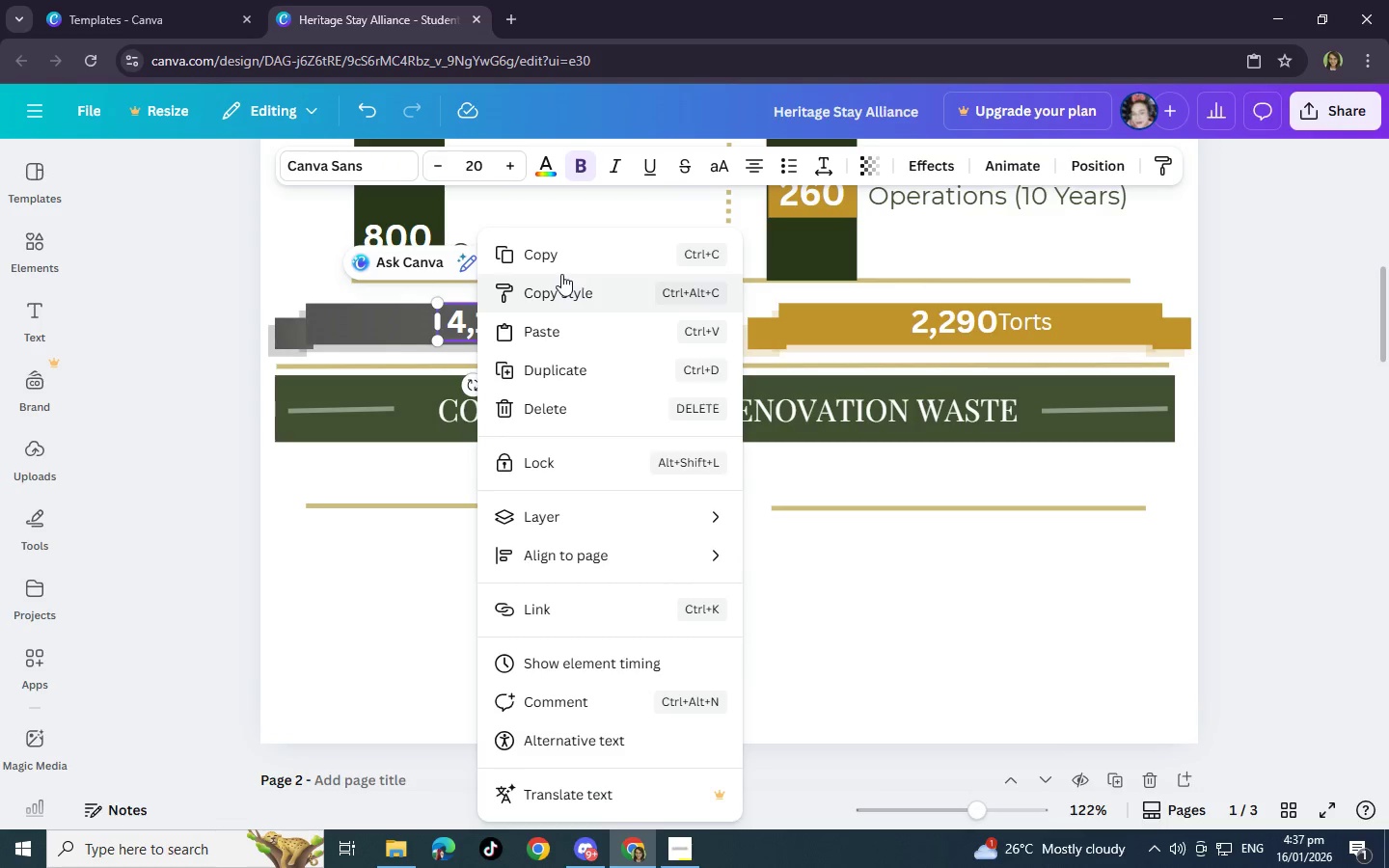 
left_click([564, 261])
 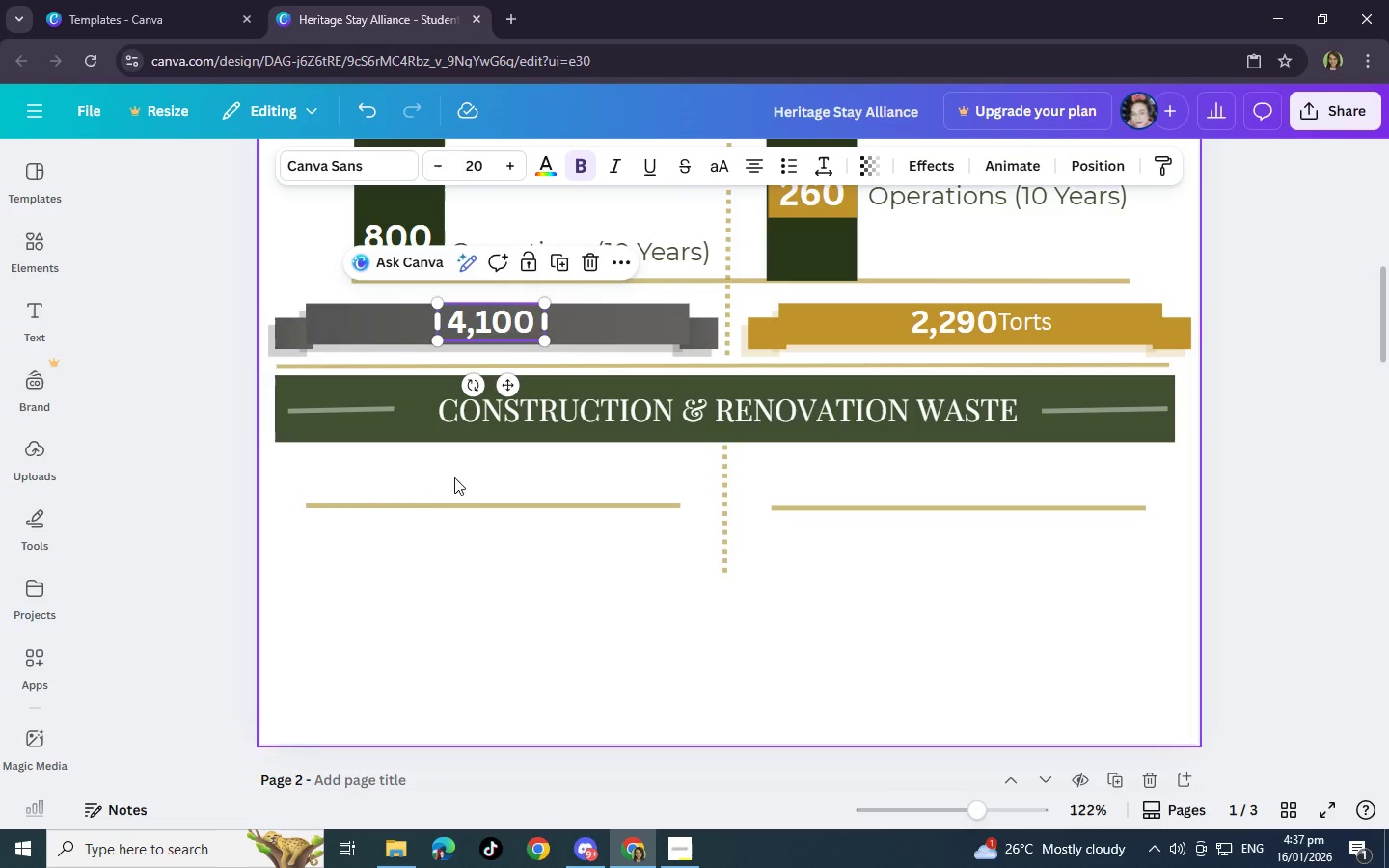 
left_click([455, 487])
 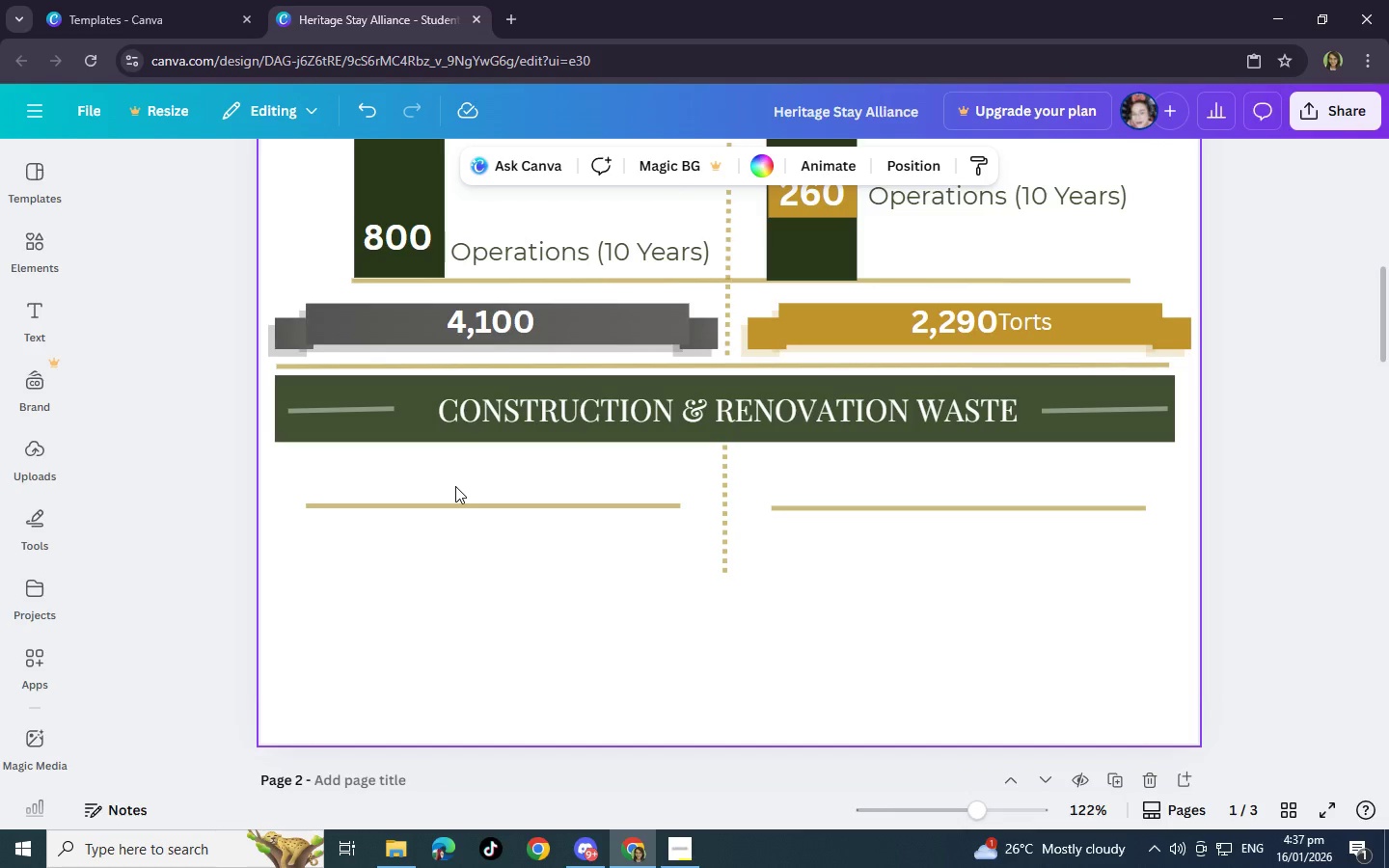 
key(Control+V)
 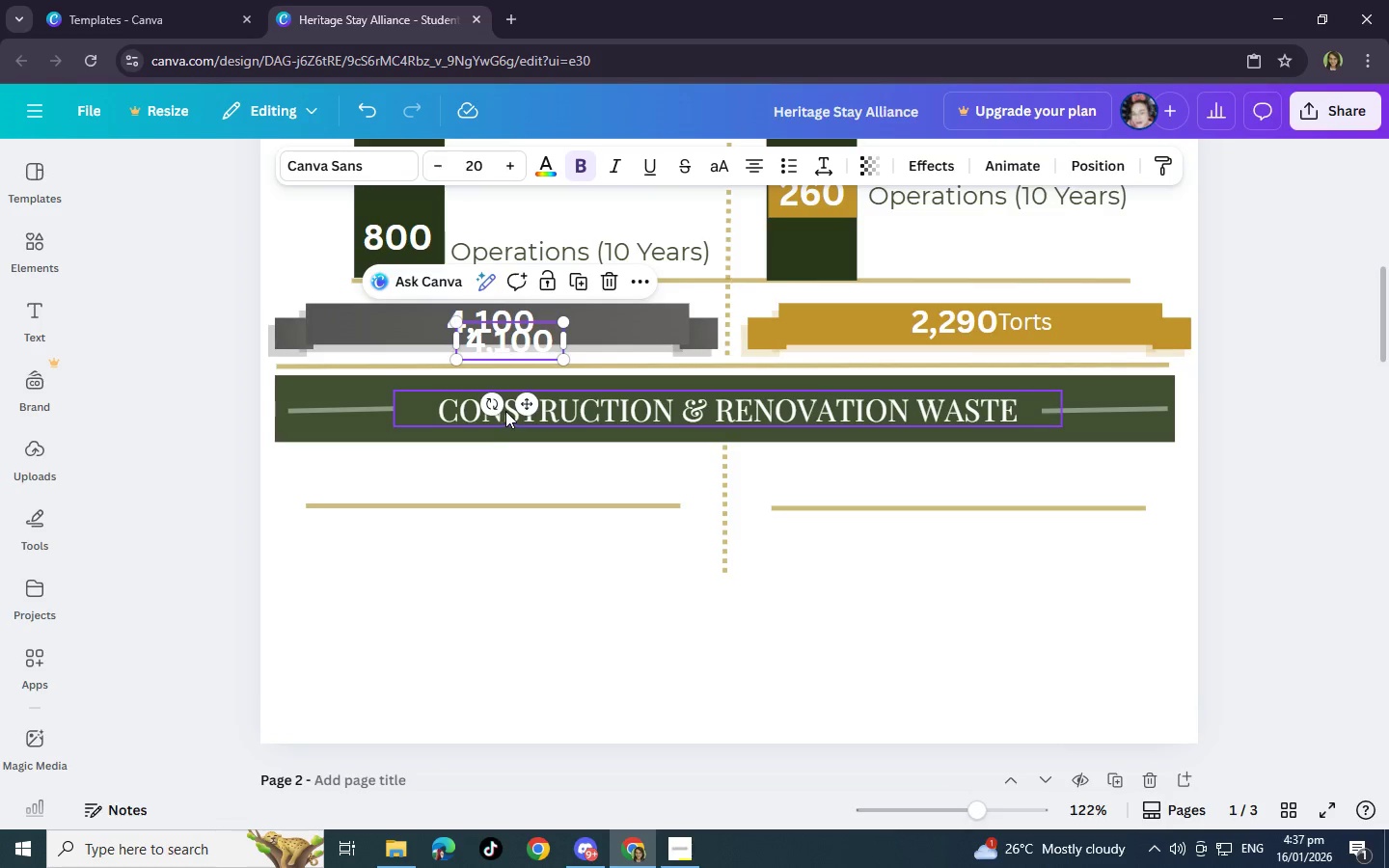 
left_click_drag(start_coordinate=[524, 403], to_coordinate=[519, 539])
 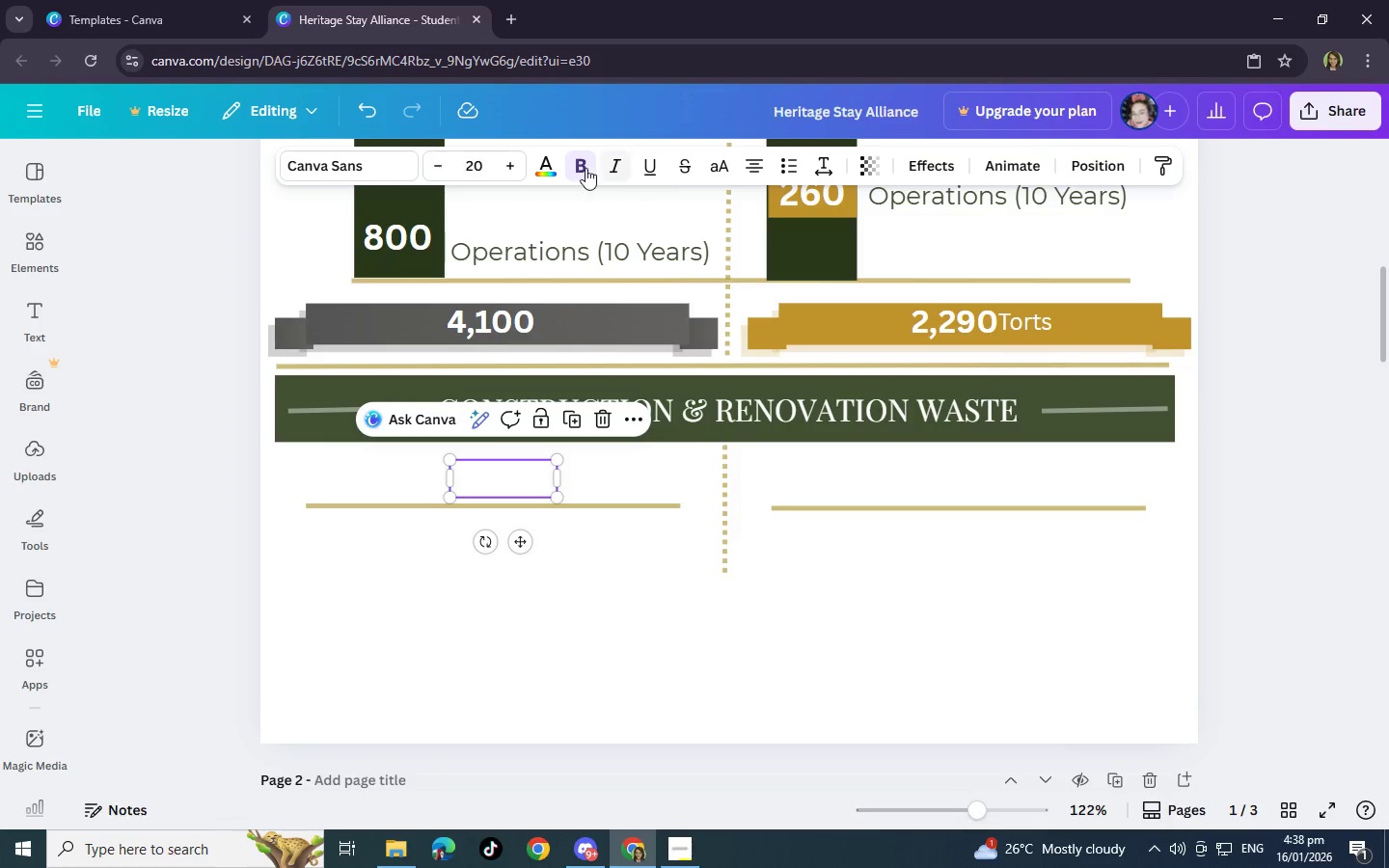 
left_click([548, 166])
 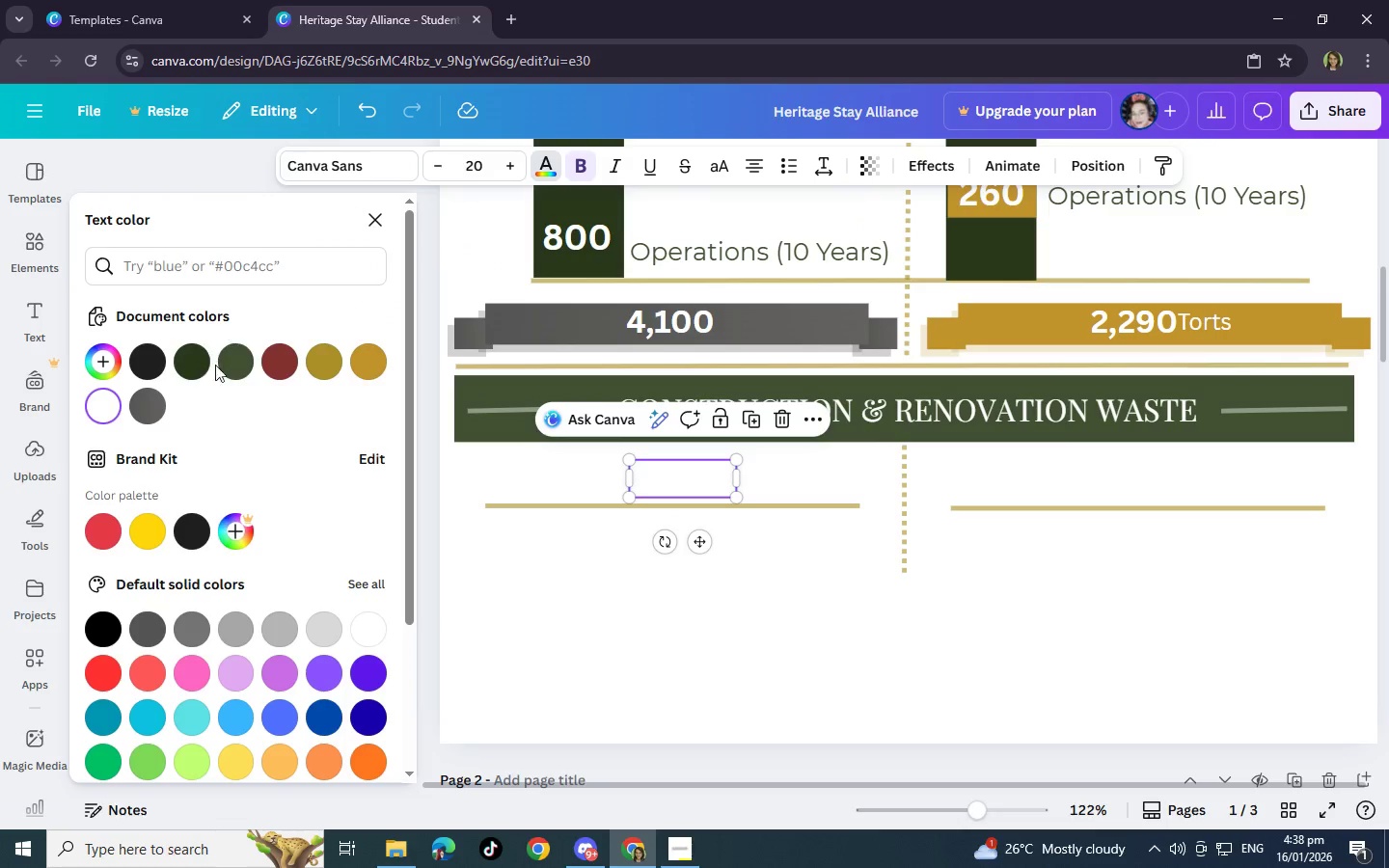 
left_click([204, 366])
 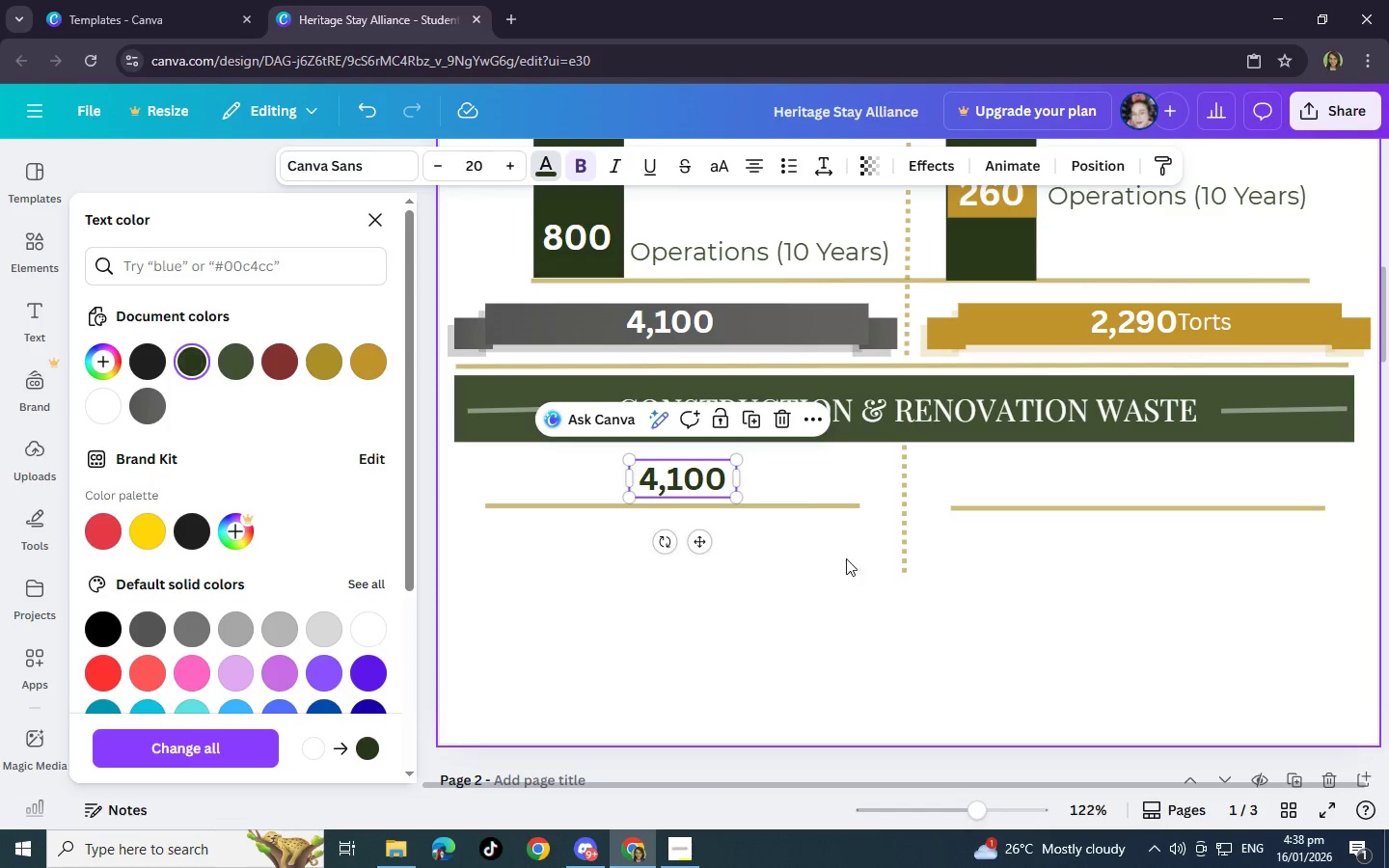 
left_click([858, 573])
 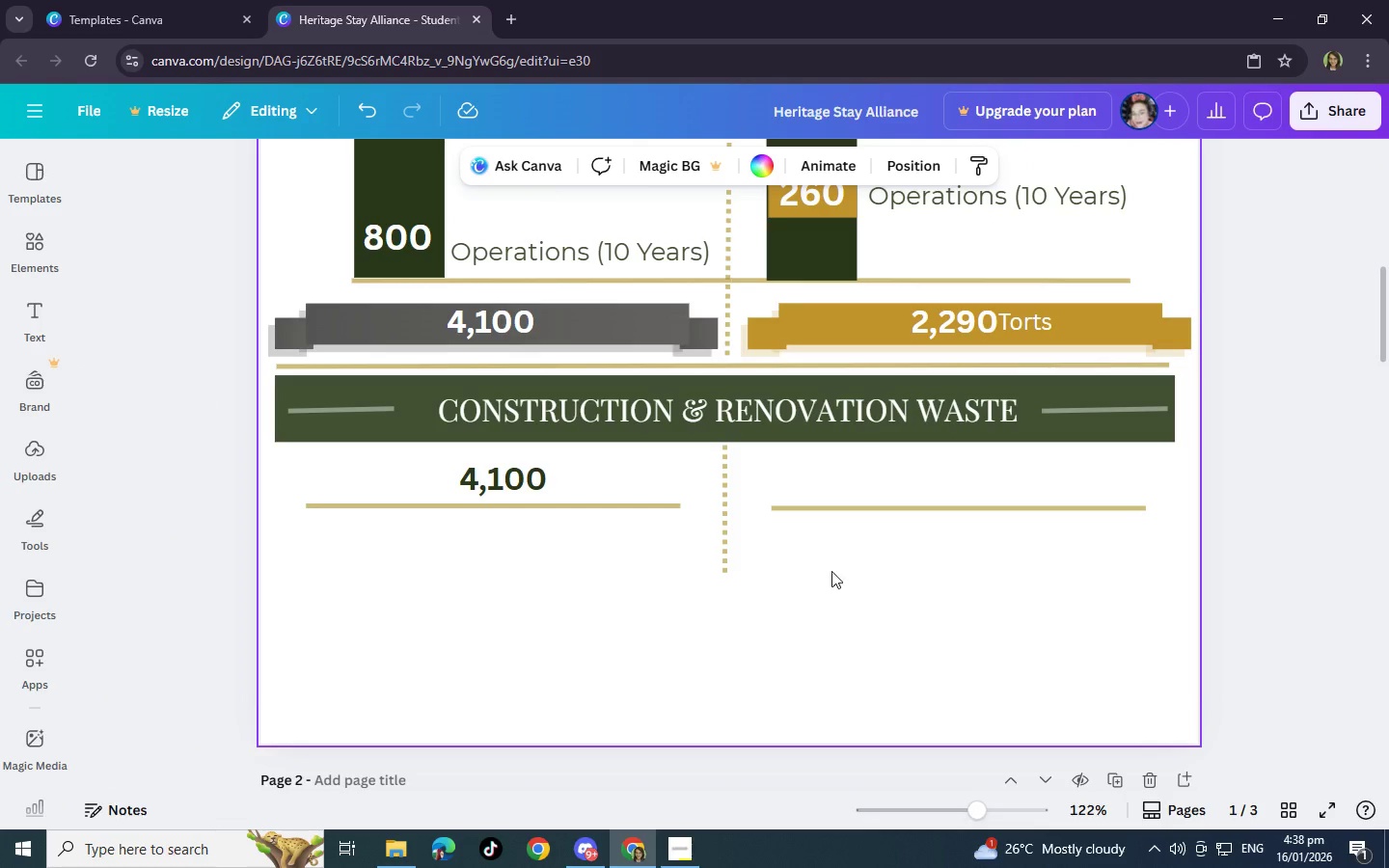 
left_click([521, 479])
 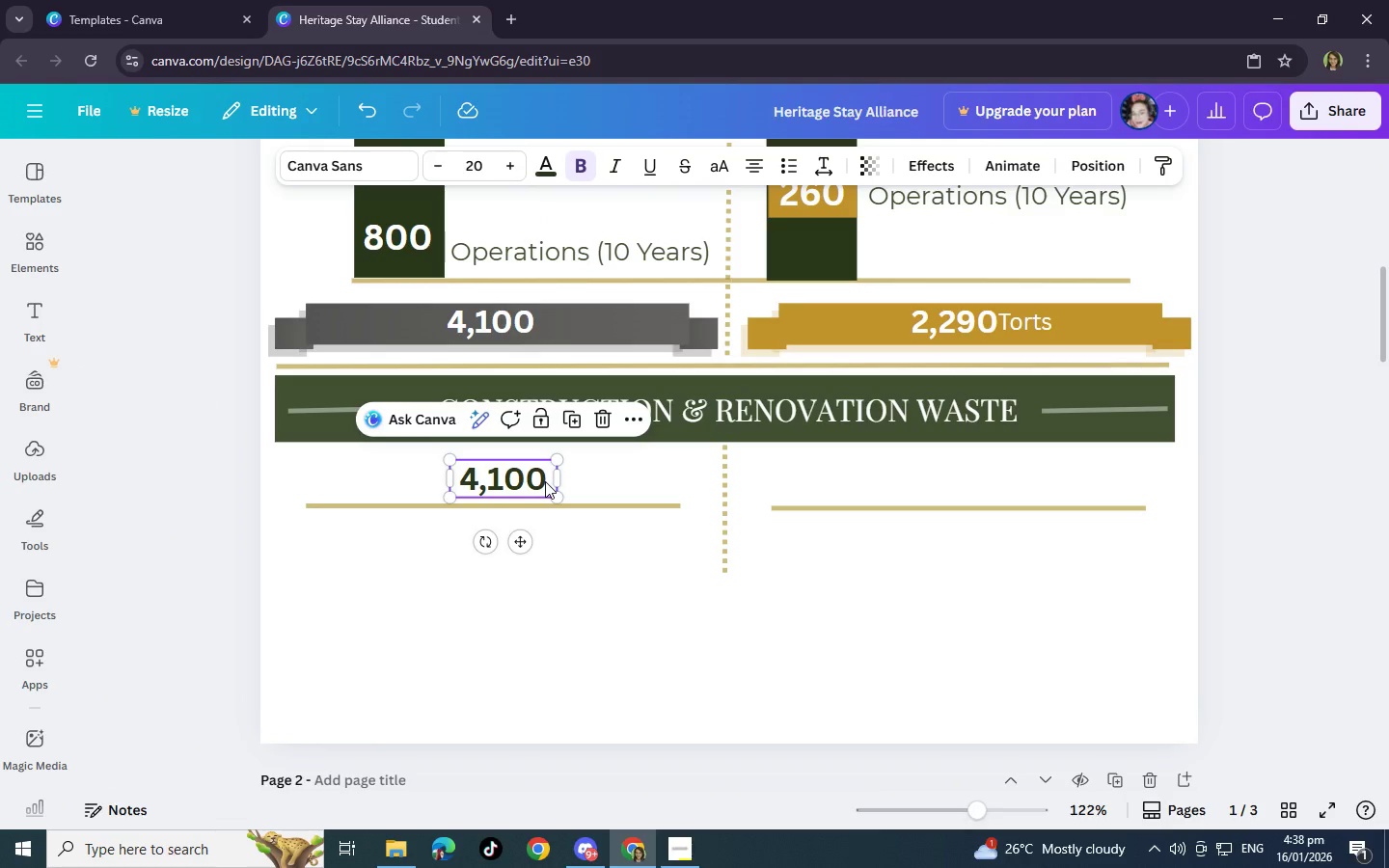 
left_click([545, 481])
 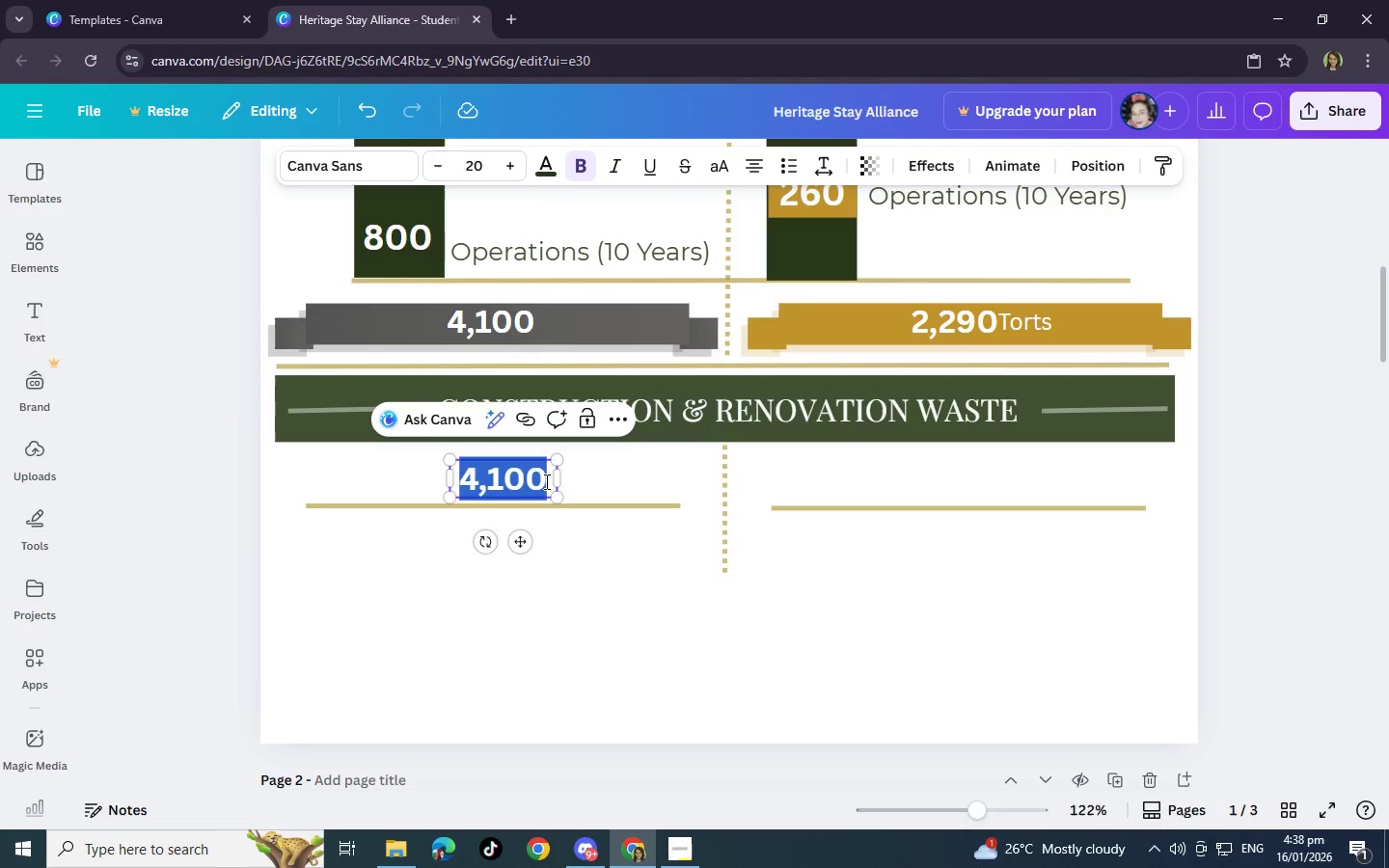 
key(Backspace)
type(620)
 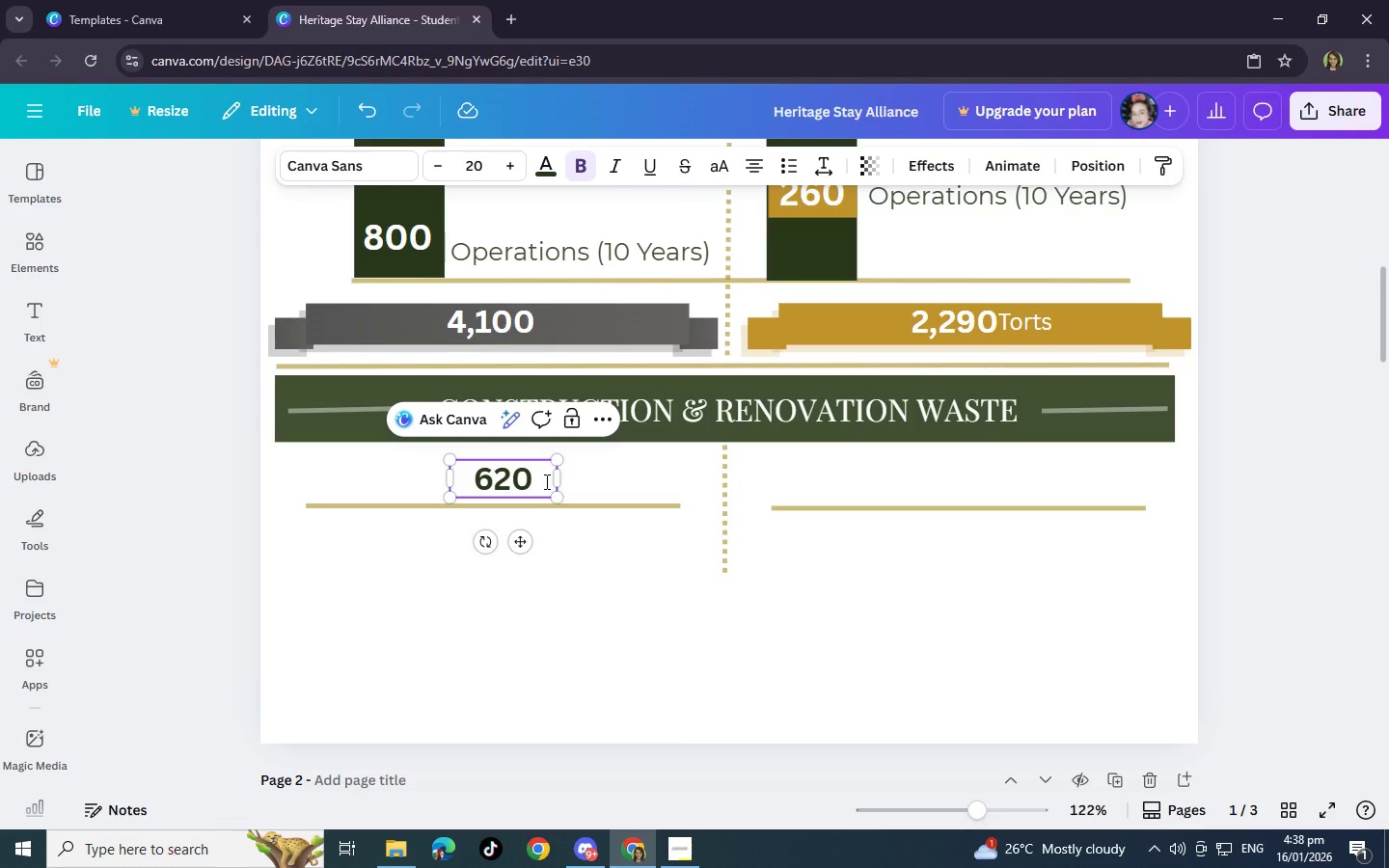 
left_click([634, 578])
 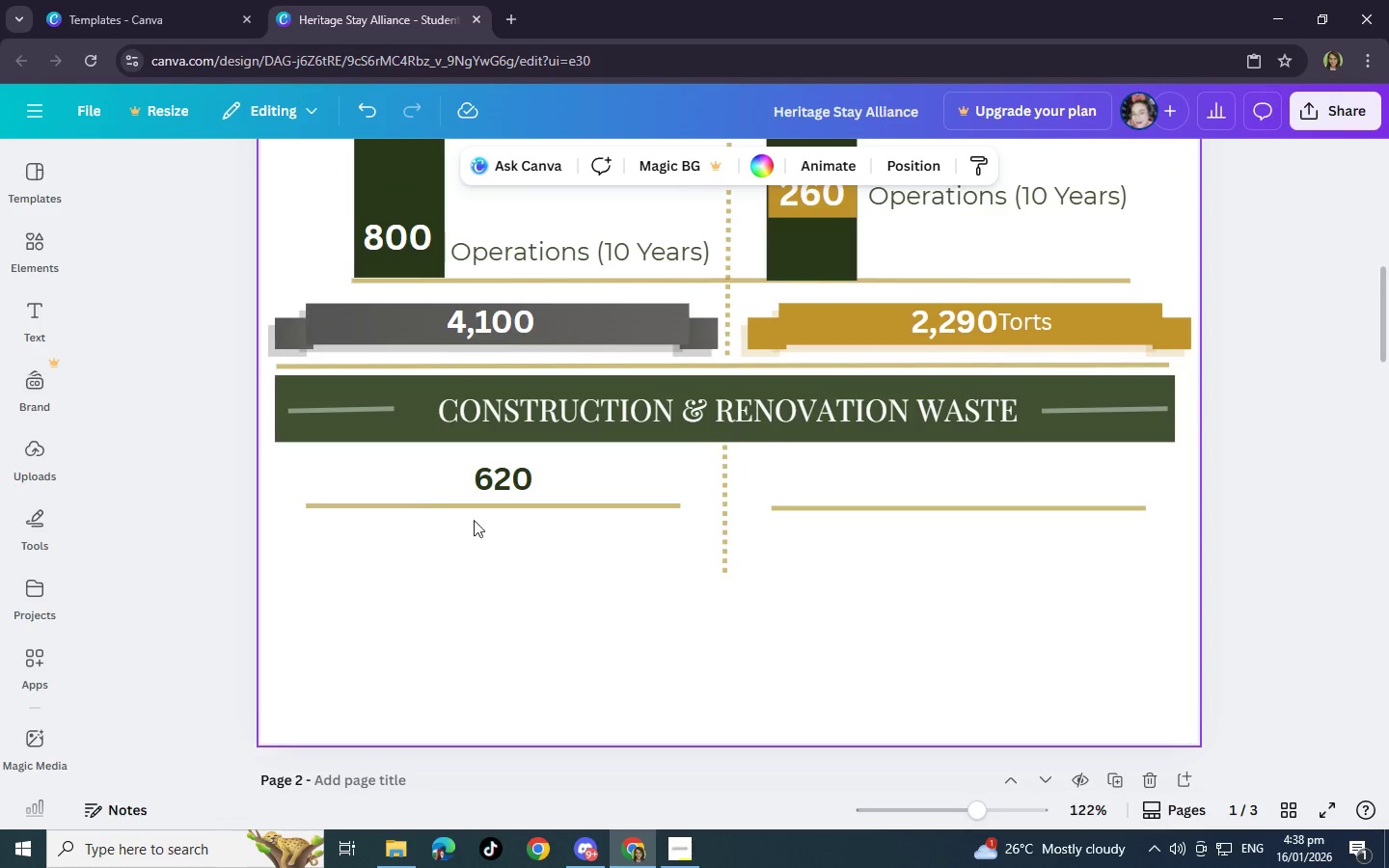 
left_click_drag(start_coordinate=[501, 480], to_coordinate=[368, 490])
 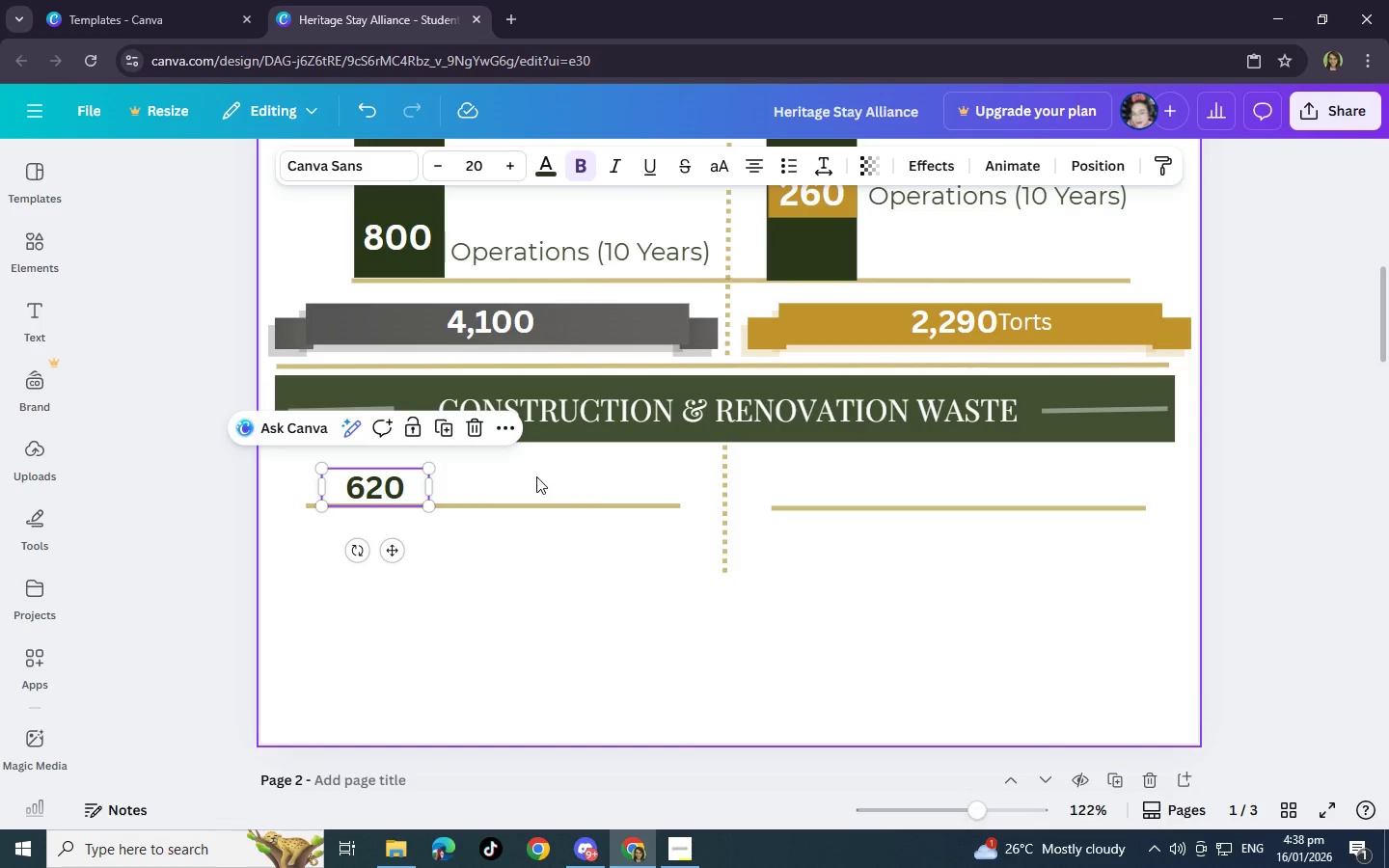 
left_click([536, 476])
 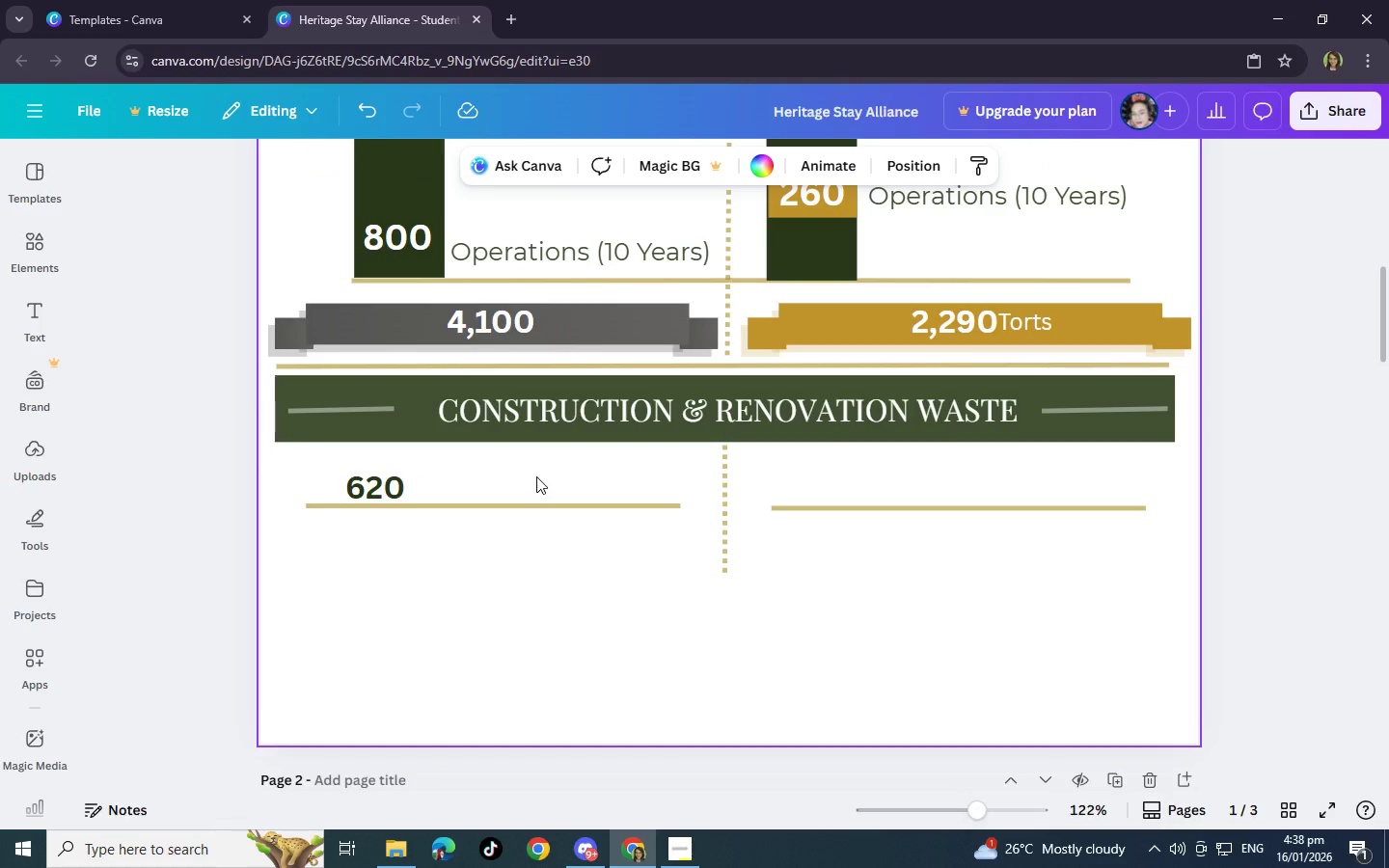 
wait(10.8)
 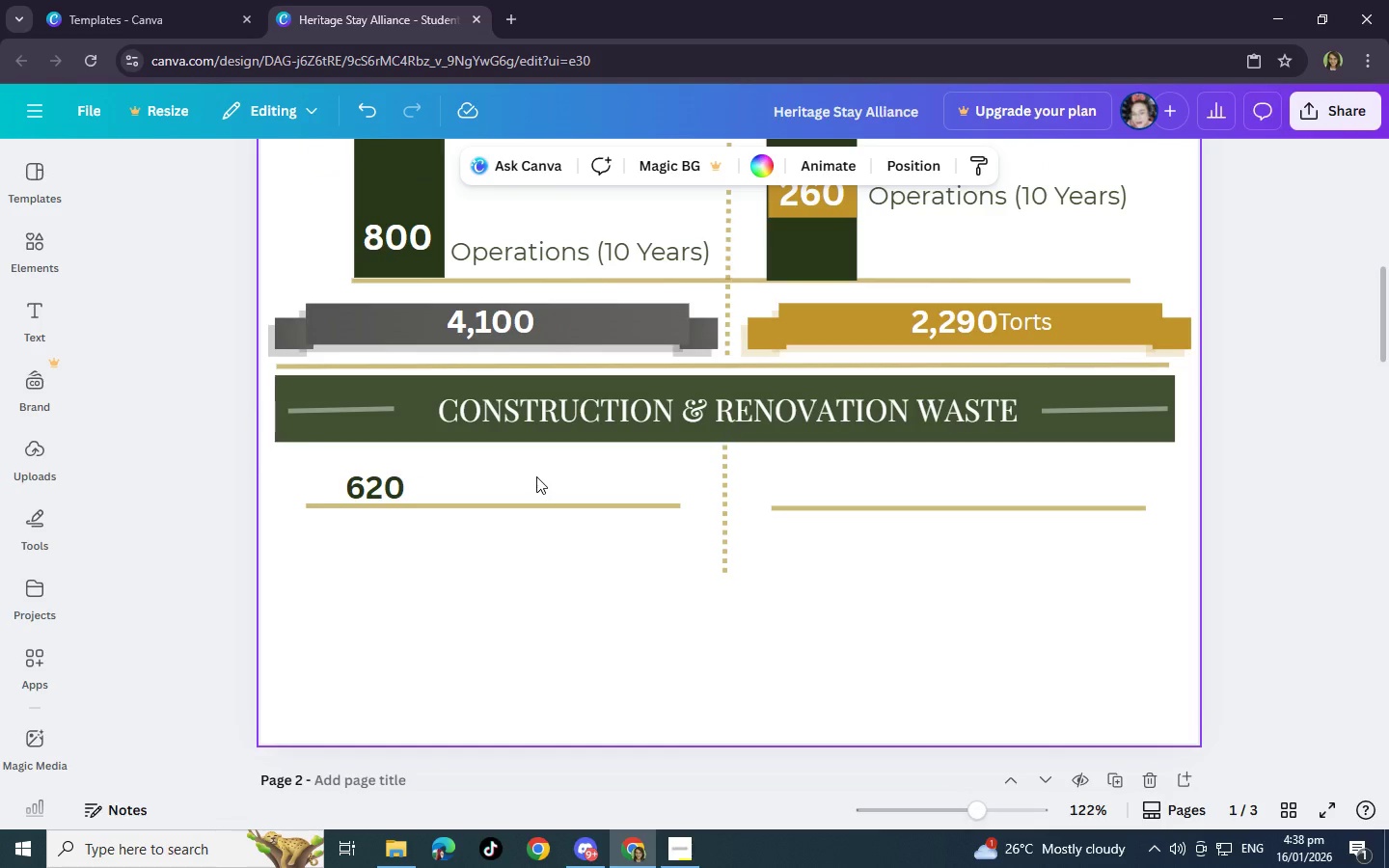 
left_click([41, 321])
 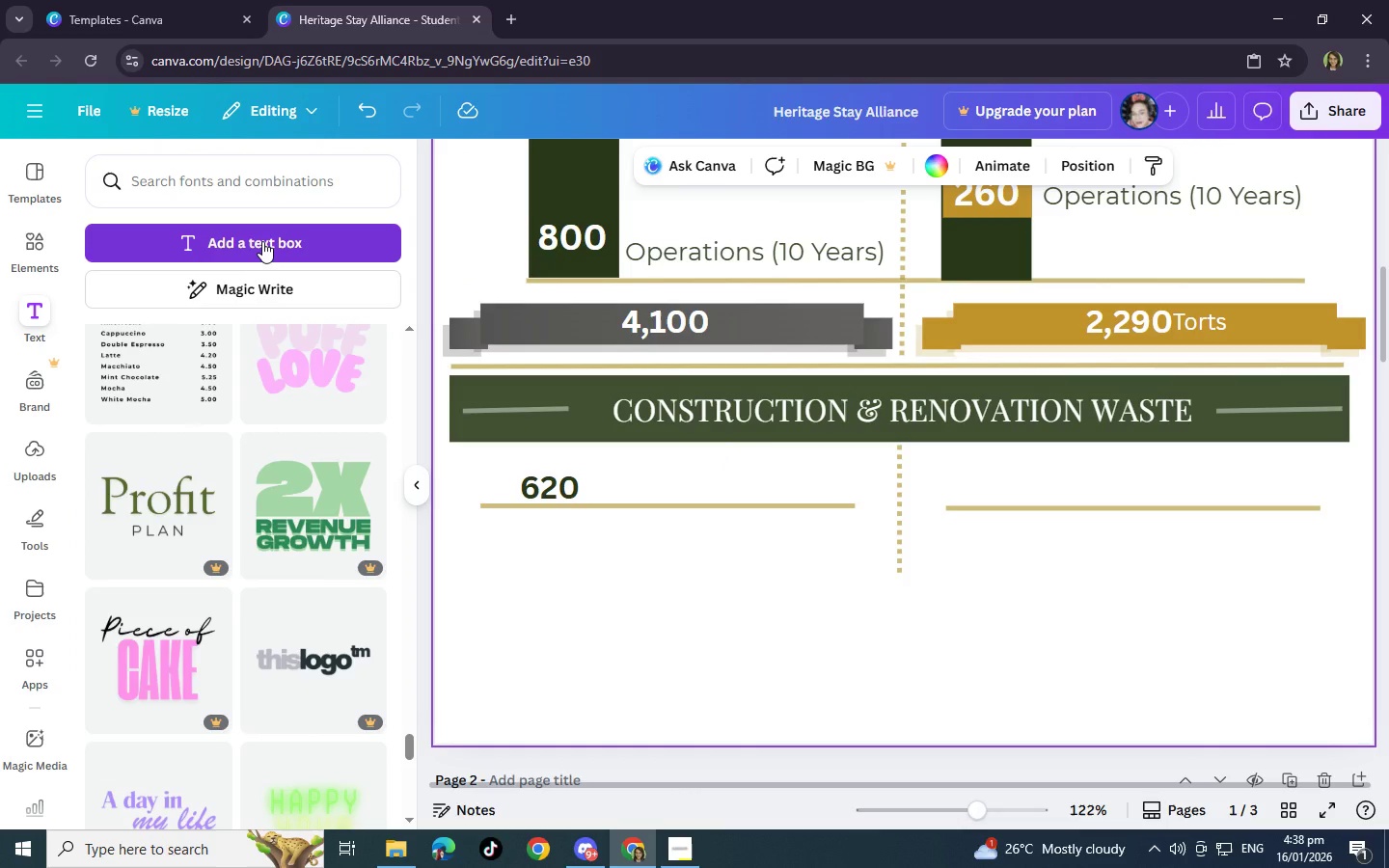 
left_click([262, 242])
 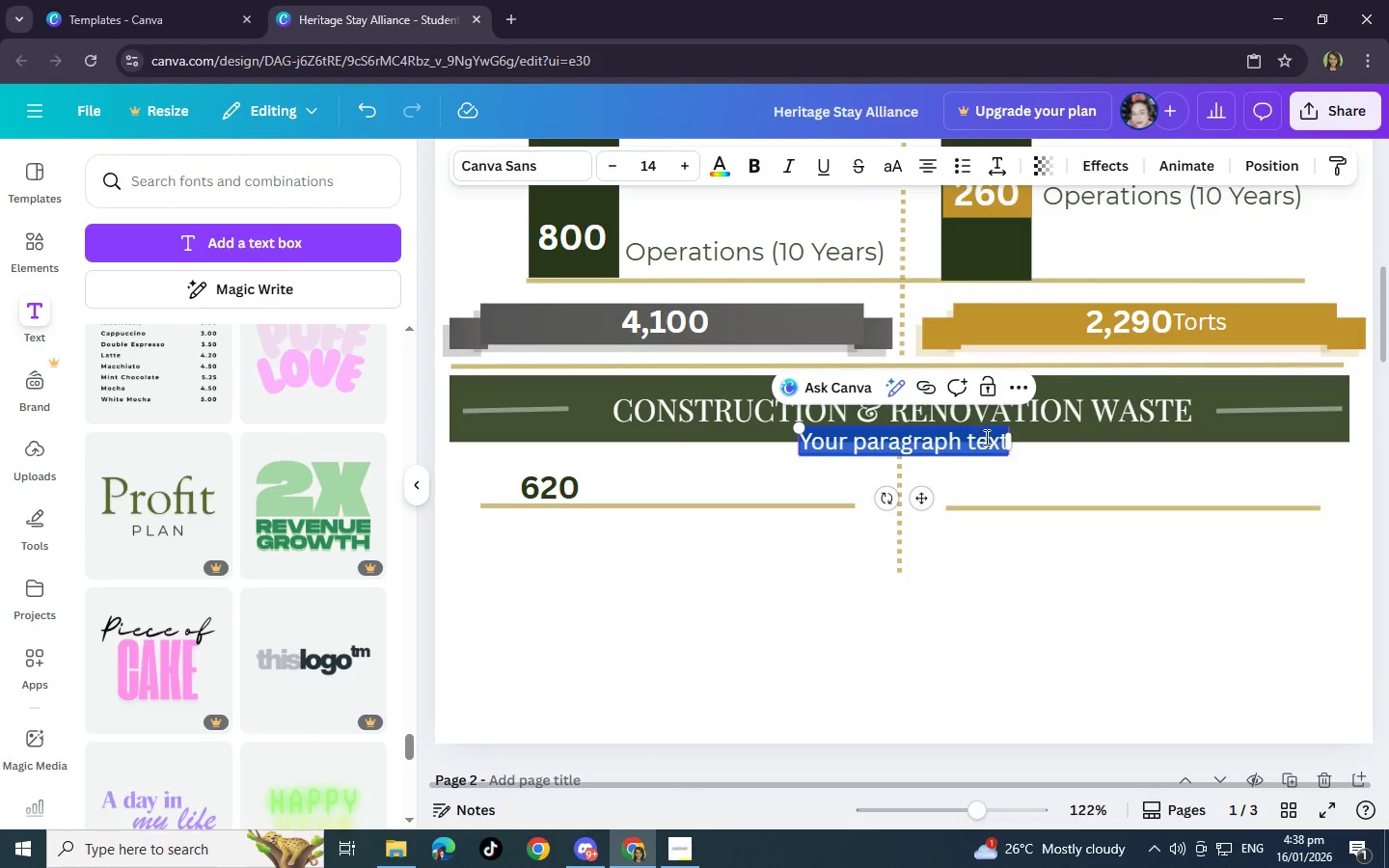 
left_click([1001, 445])
 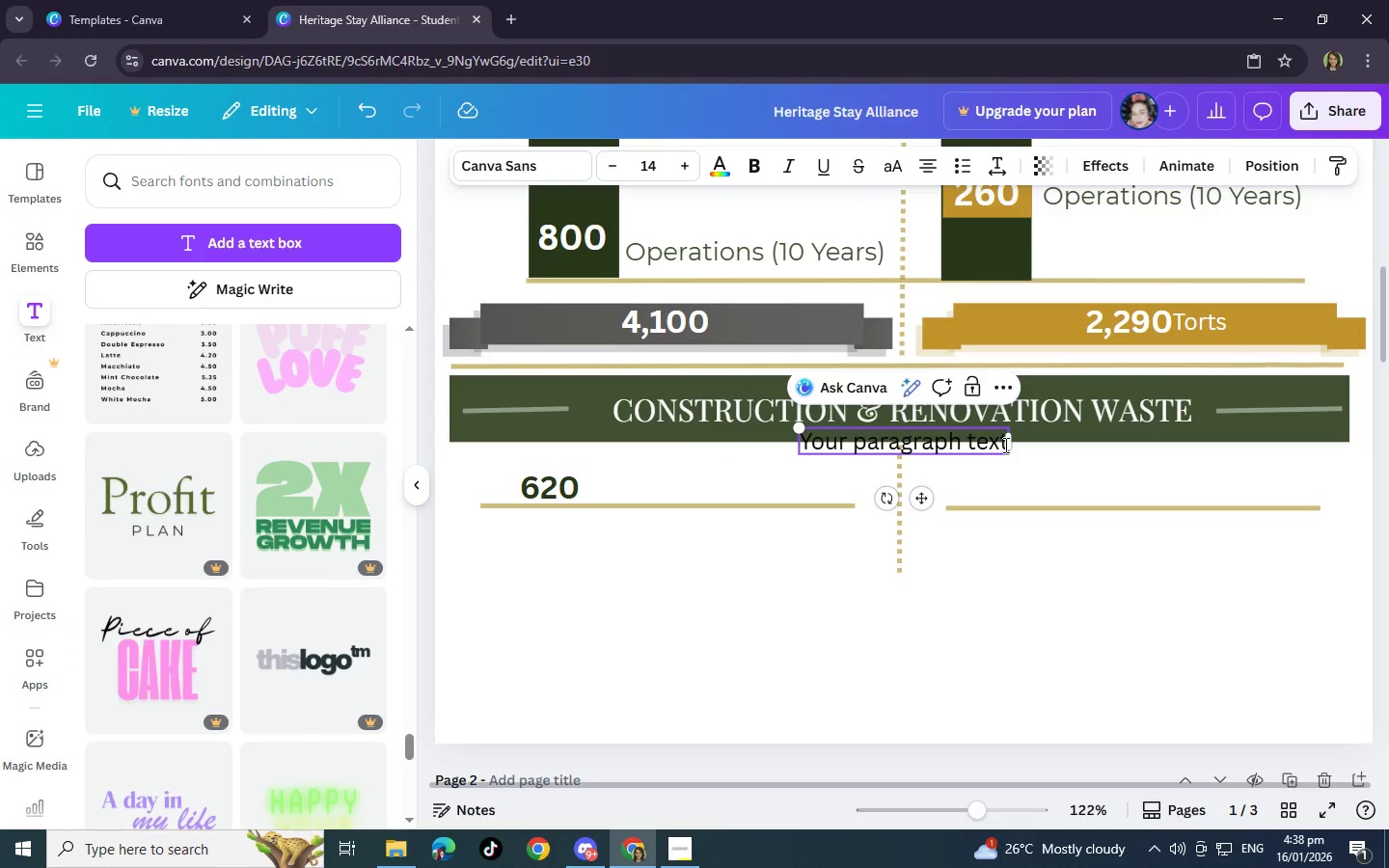 
left_click([1004, 445])
 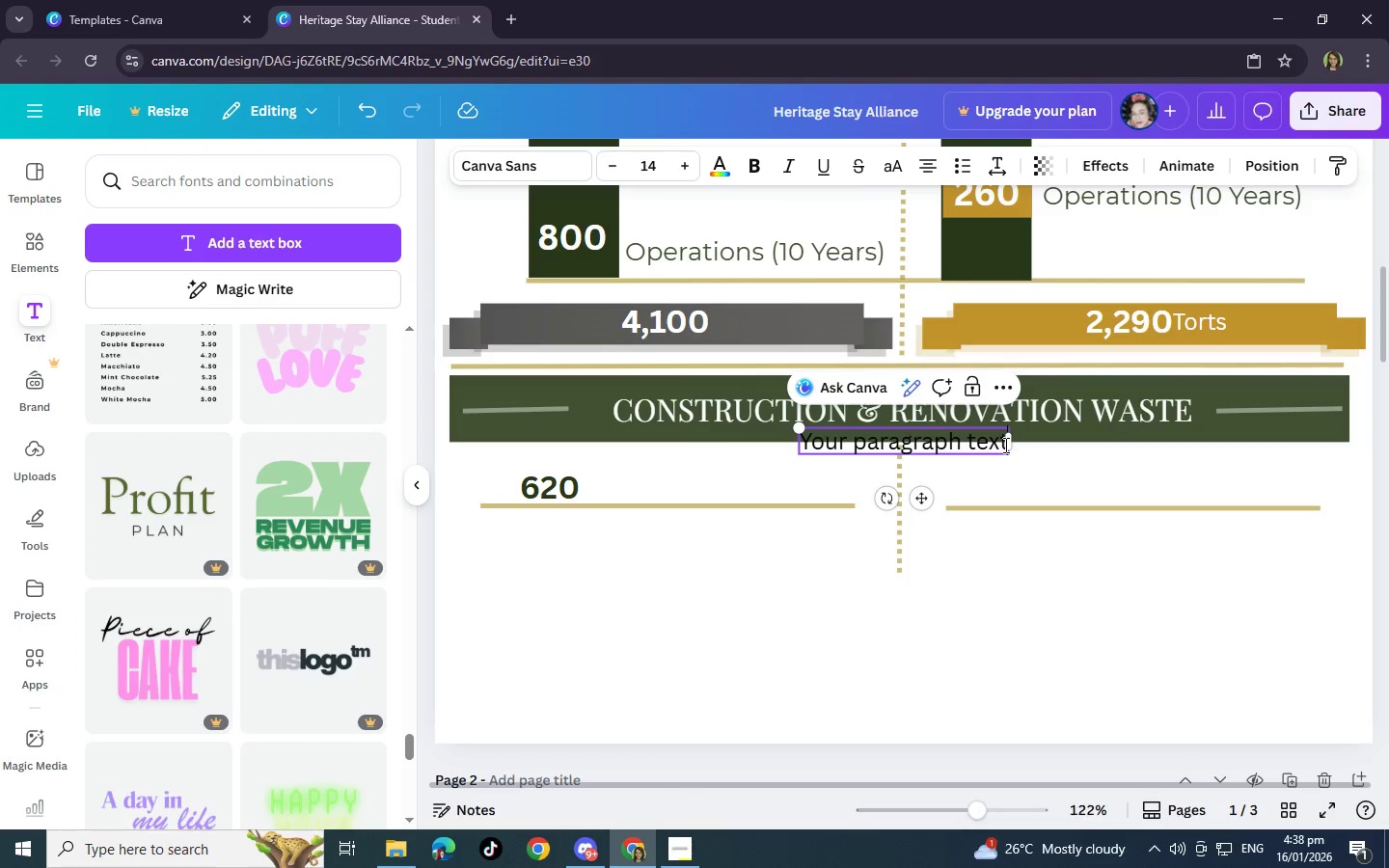 
key(Backspace)
key(Backspace)
key(Backspace)
key(Backspace)
key(Backspace)
key(Backspace)
key(Backspace)
key(Backspace)
key(Backspace)
key(Backspace)
key(Backspace)
key(Backspace)
key(Backspace)
key(Backspace)
key(Backspace)
key(Backspace)
key(Backspace)
key(Backspace)
key(Backspace)
type(Deolition)
 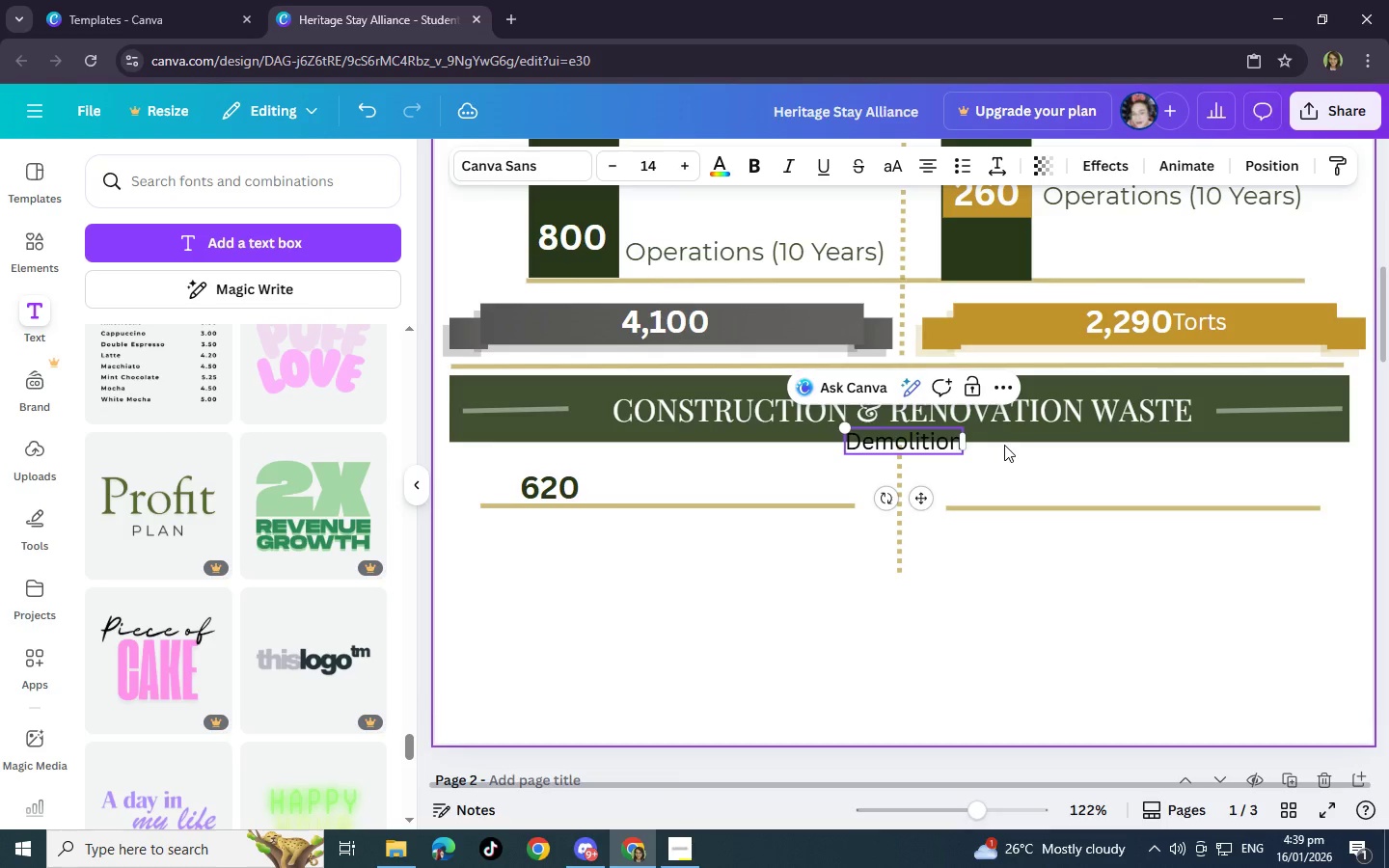 
 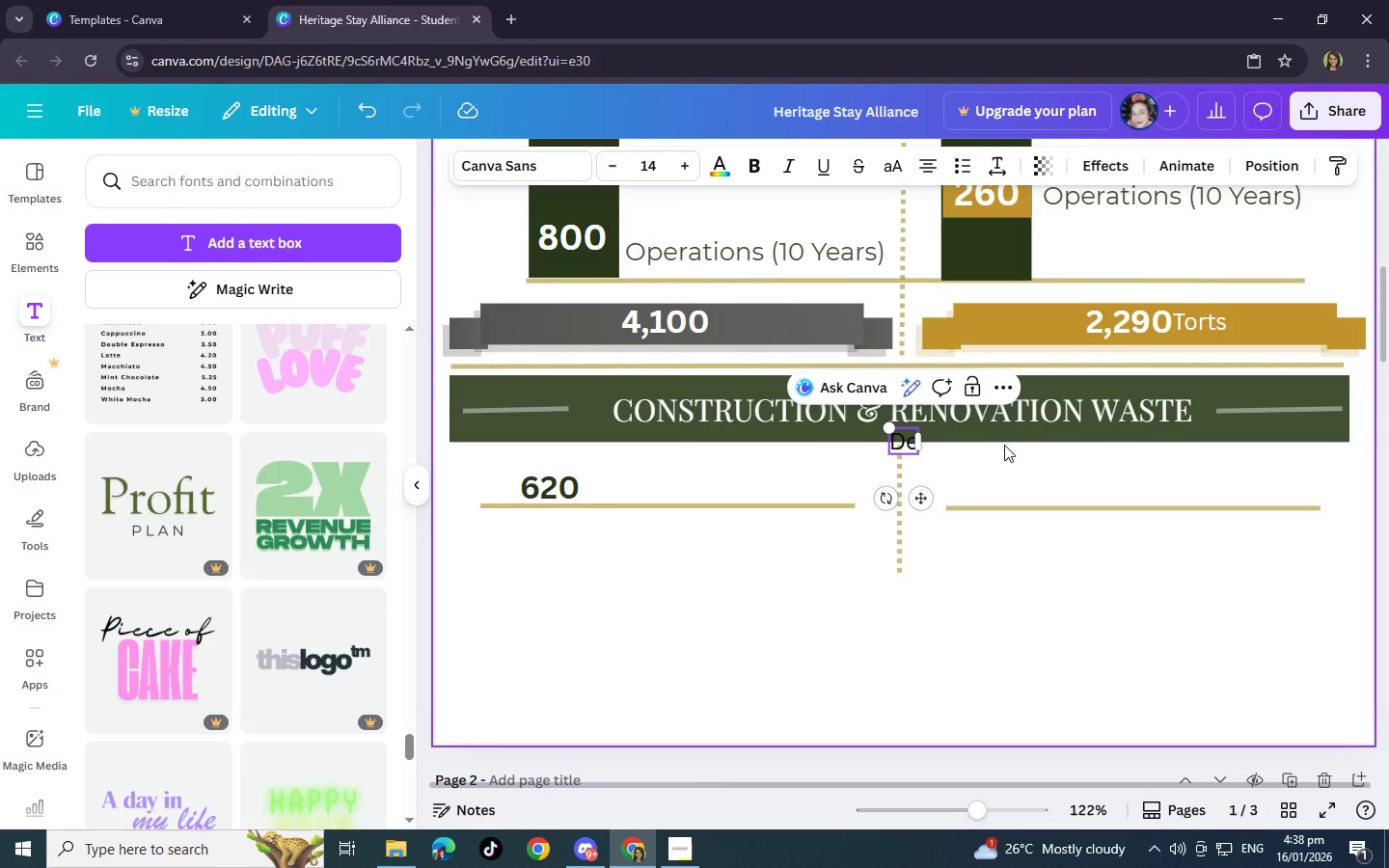 
hold_key(key=M, duration=0.31)
 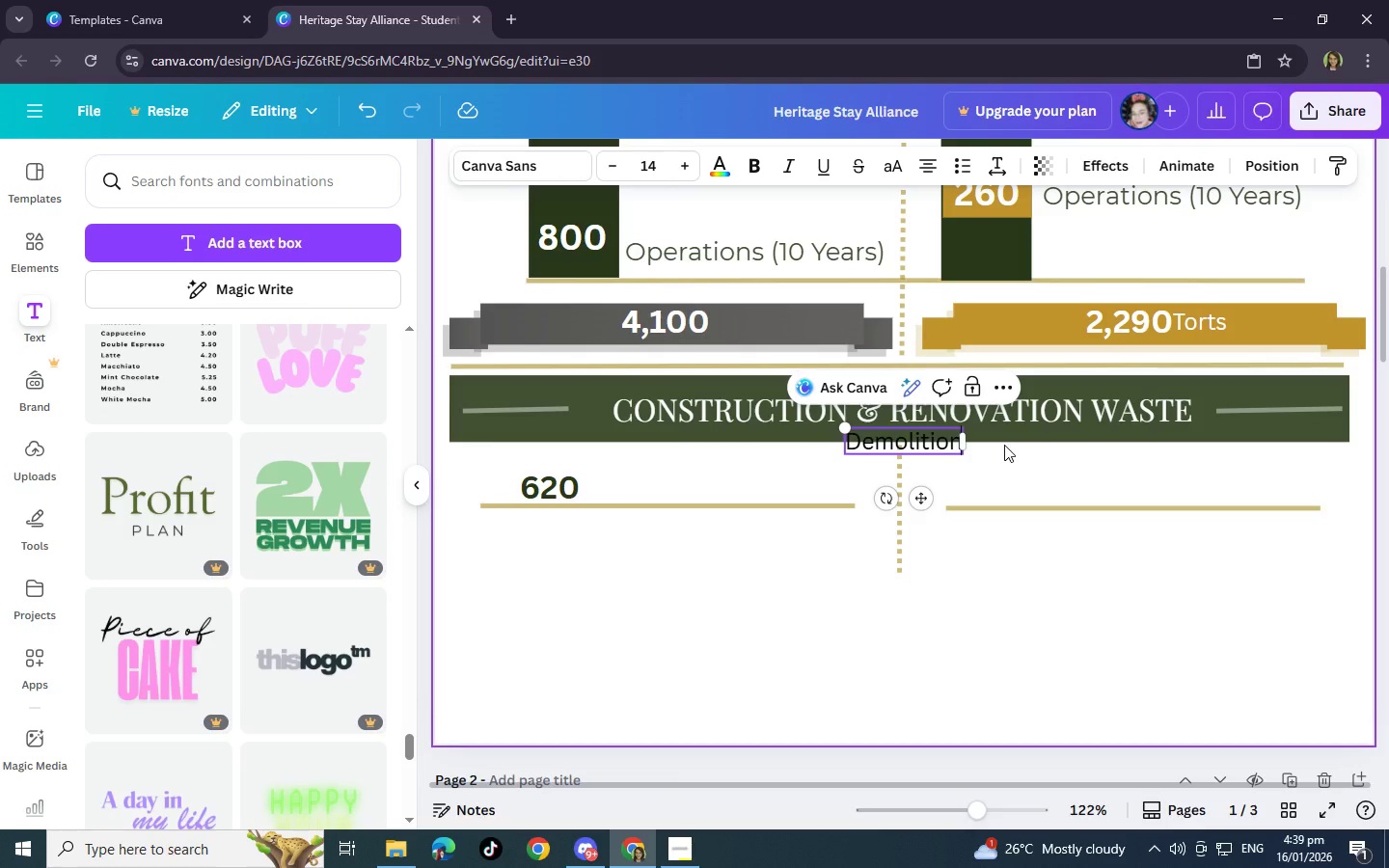 
left_click_drag(start_coordinate=[922, 499], to_coordinate=[685, 543])
 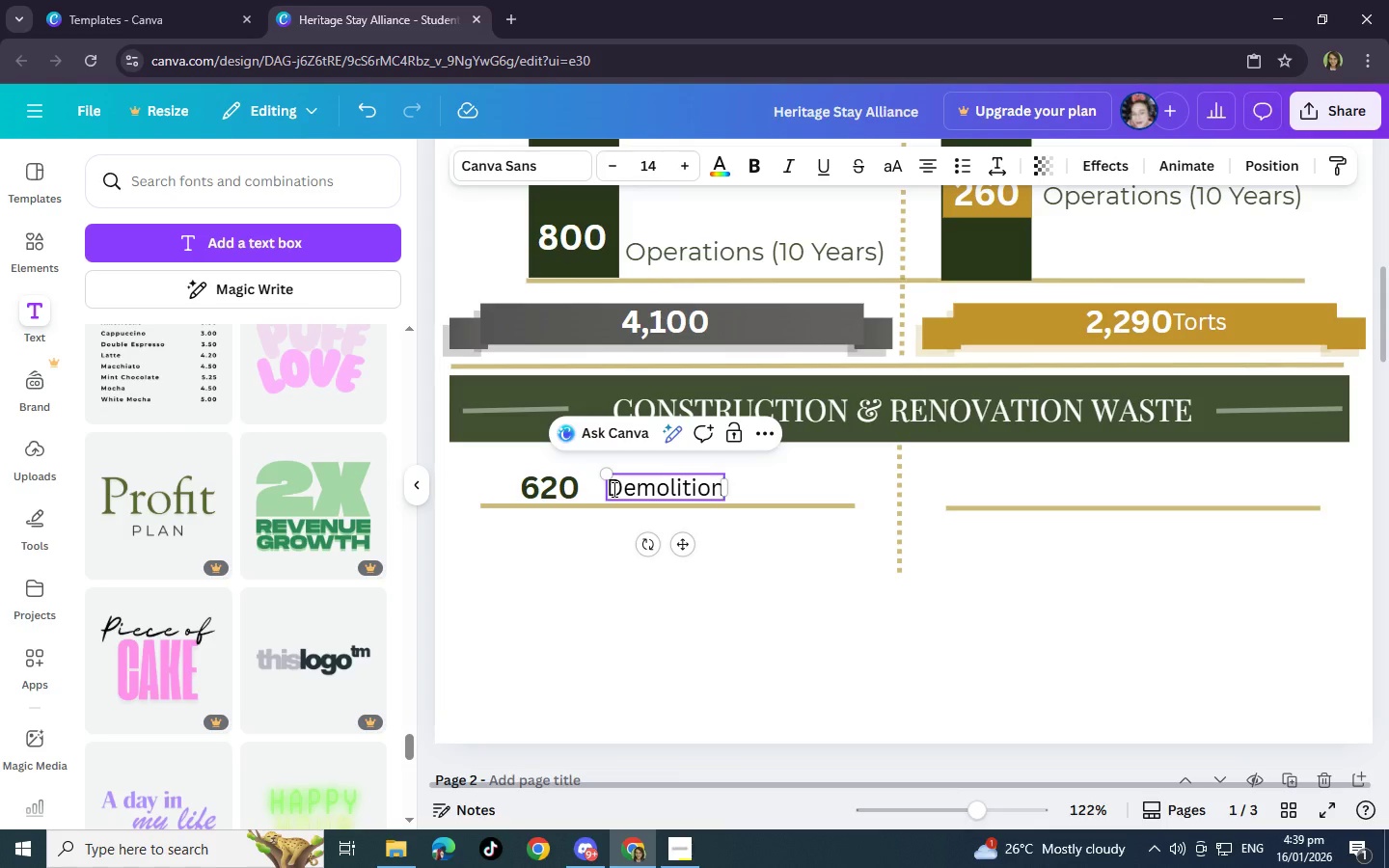 
left_click([609, 489])
 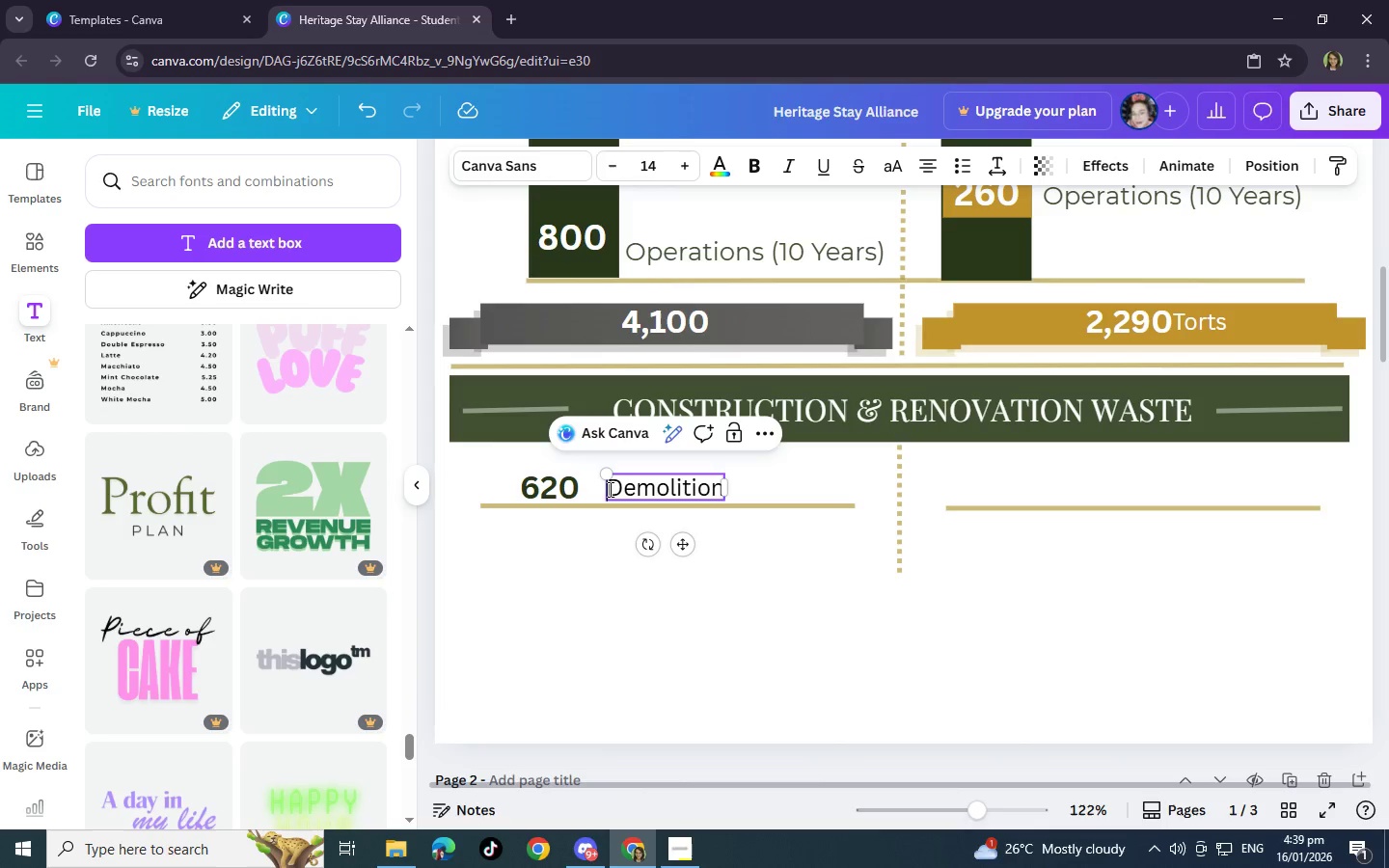 
left_click_drag(start_coordinate=[609, 489], to_coordinate=[715, 490])
 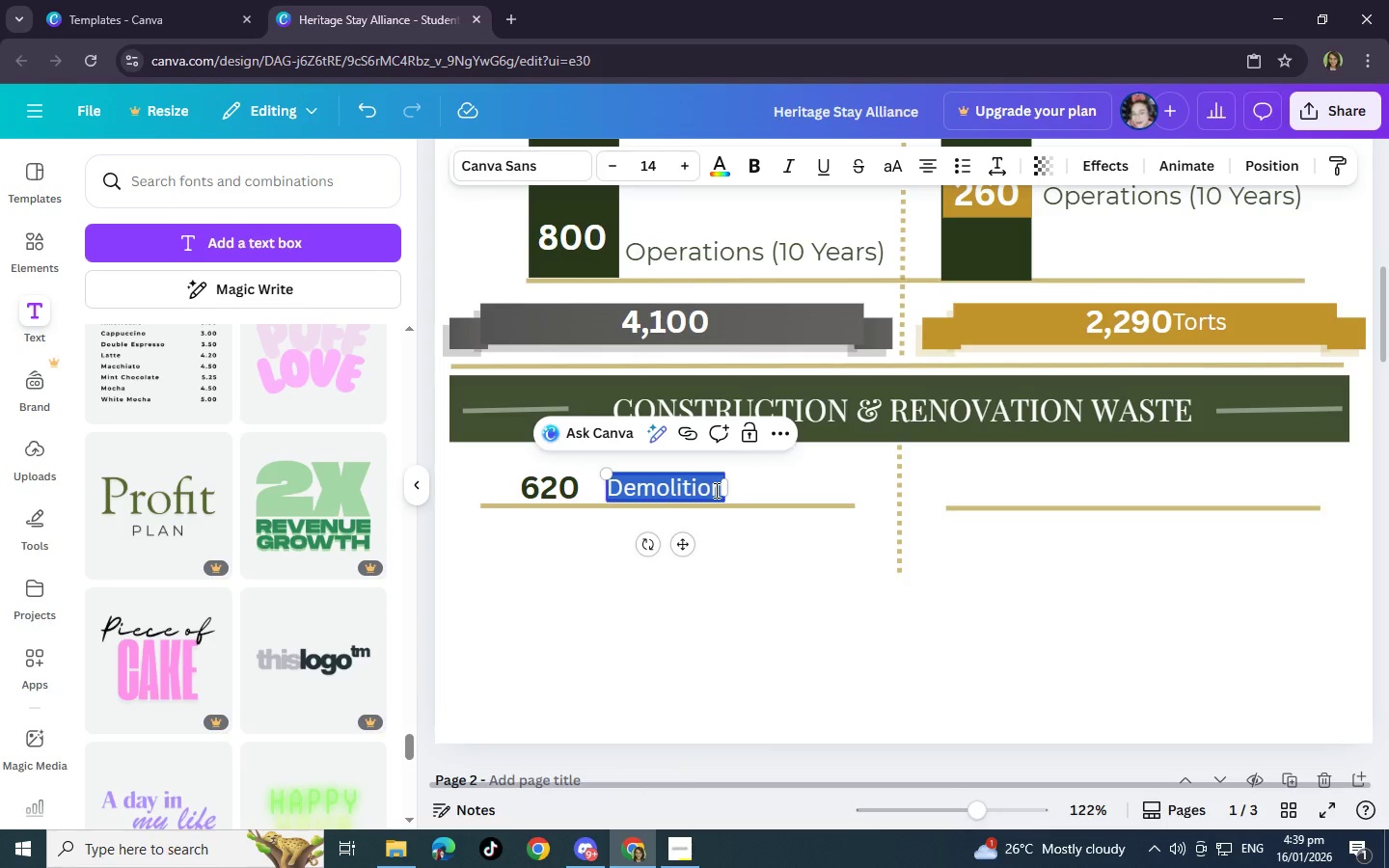 
wait(20.78)
 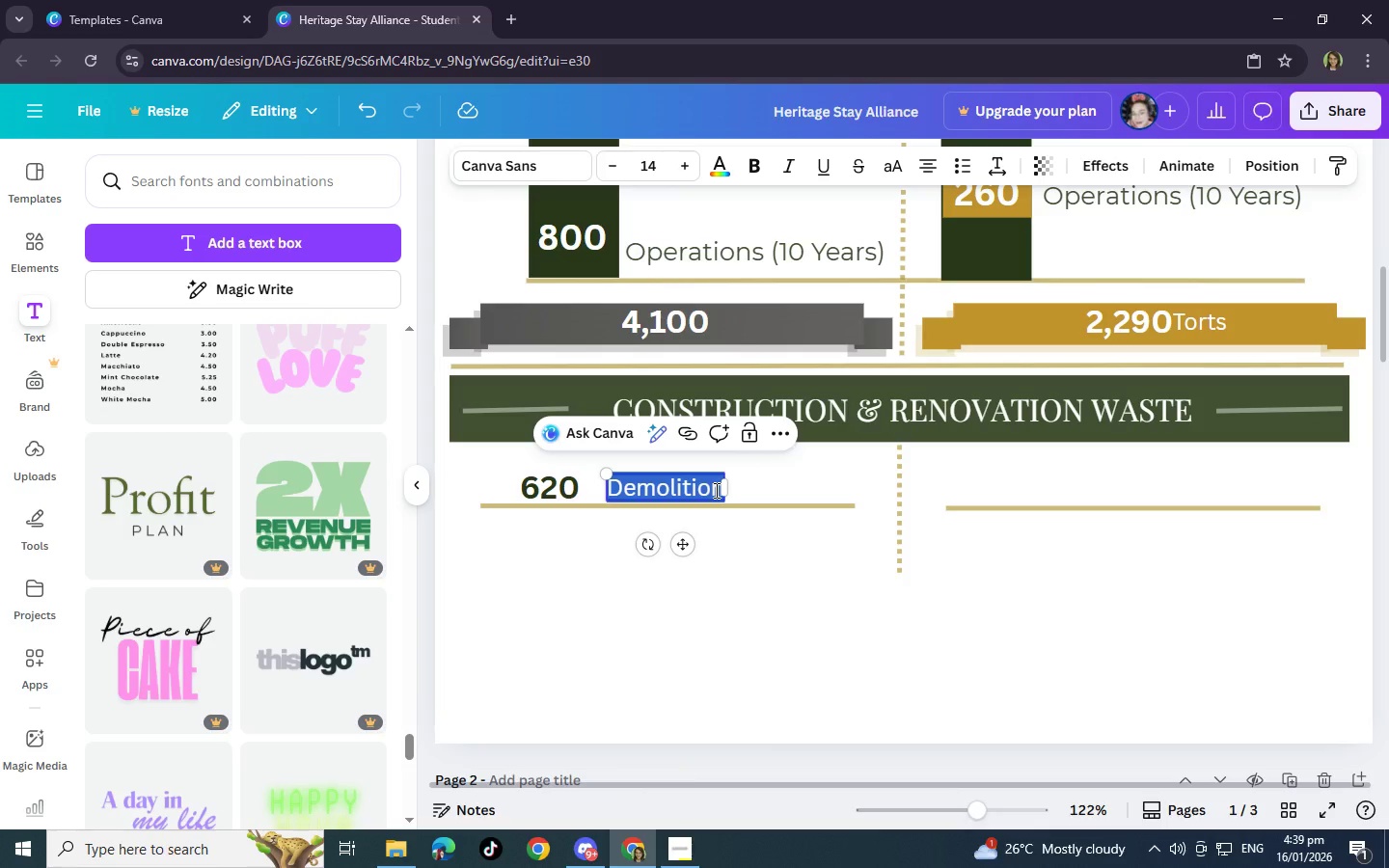 
left_click([776, 559])
 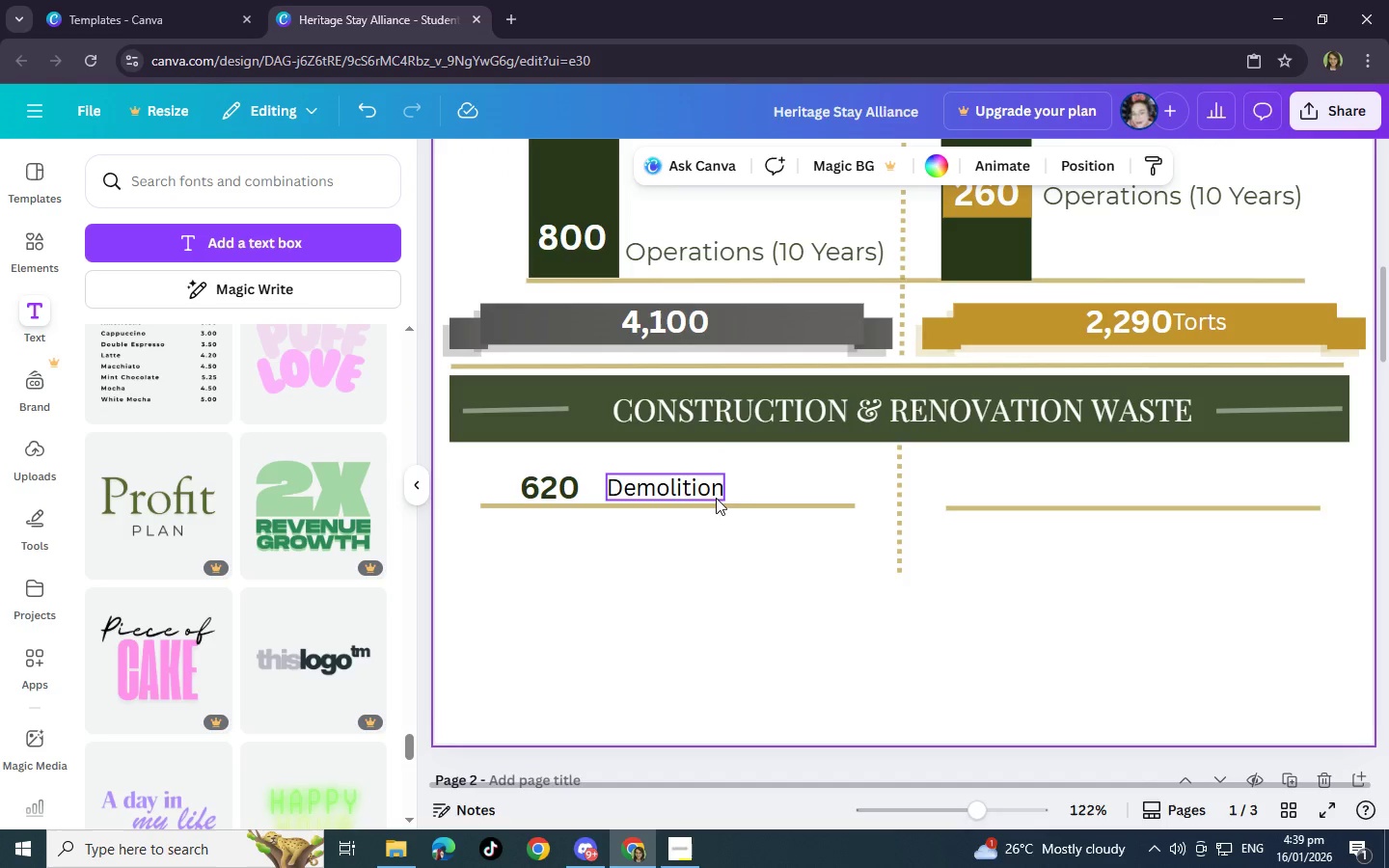 
left_click([704, 487])
 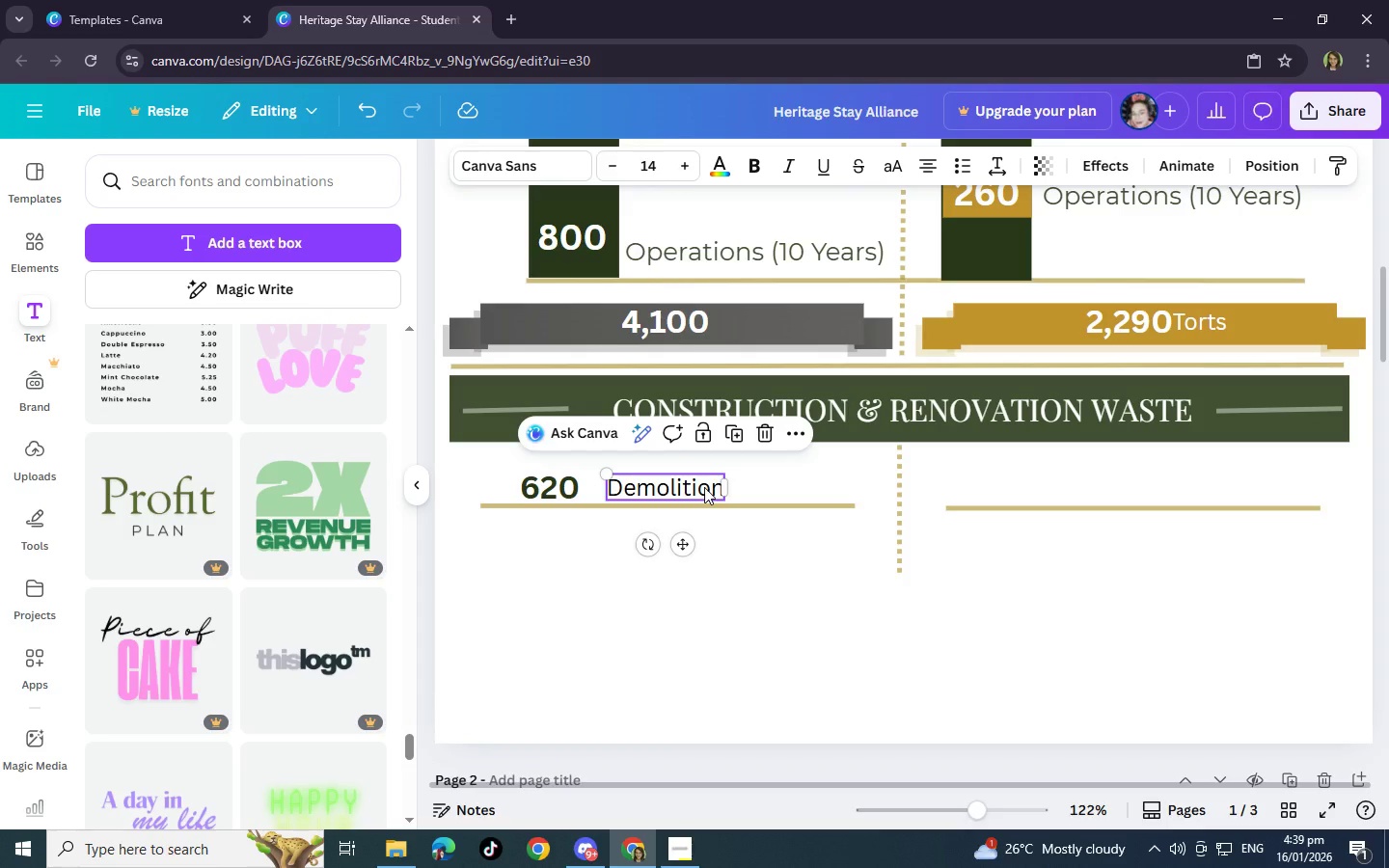 
wait(22.48)
 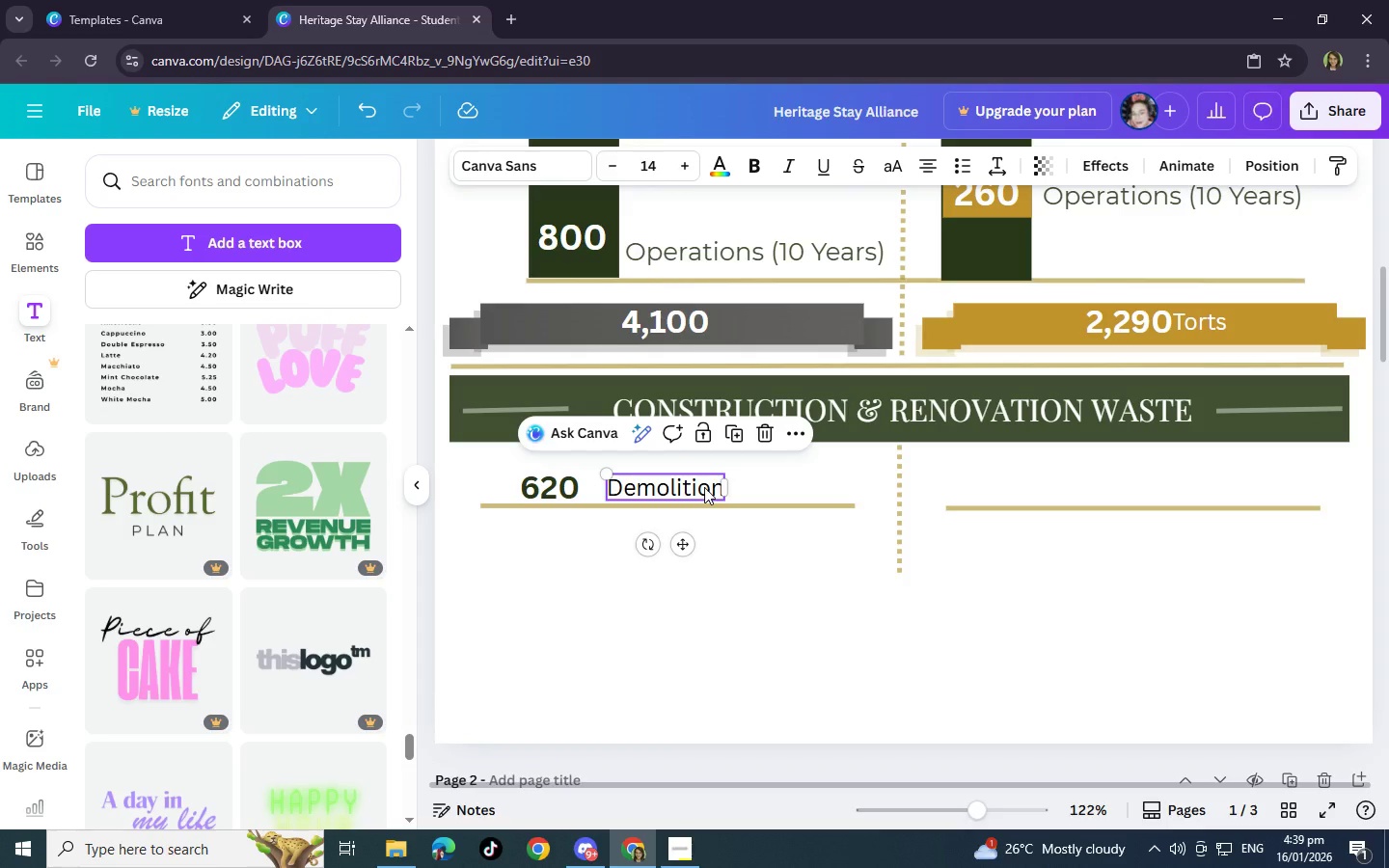 
left_click([755, 167])
 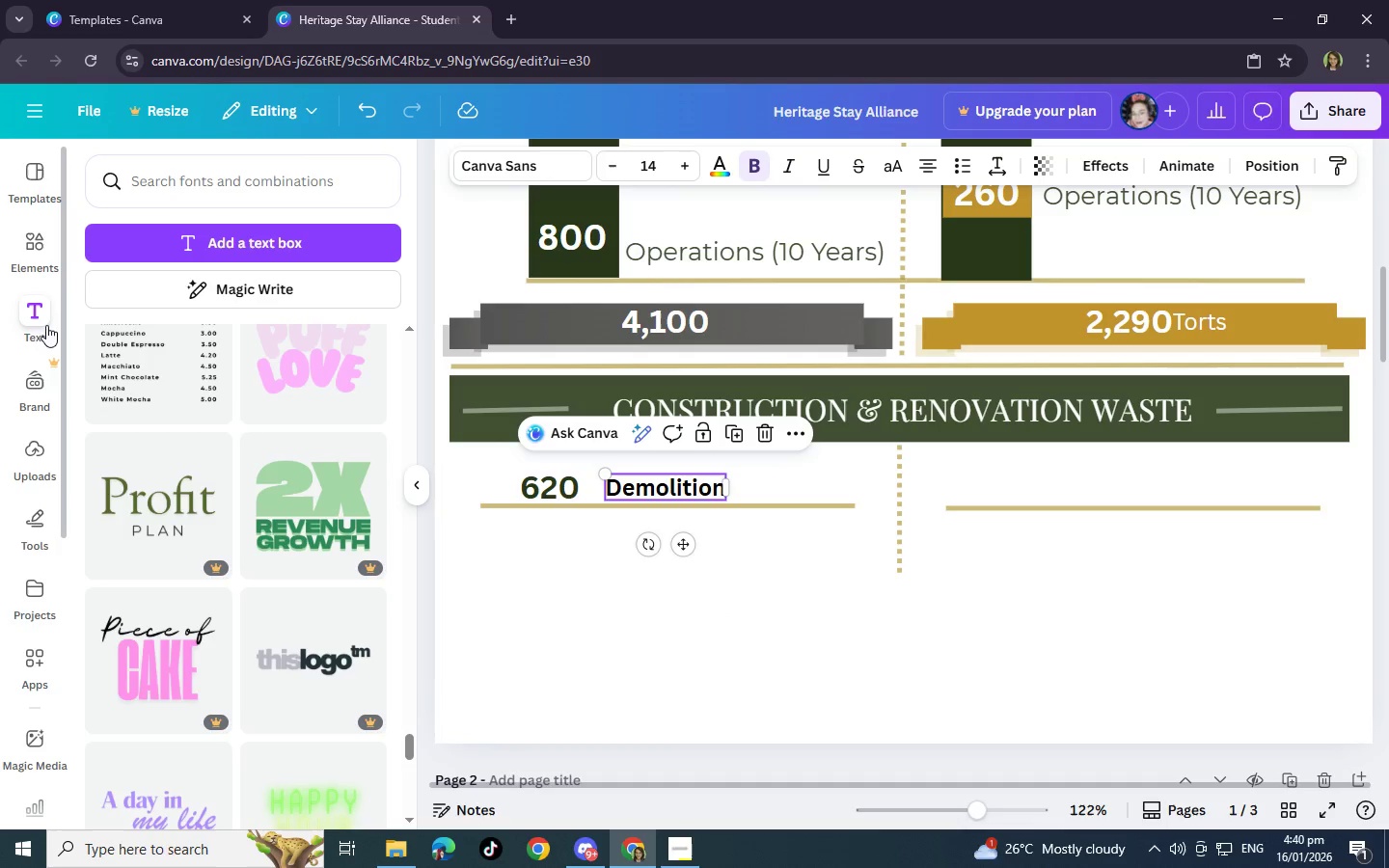 
wait(5.94)
 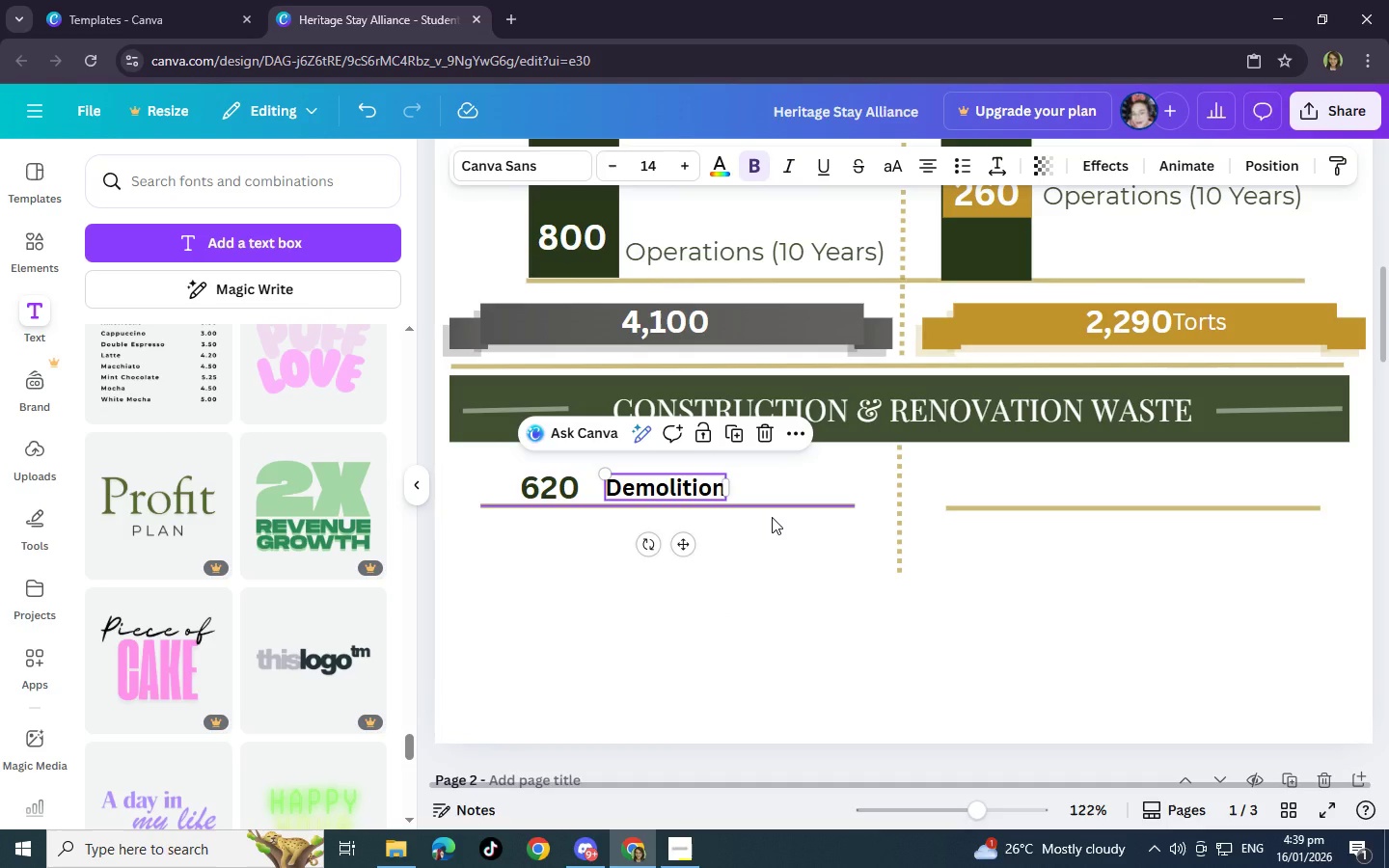 
left_click([715, 171])
 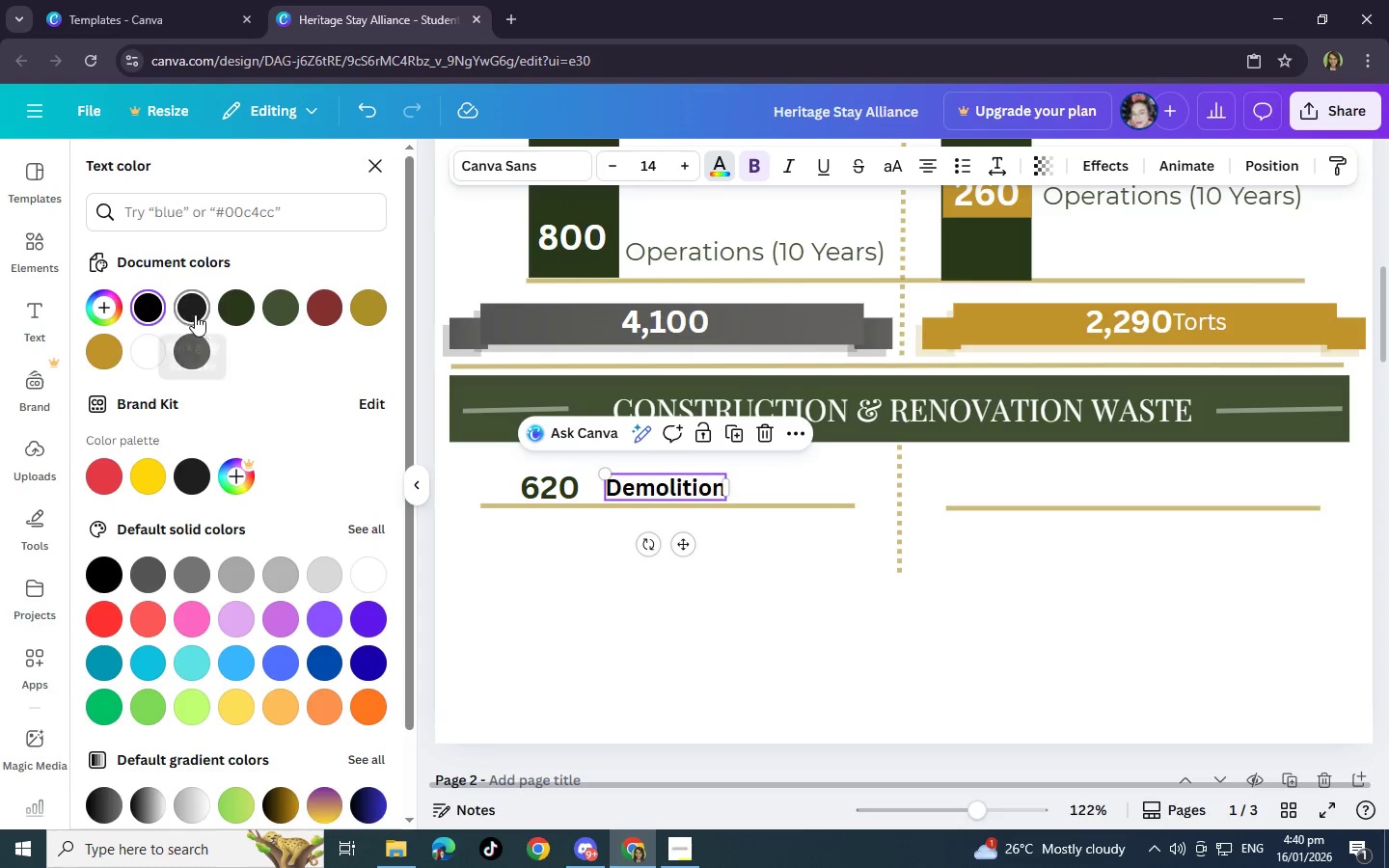 
left_click([229, 313])
 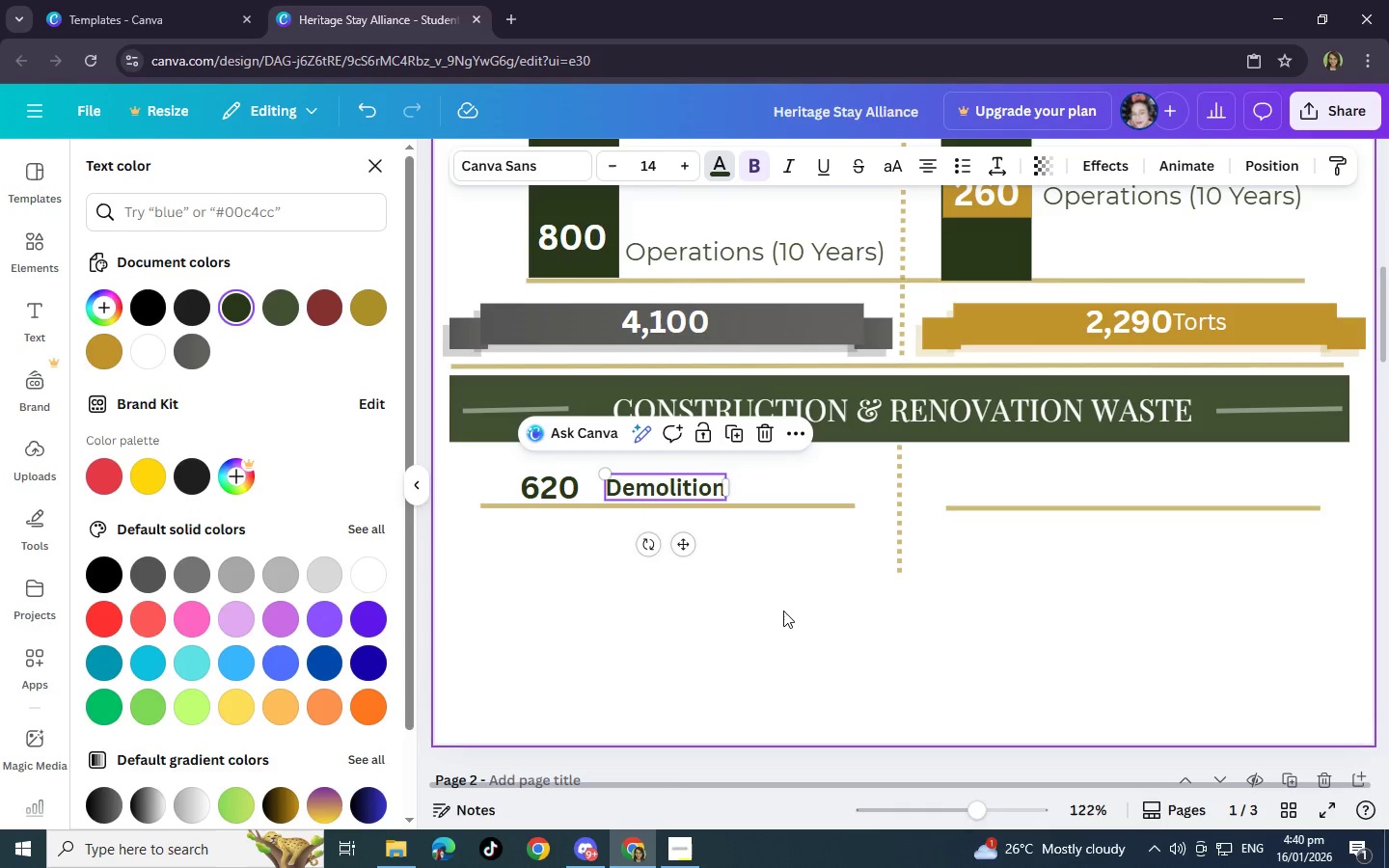 
left_click([783, 610])
 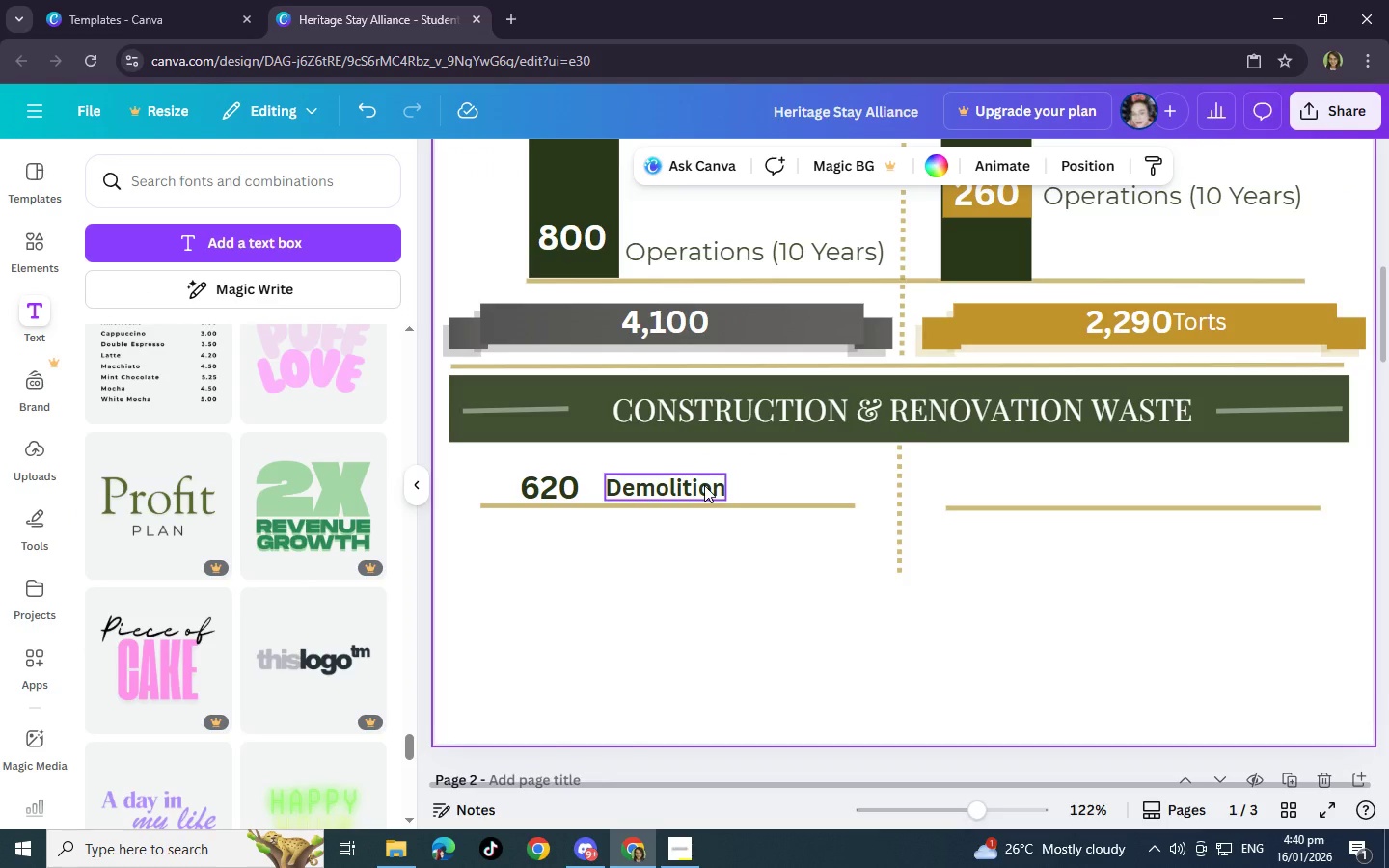 
wait(14.05)
 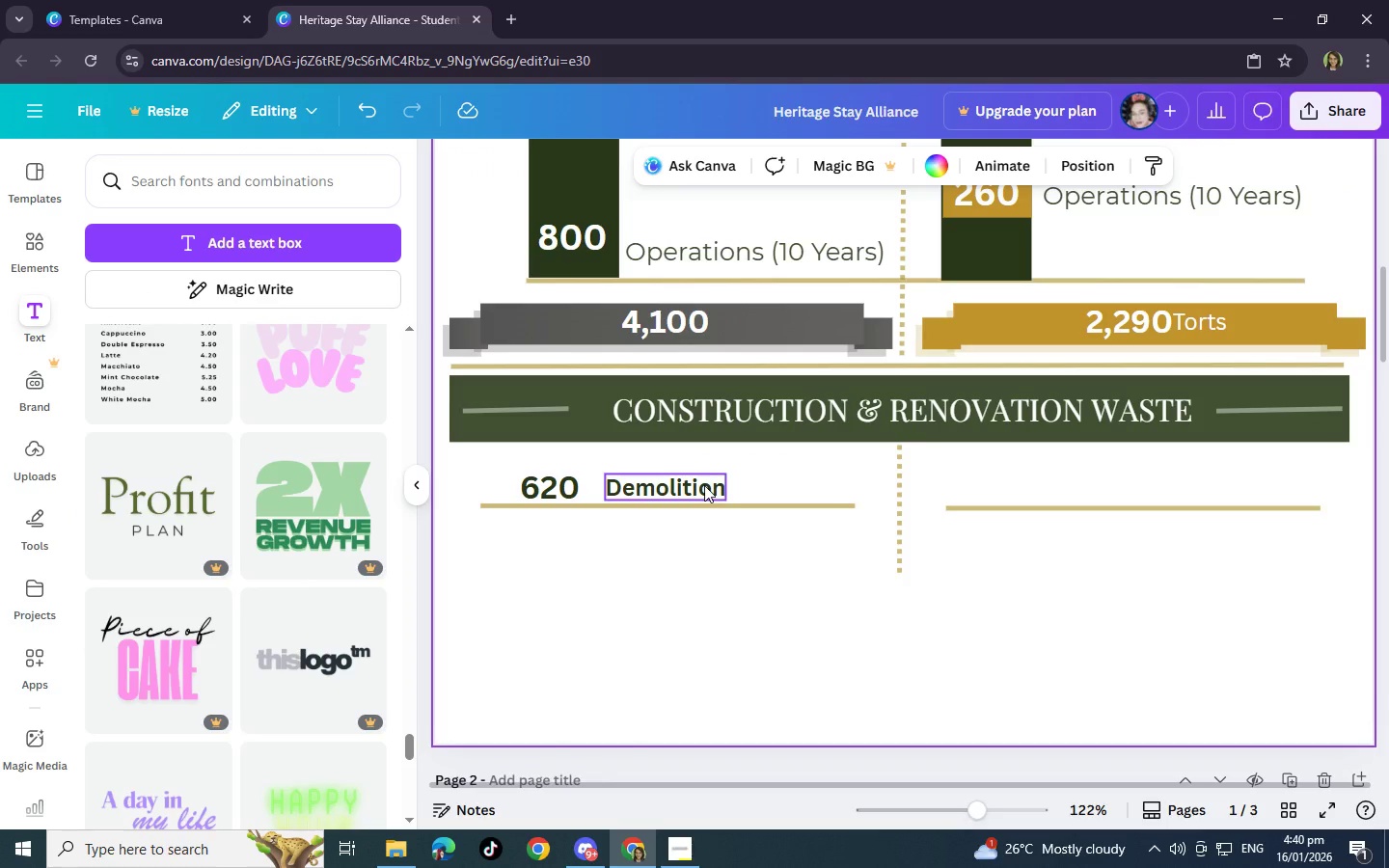 
left_click([729, 581])
 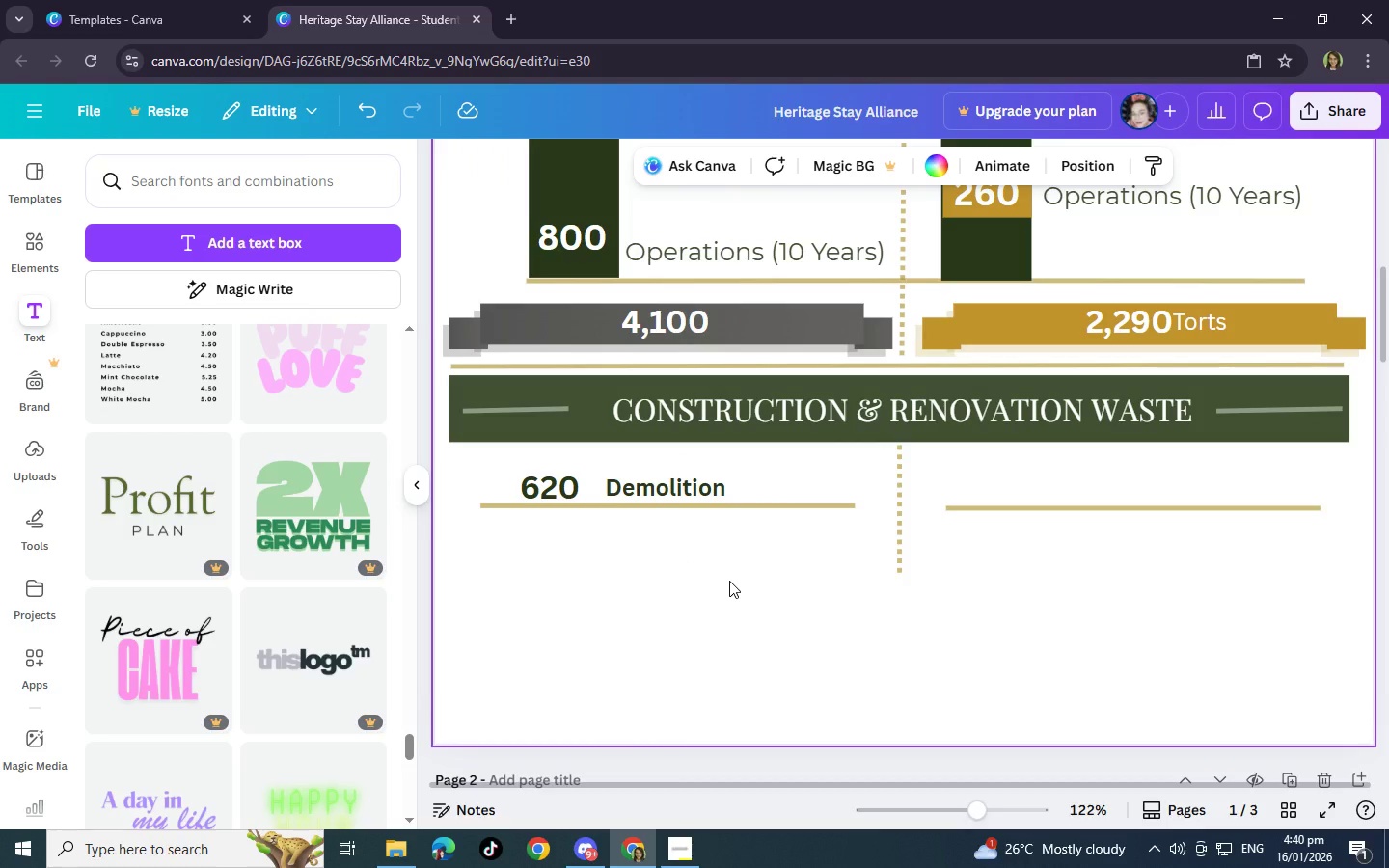 
wait(6.67)
 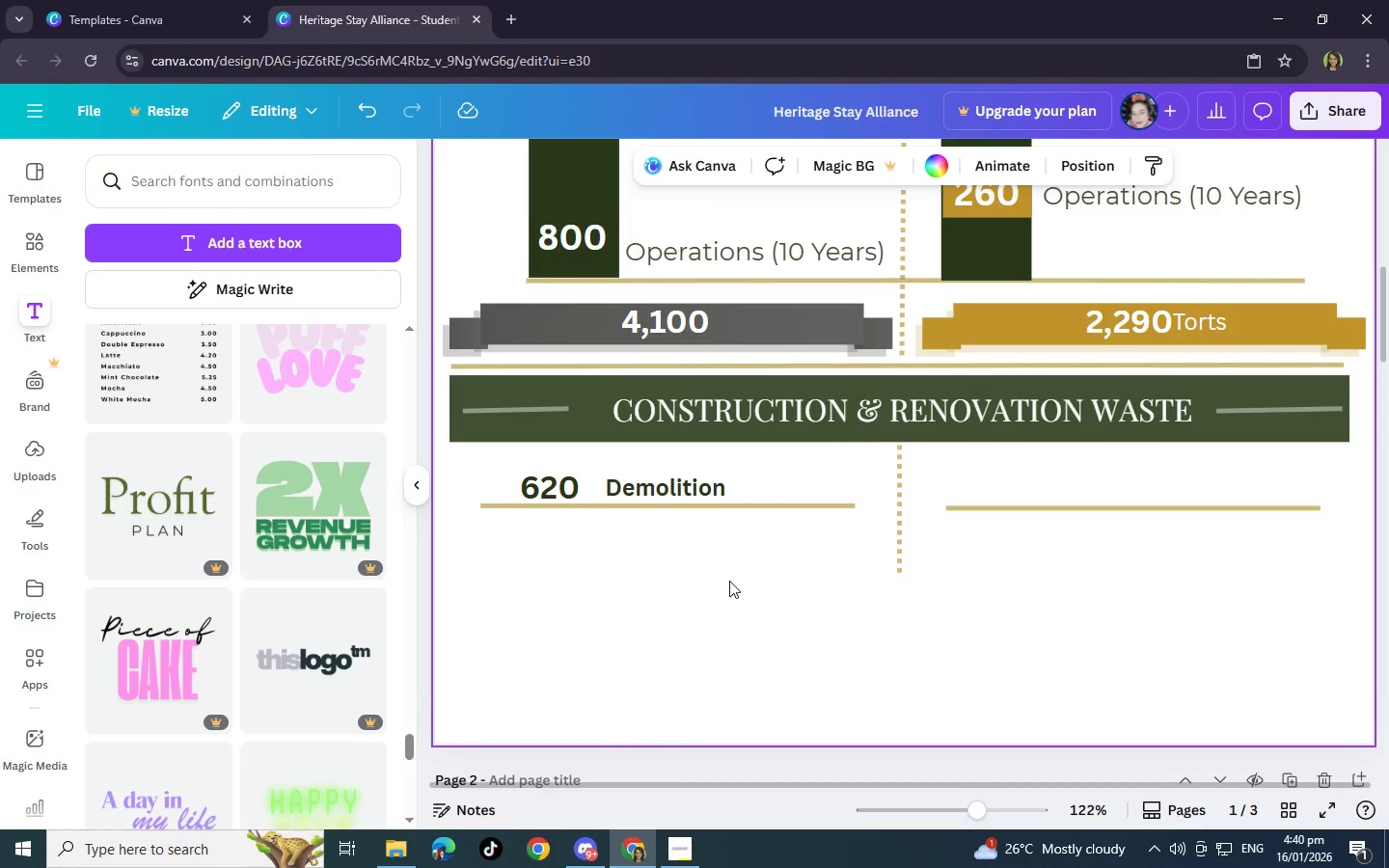 
scroll: coordinate [636, 448], scroll_direction: up, amount: 4.0
 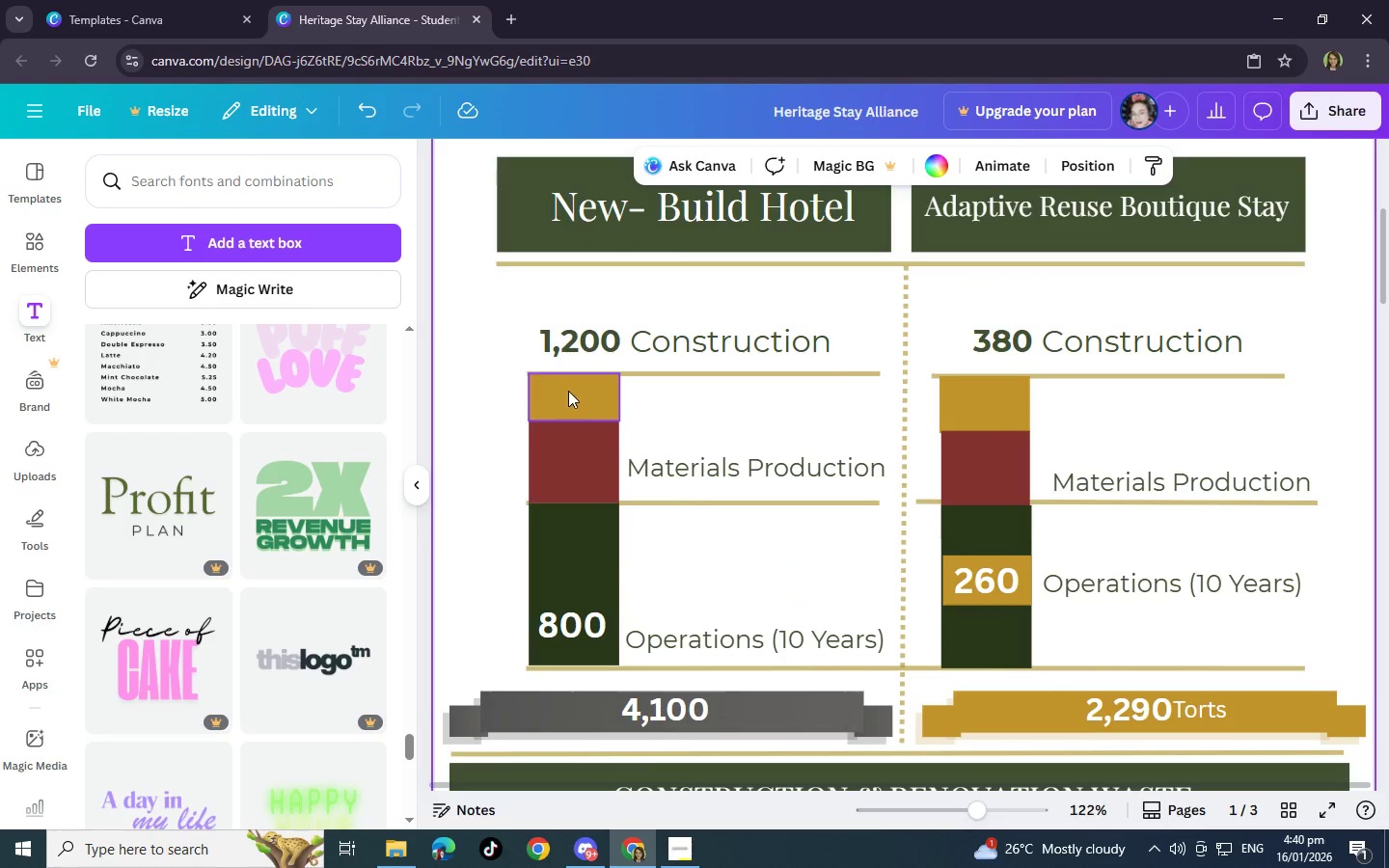 
left_click([568, 392])
 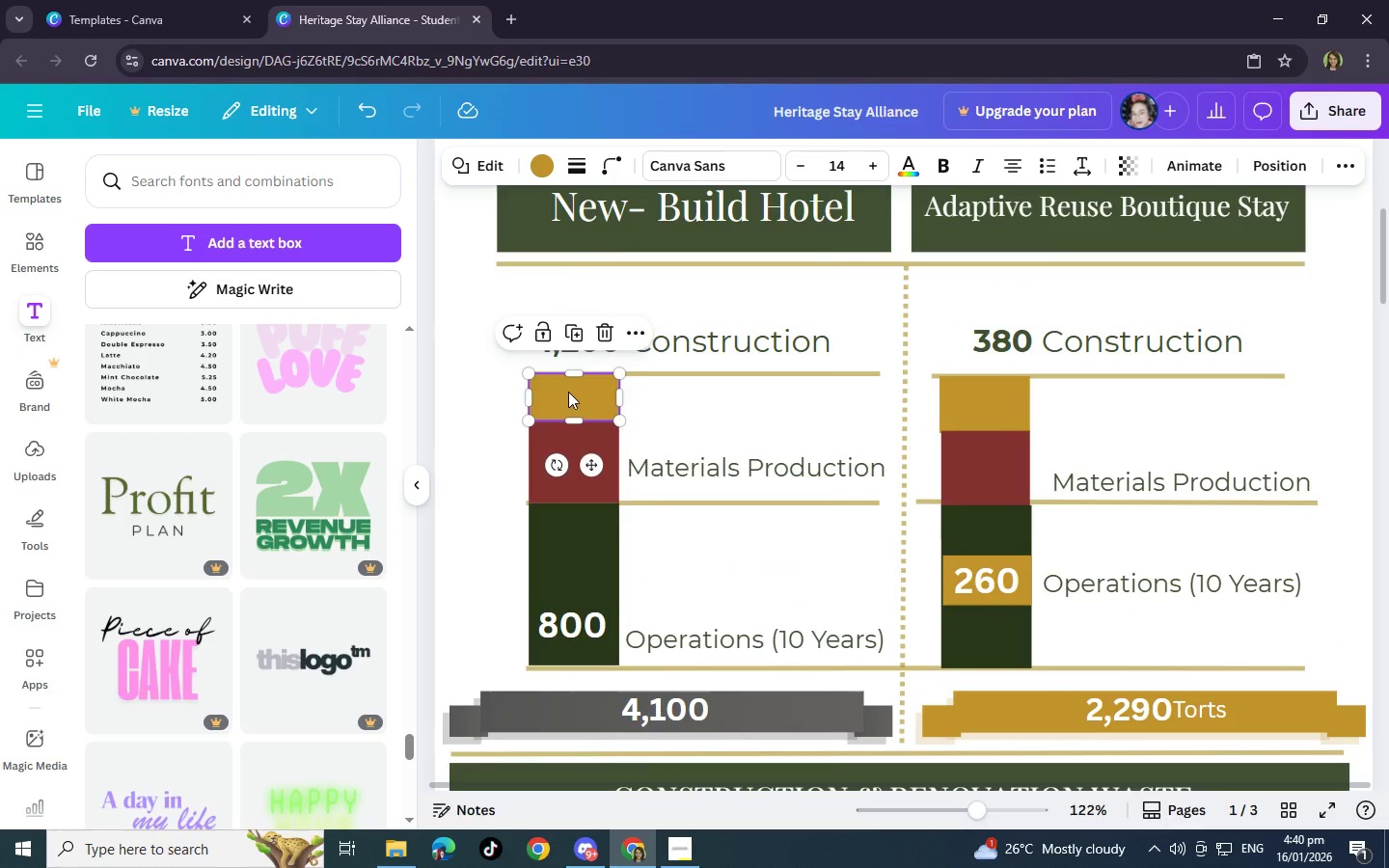 
right_click([568, 392])
 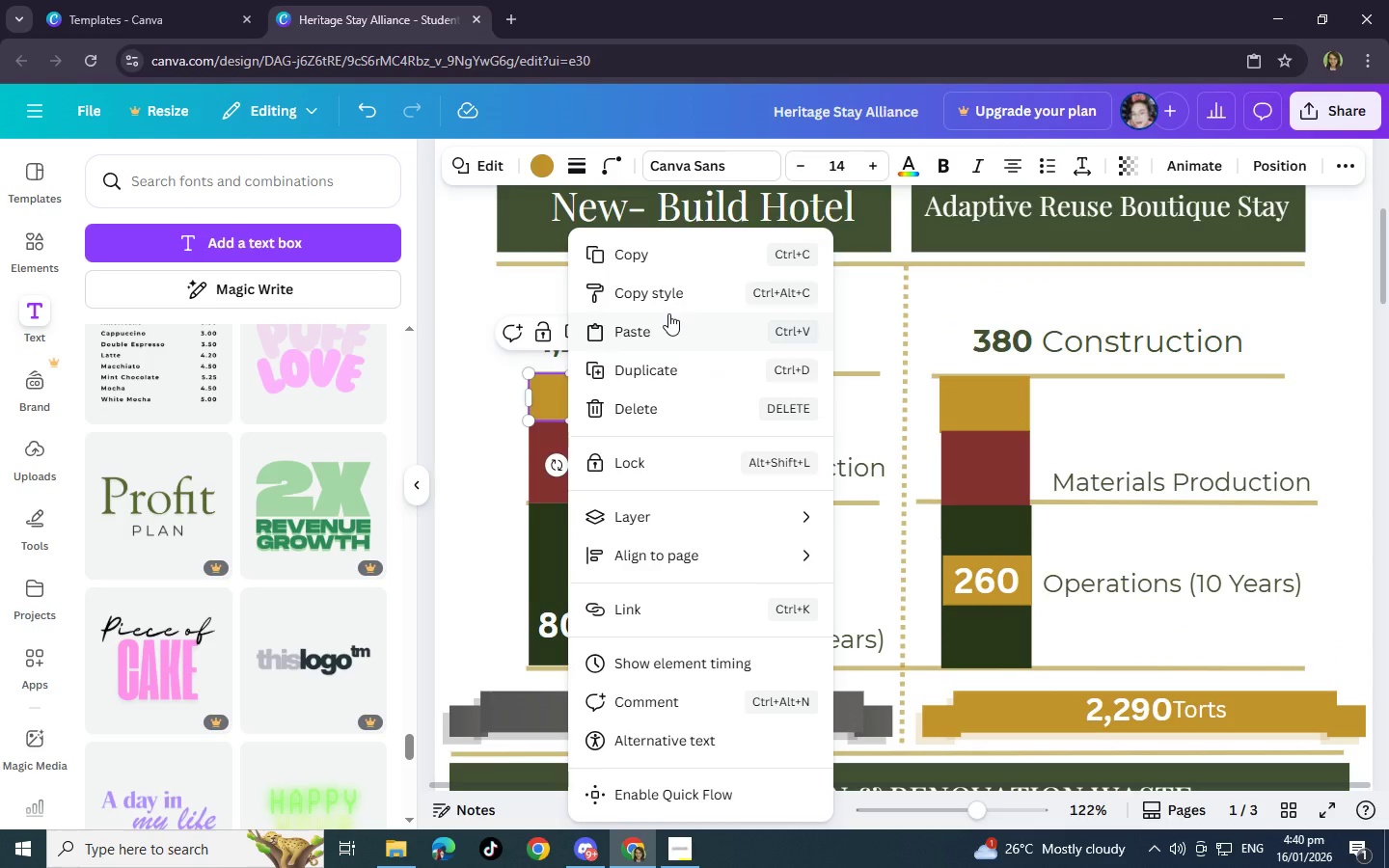 
left_click([667, 255])
 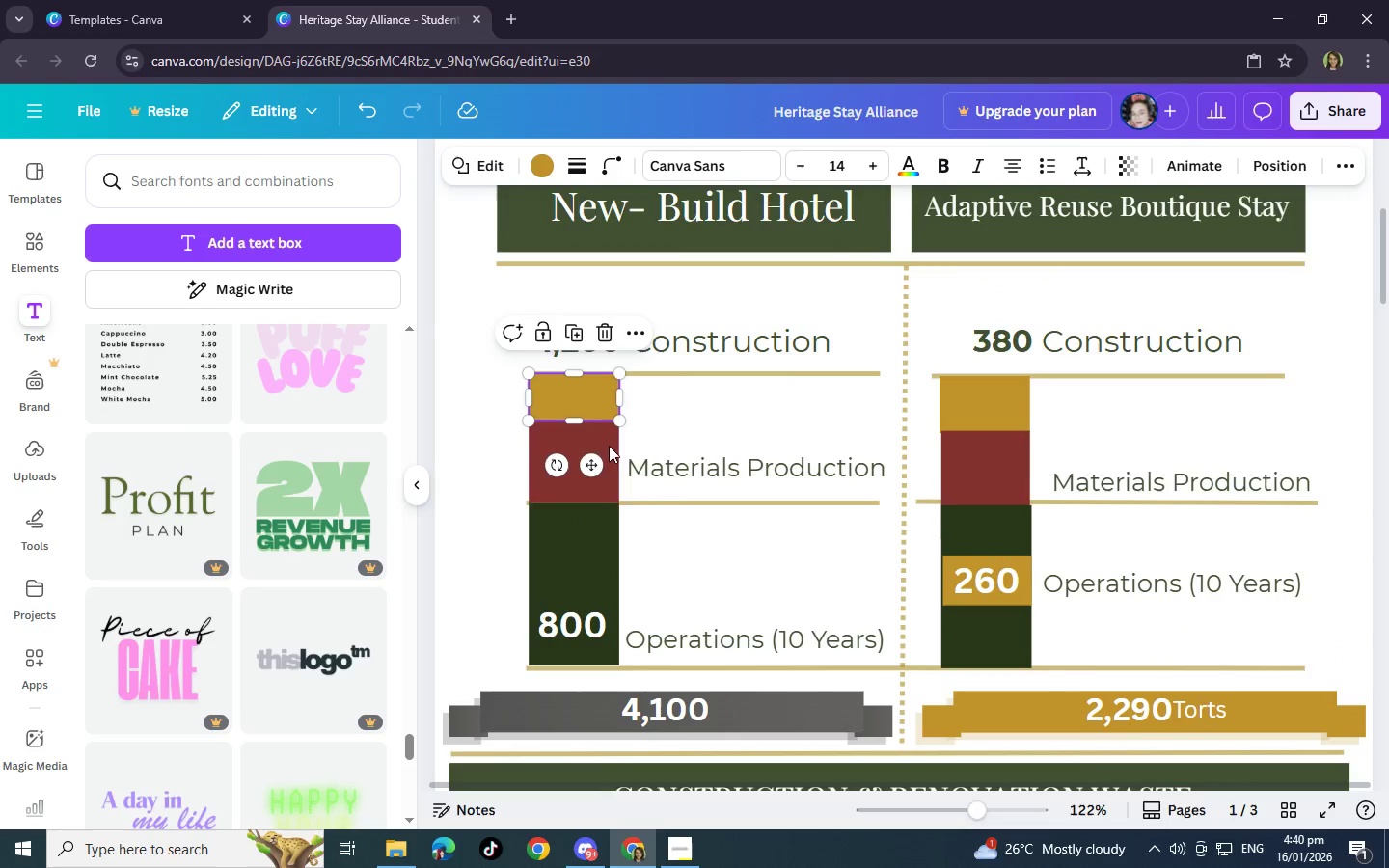 
scroll: coordinate [608, 495], scroll_direction: down, amount: 4.0
 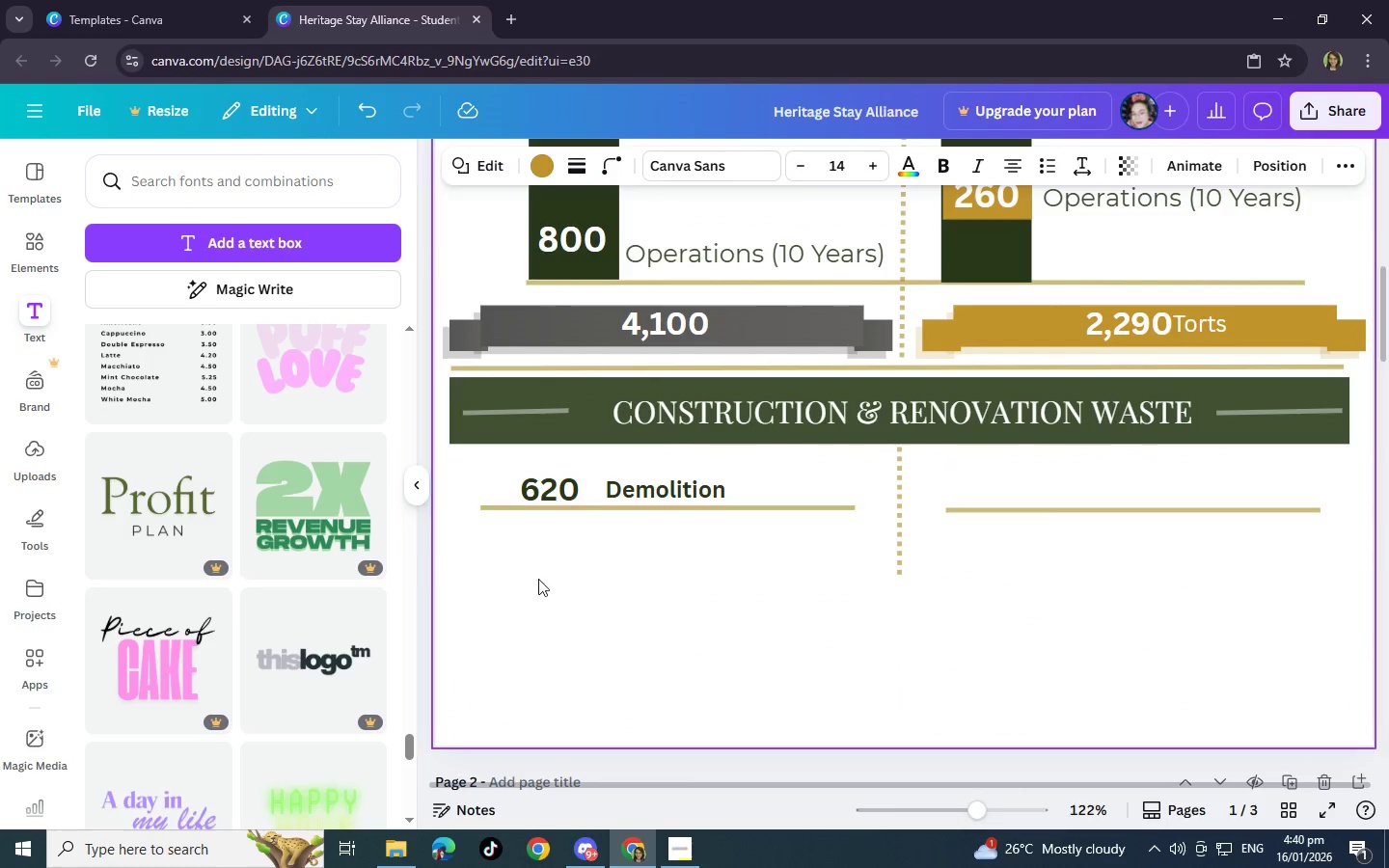 
left_click([532, 557])
 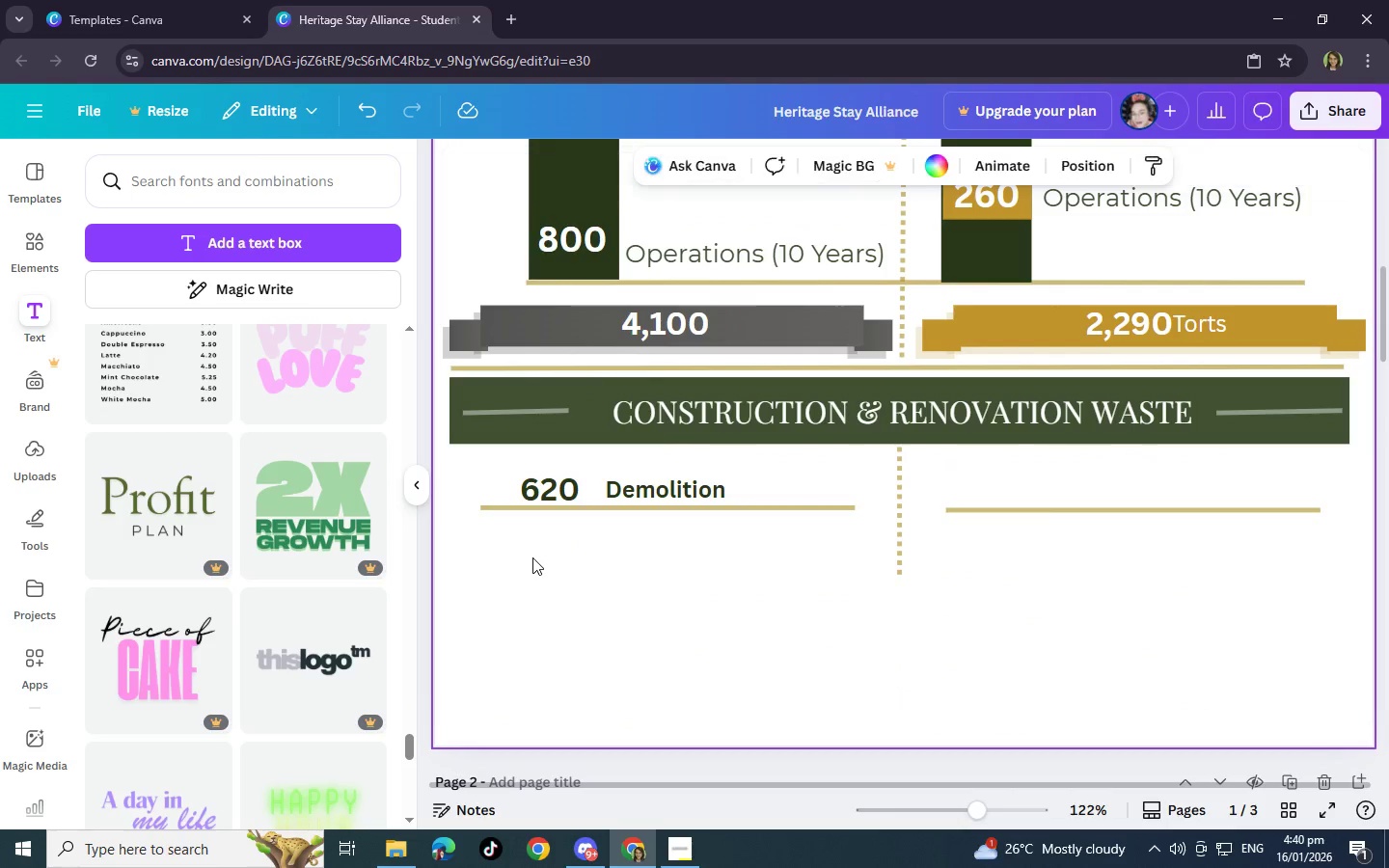 
right_click([532, 557])
 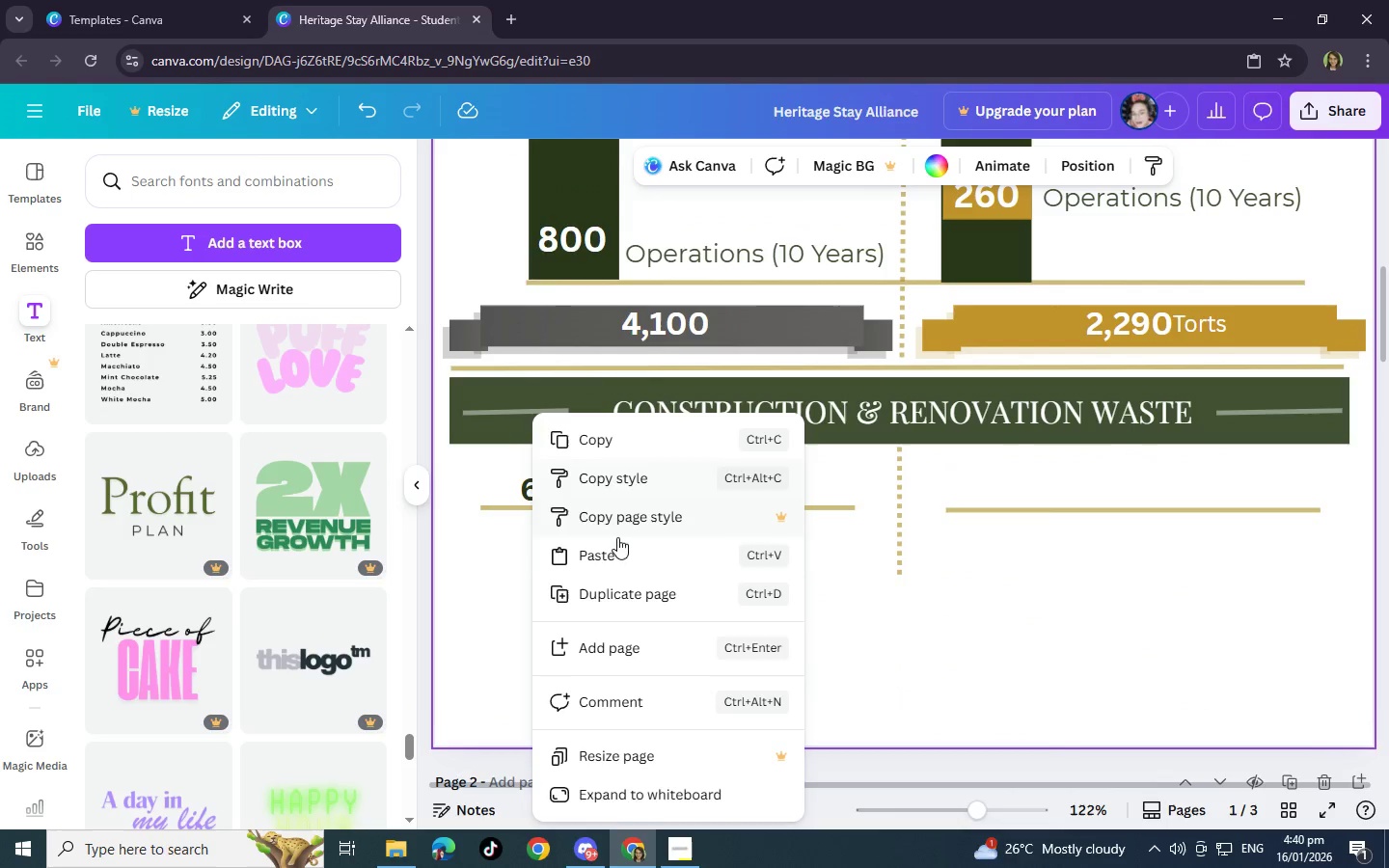 
left_click([617, 556])
 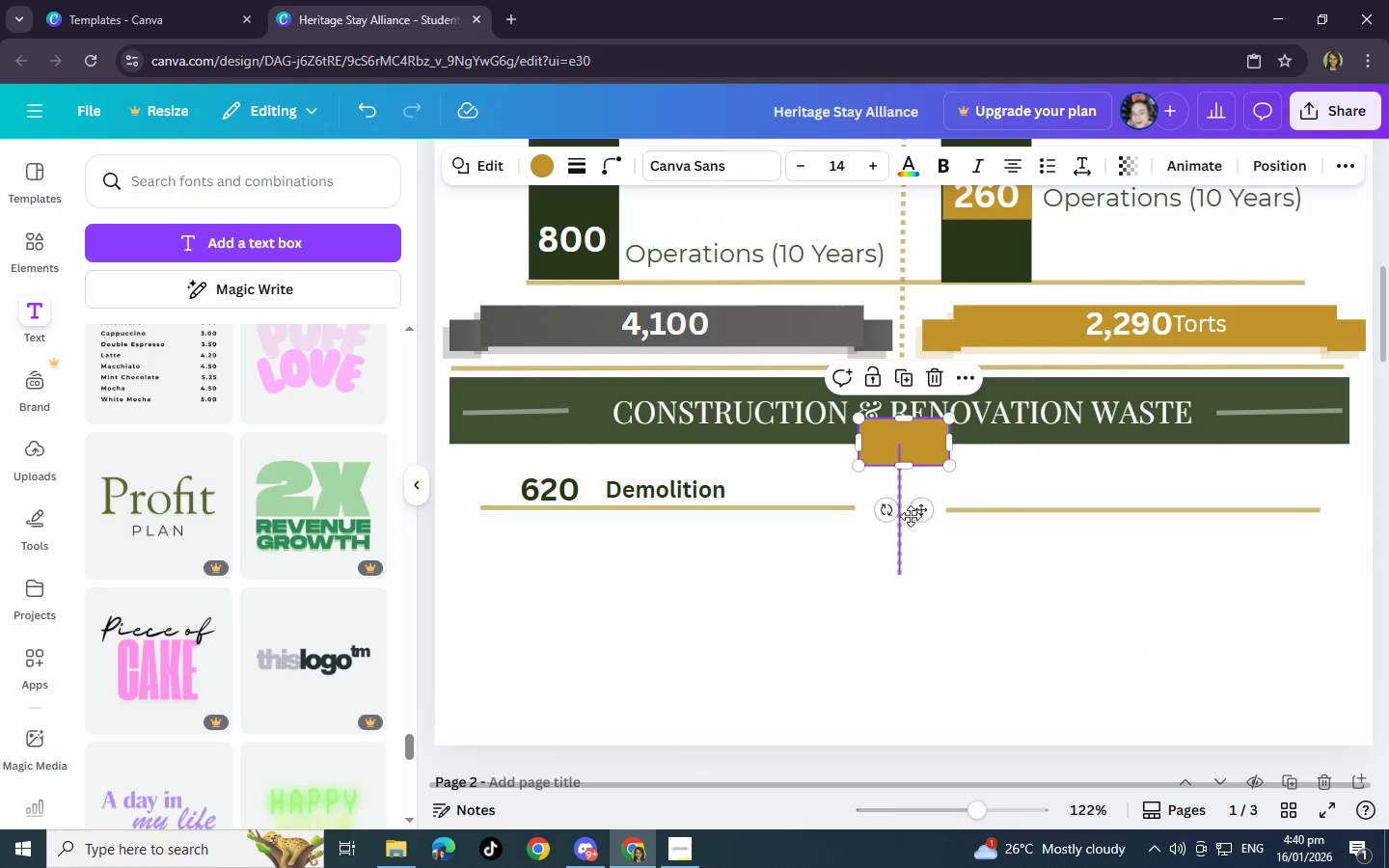 
left_click_drag(start_coordinate=[920, 516], to_coordinate=[558, 607])
 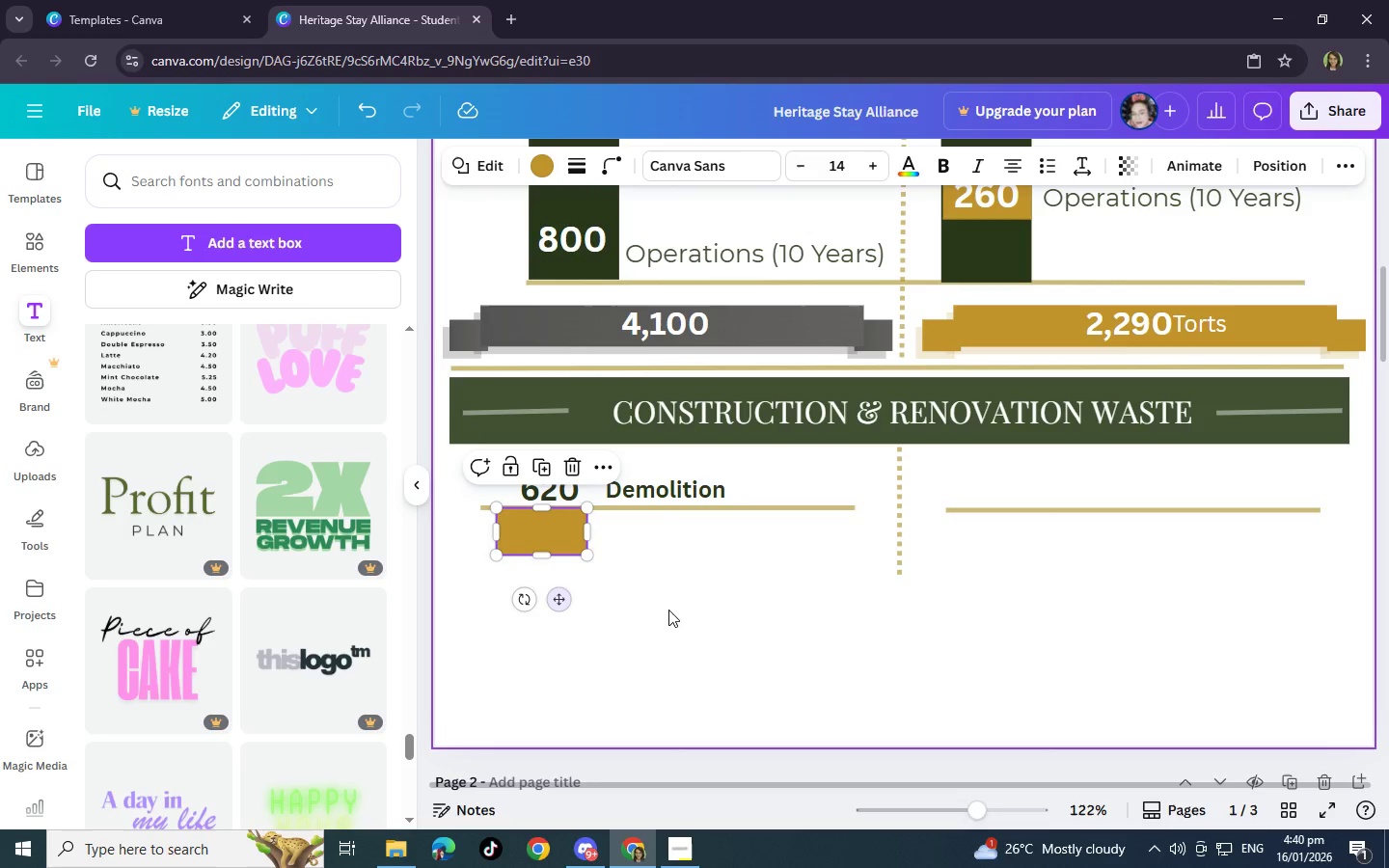 
left_click([668, 610])
 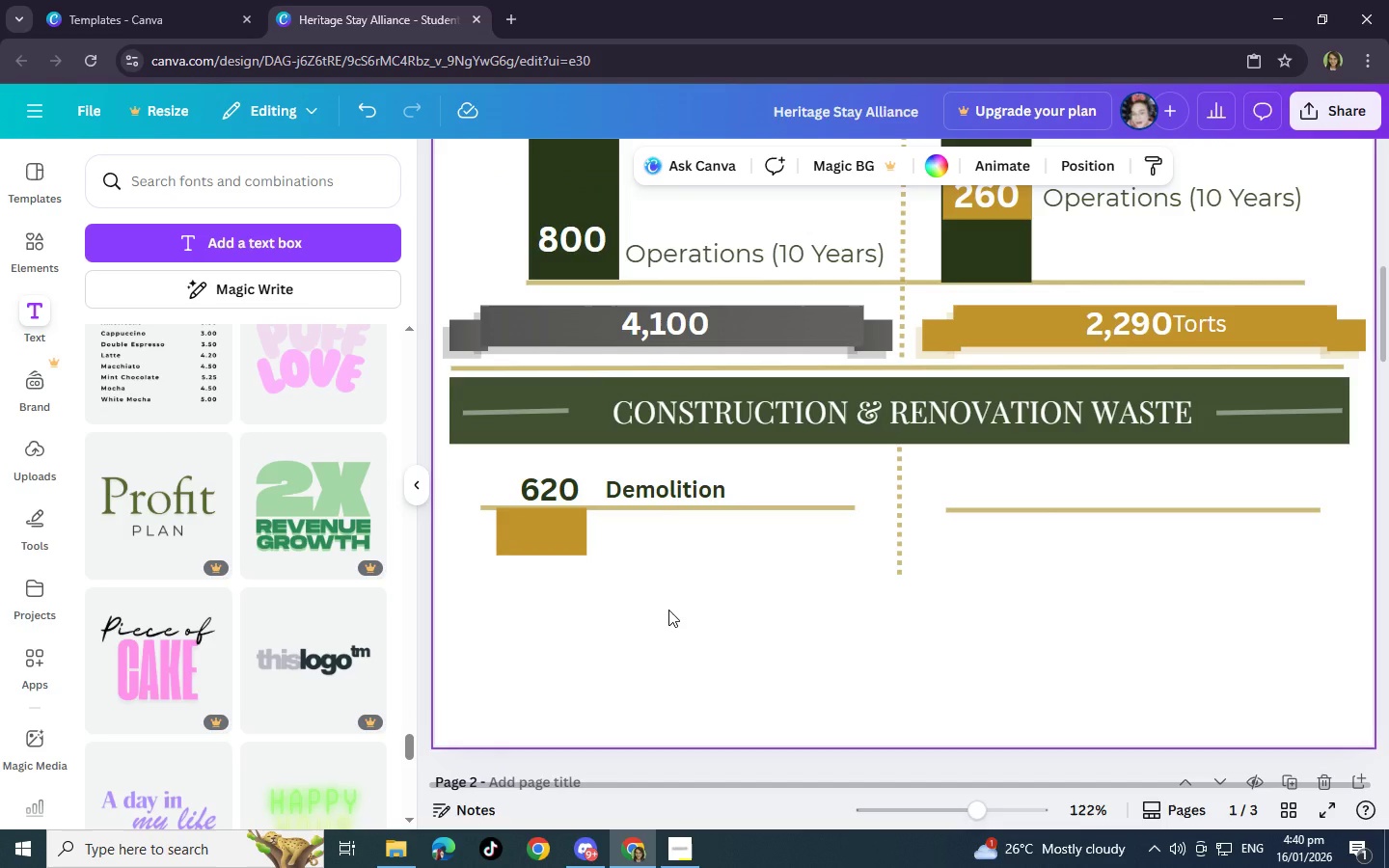 
wait(5.19)
 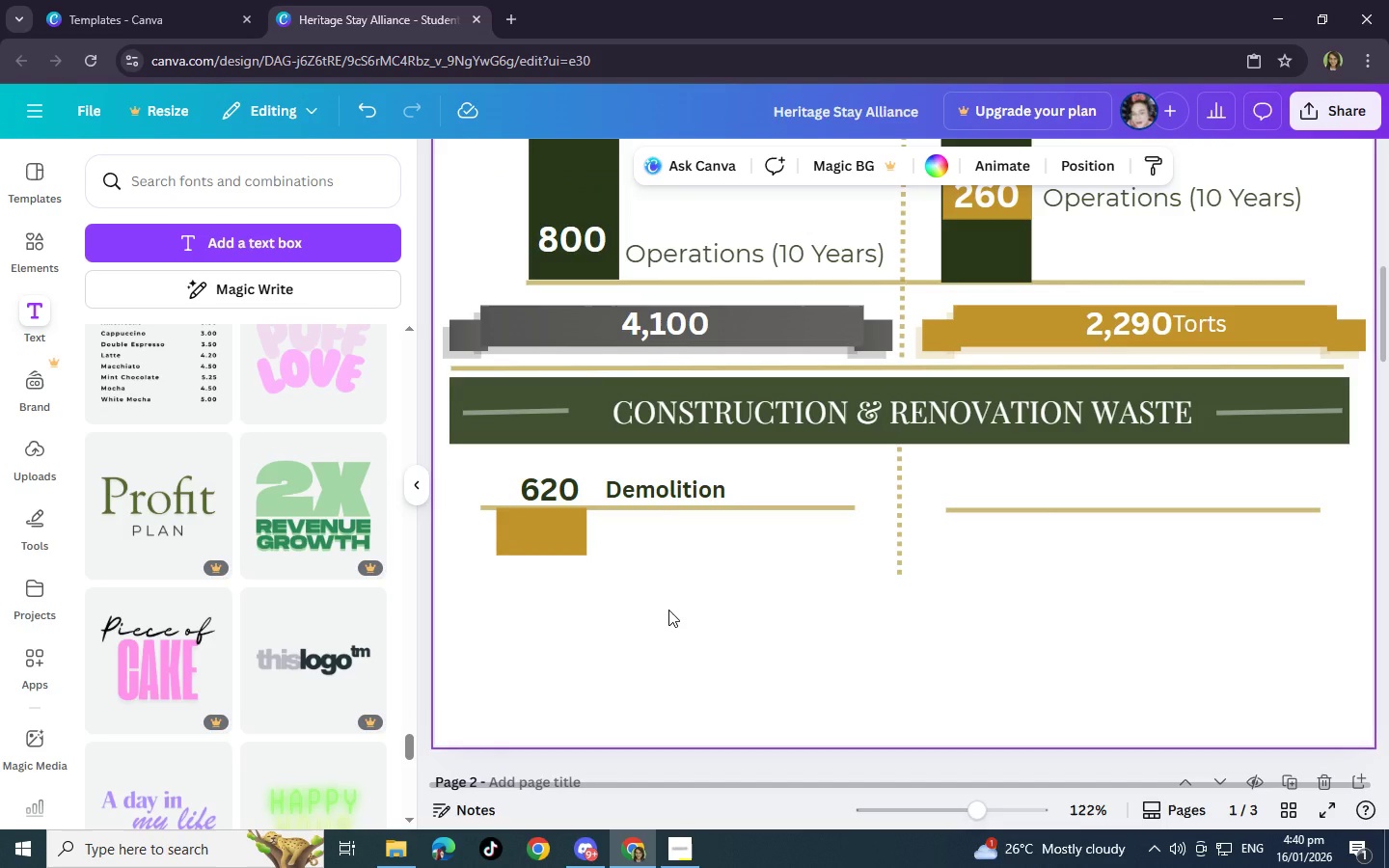 
left_click([581, 545])
 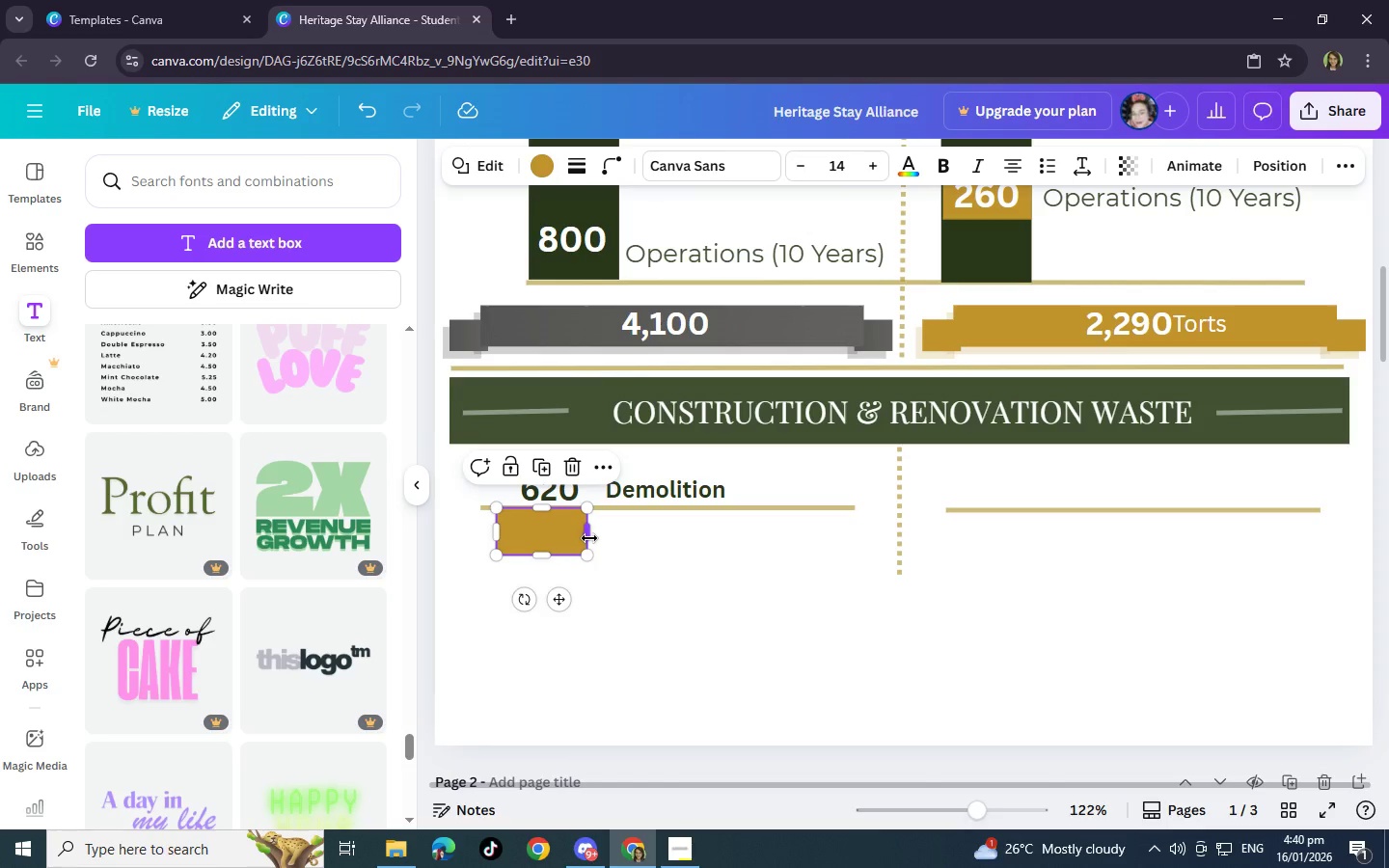 
left_click_drag(start_coordinate=[589, 538], to_coordinate=[580, 538])
 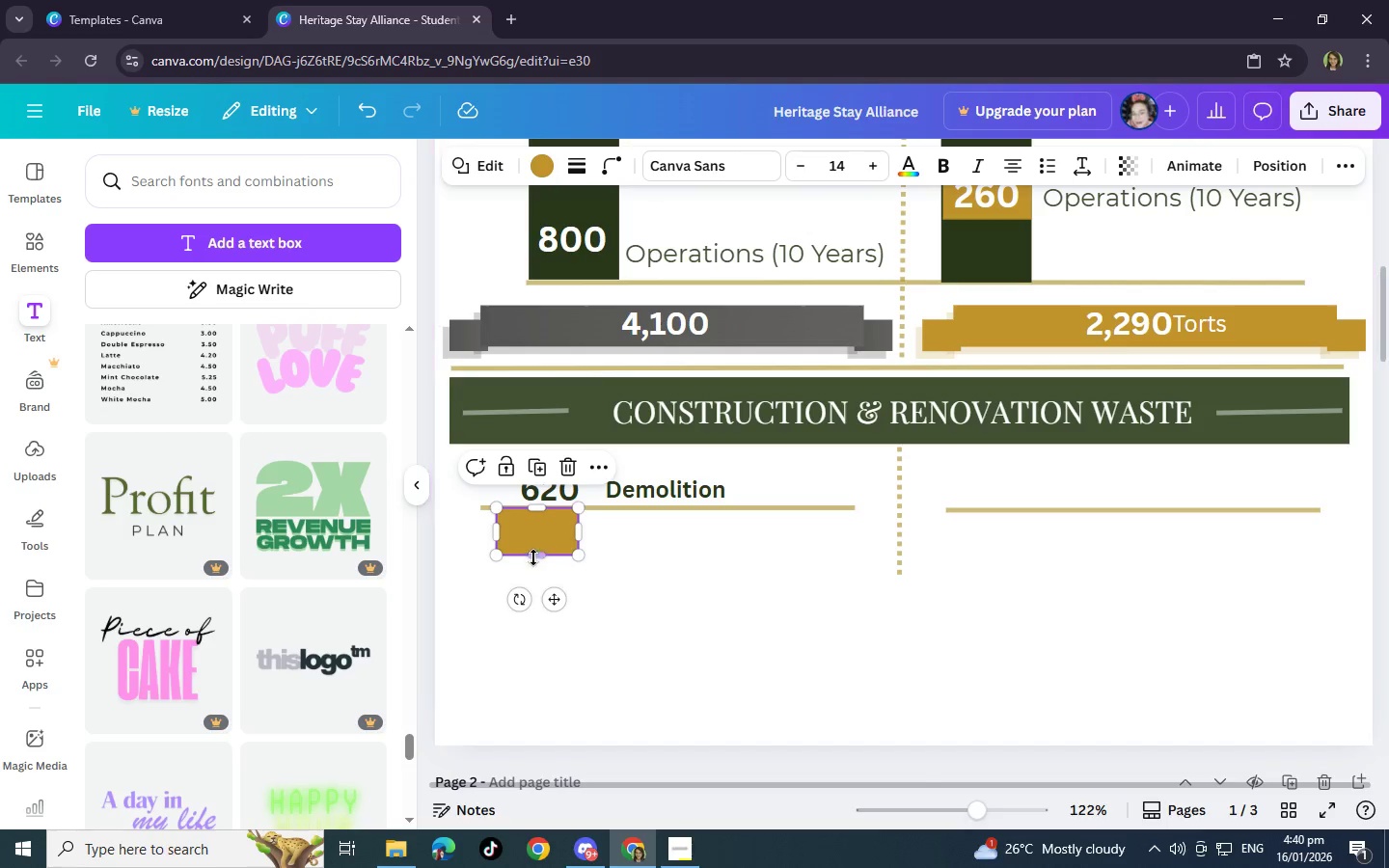 
left_click_drag(start_coordinate=[535, 556], to_coordinate=[535, 560])
 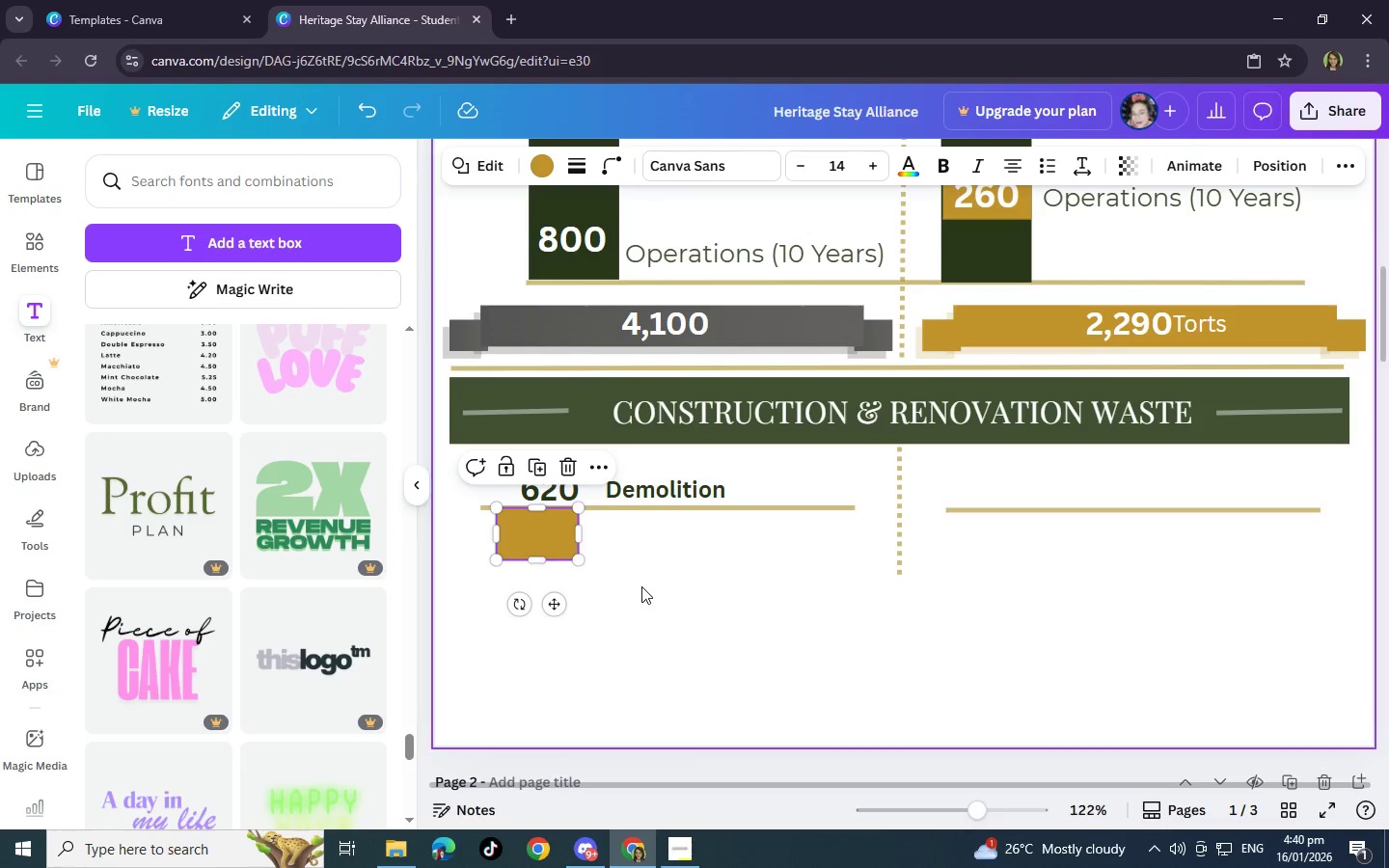 
left_click([641, 586])
 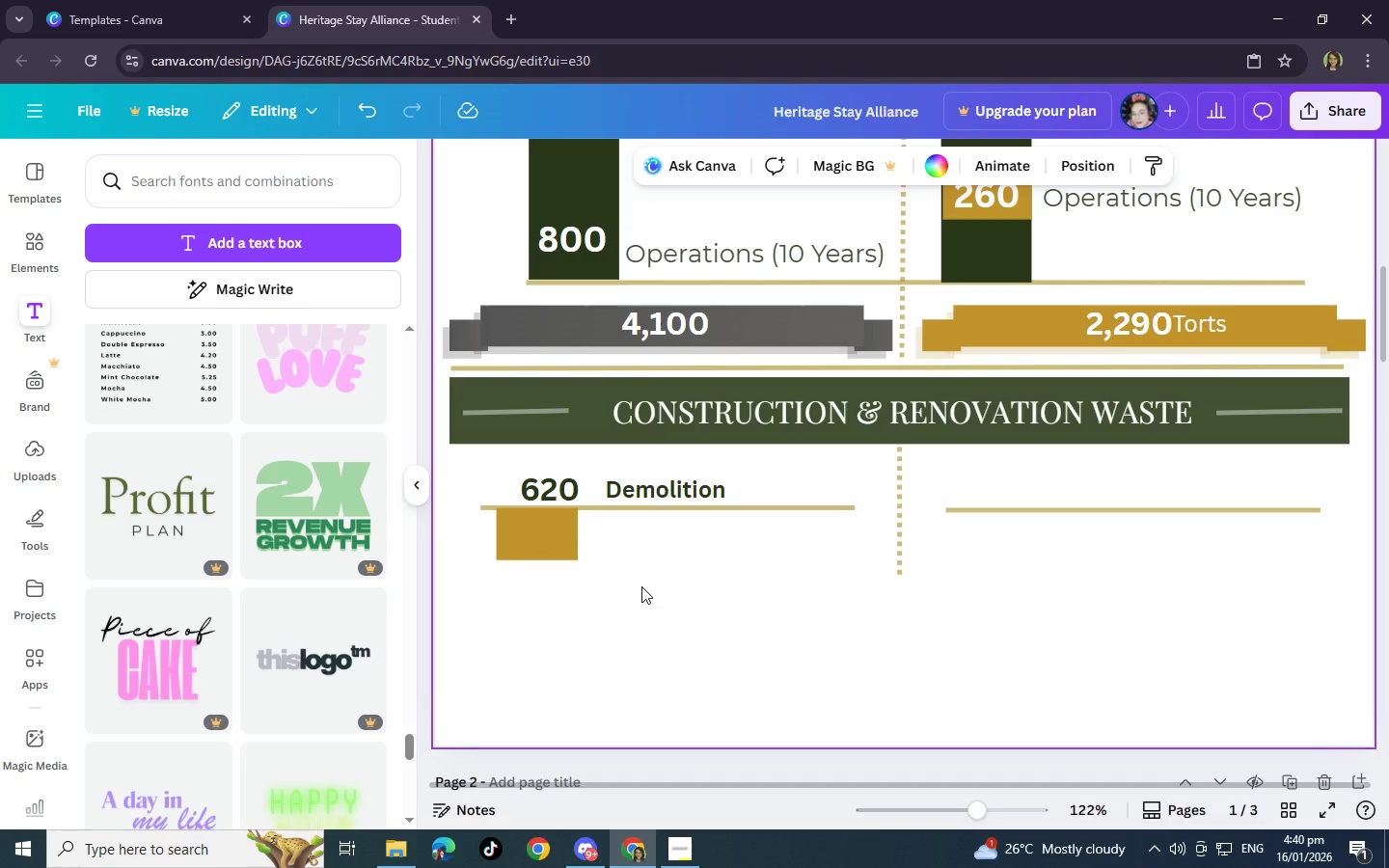 
left_click([641, 586])
 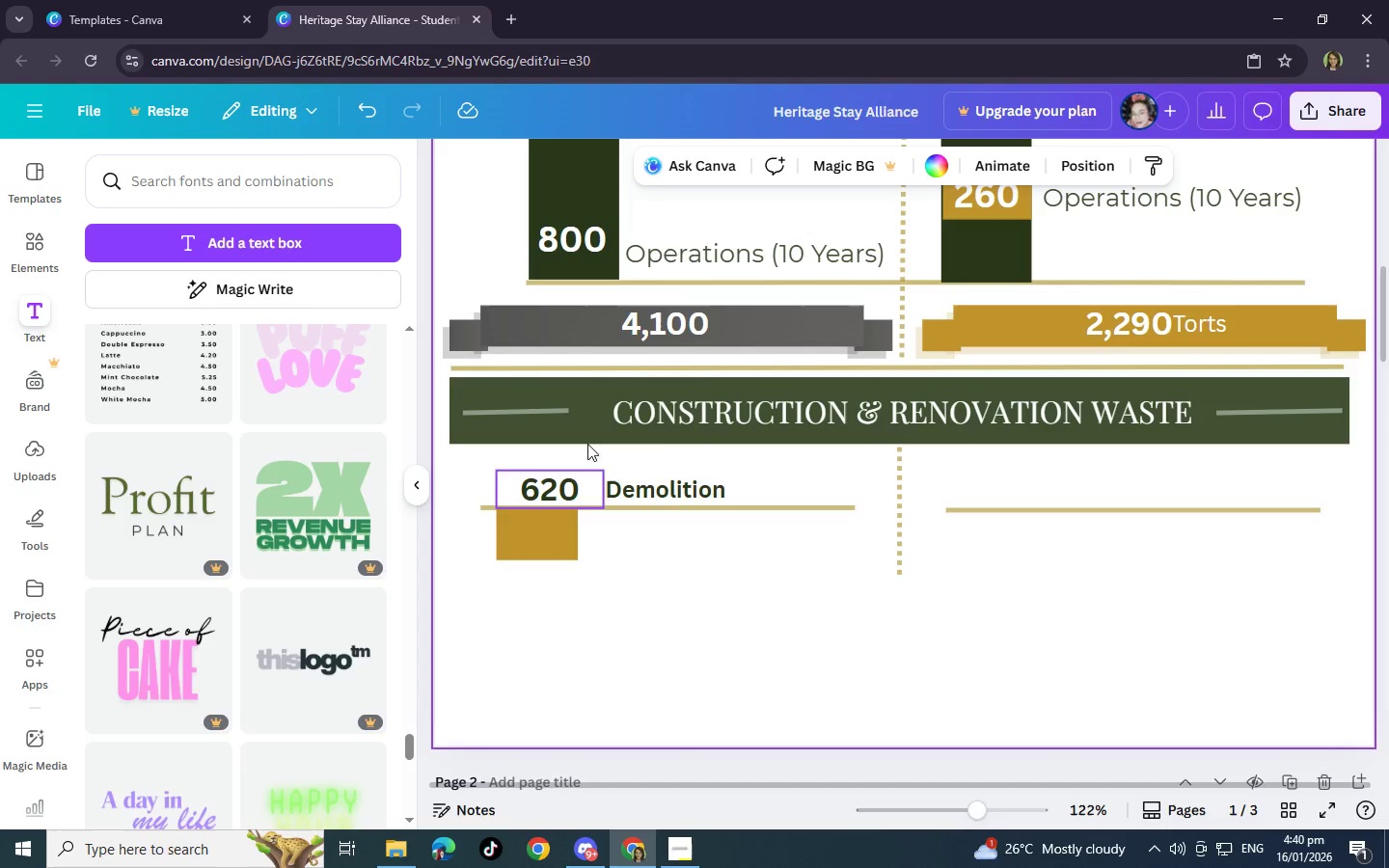 
scroll: coordinate [579, 406], scroll_direction: up, amount: 2.0
 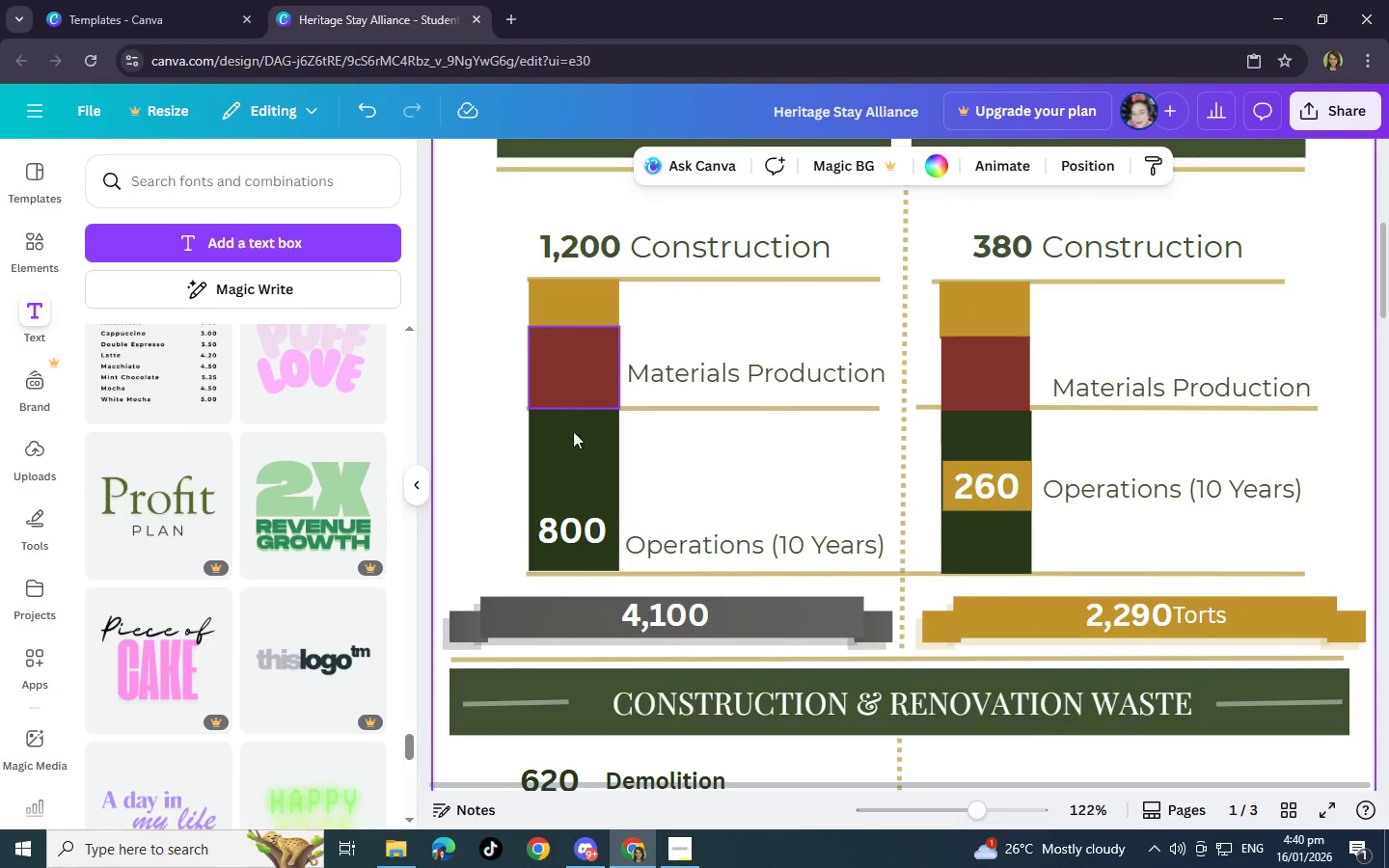 
left_click([590, 467])
 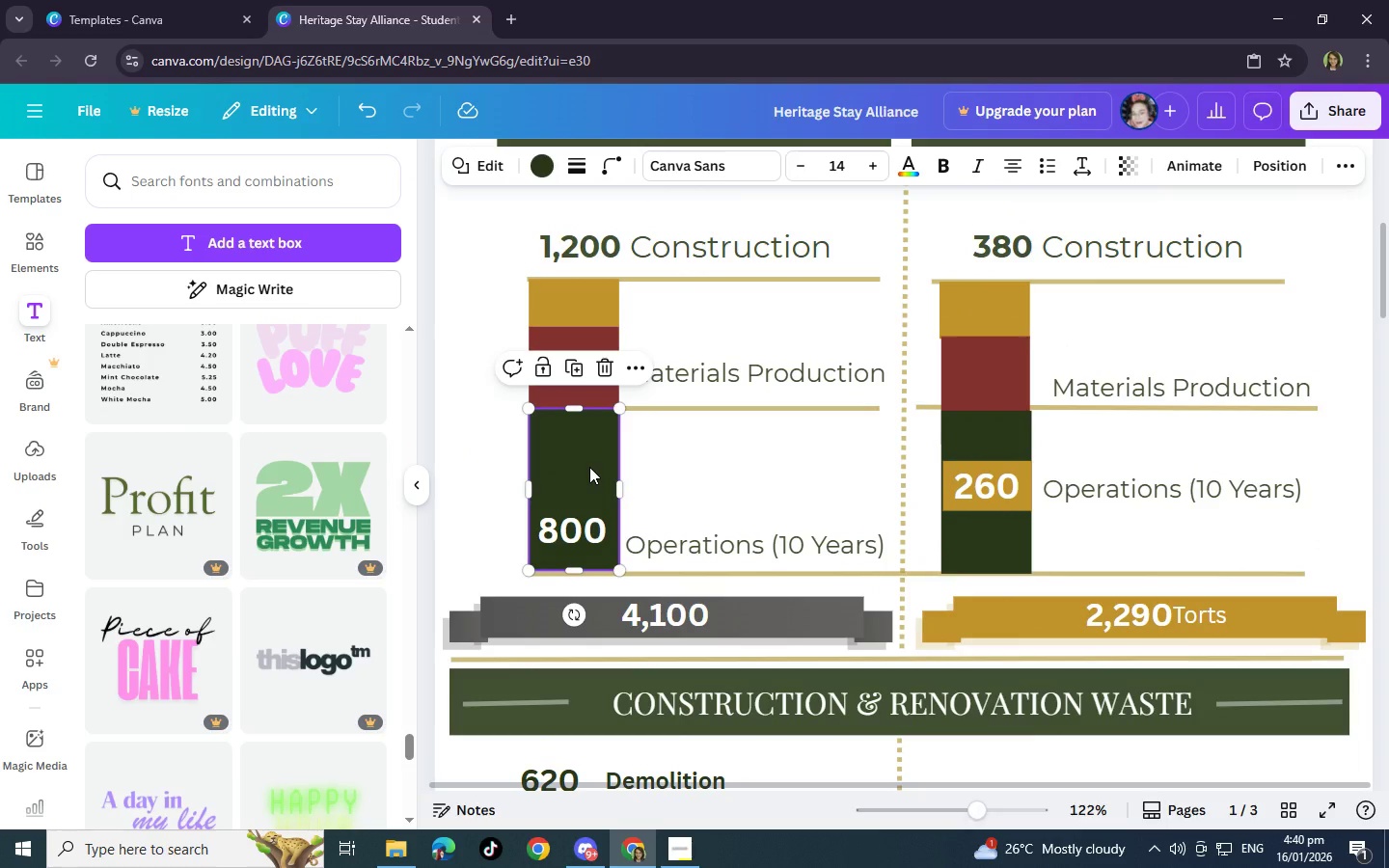 
key(Control+C)
 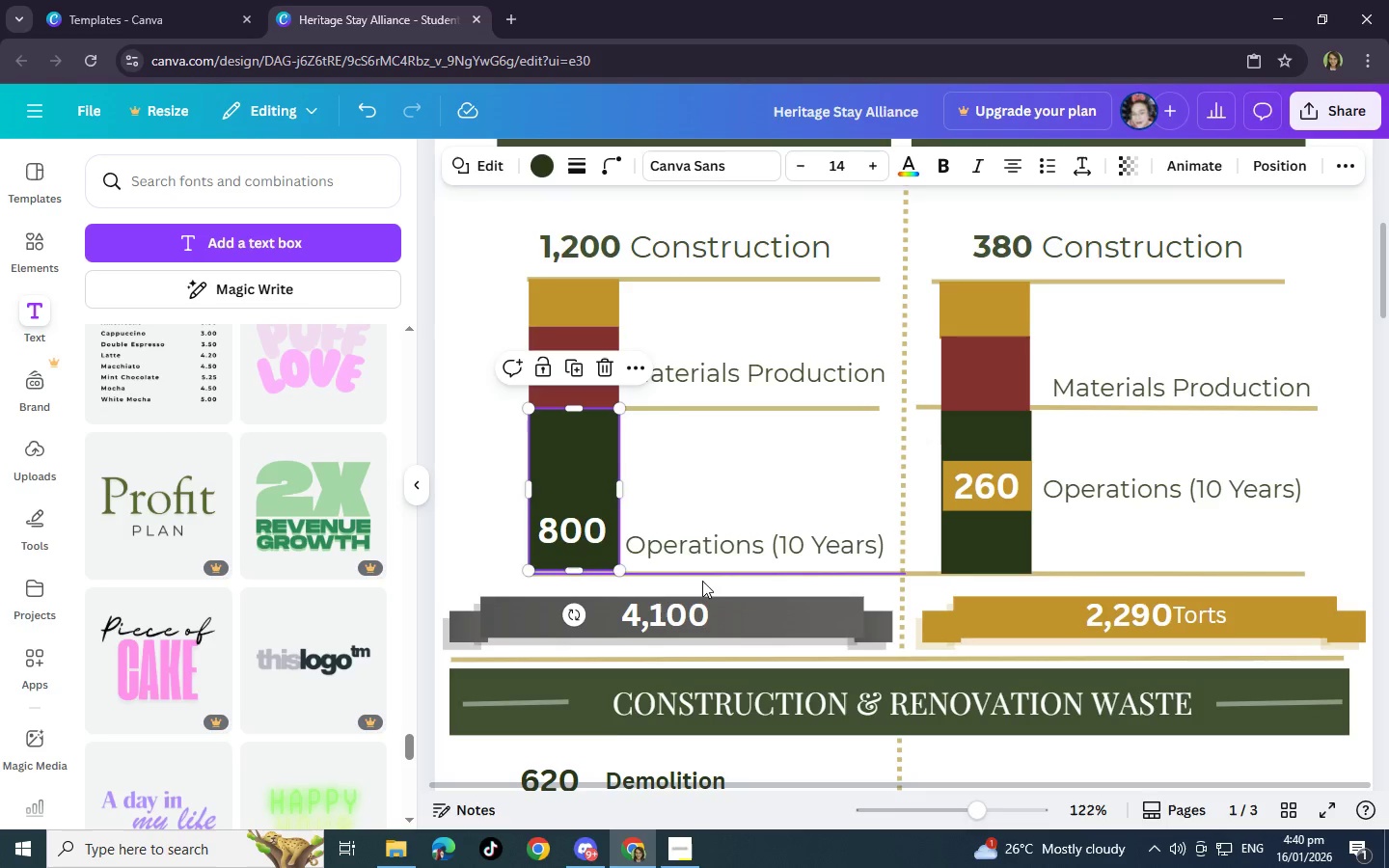 
scroll: coordinate [702, 581], scroll_direction: down, amount: 5.0
 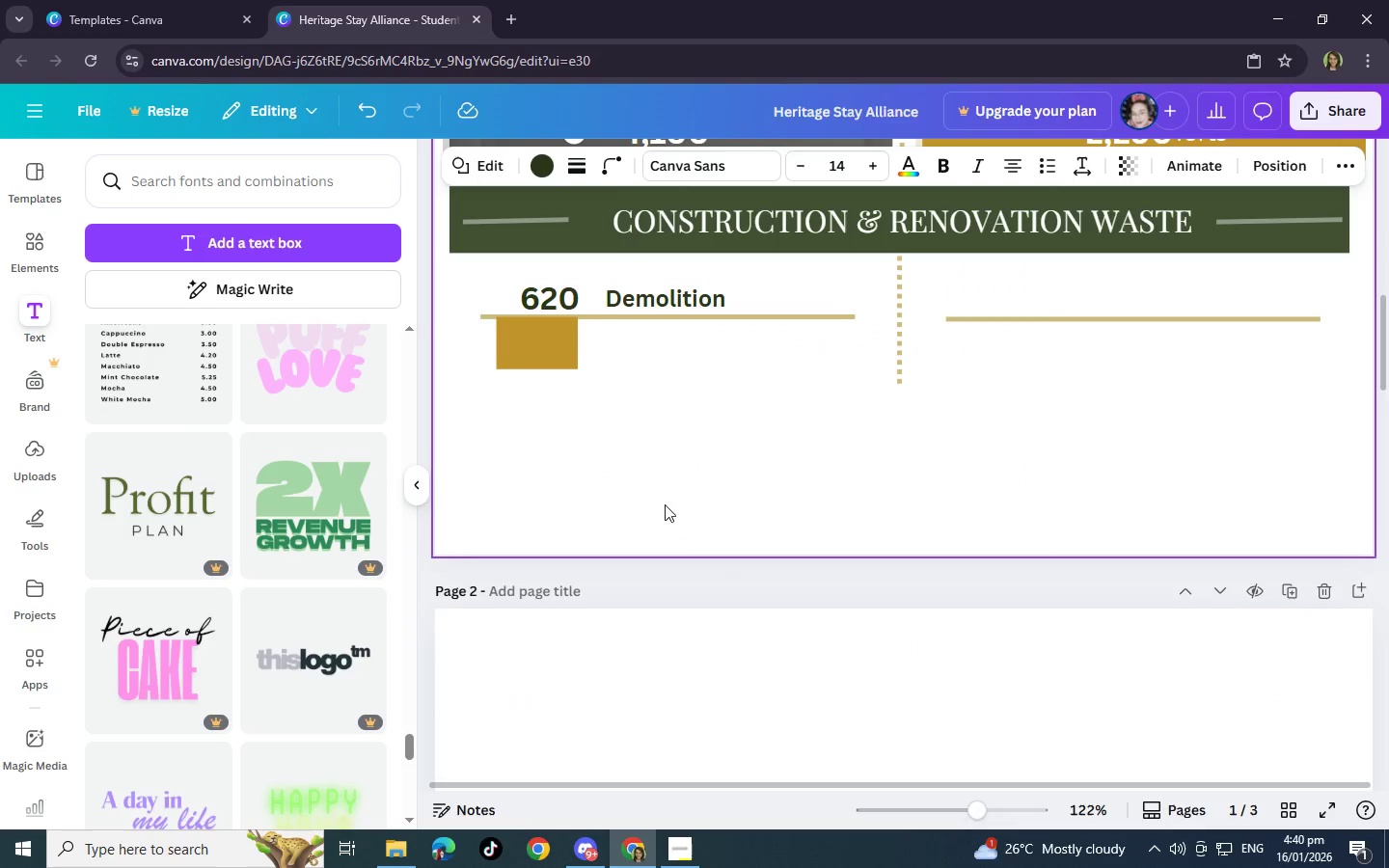 
left_click([634, 426])
 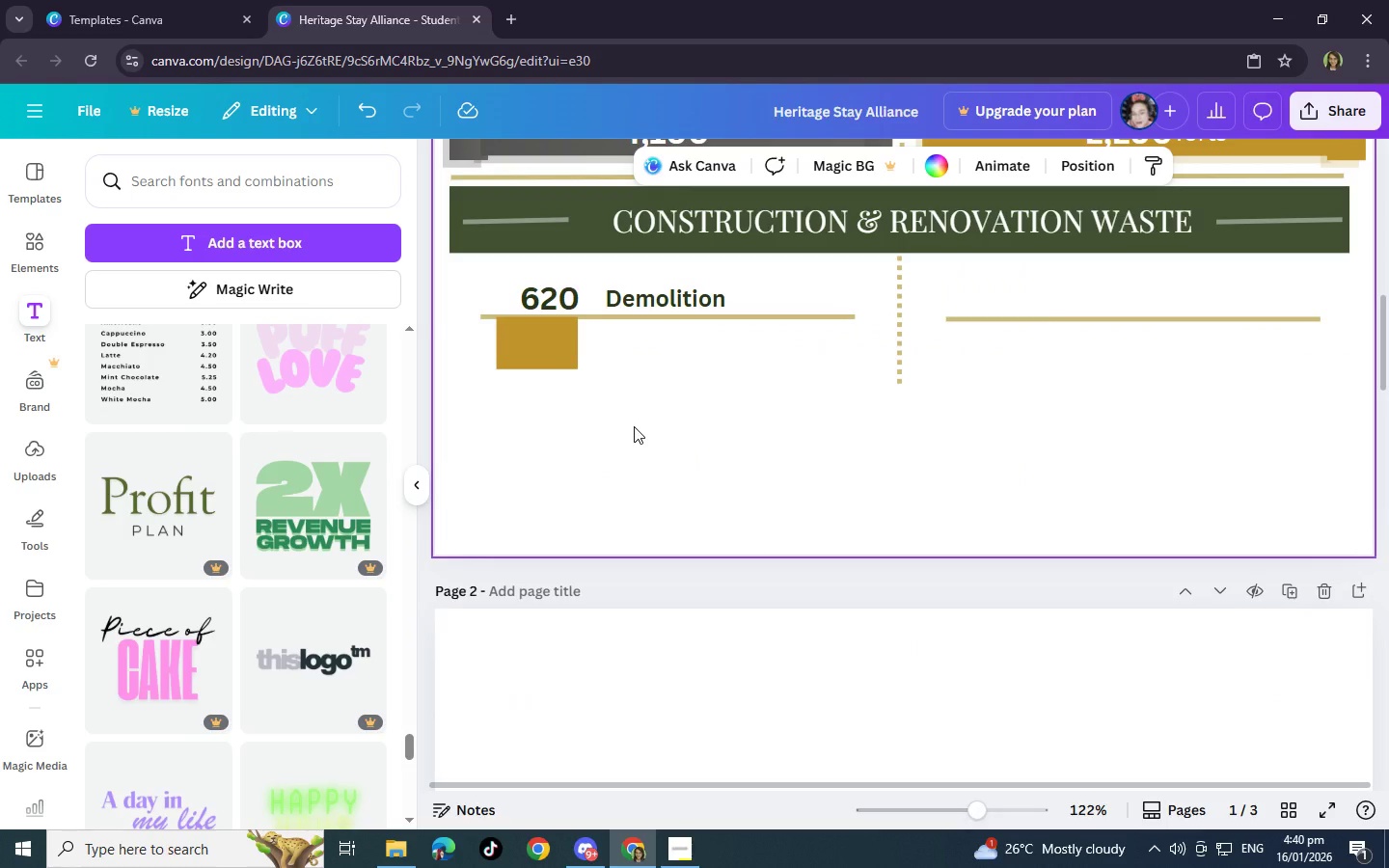 
key(Control+V)
 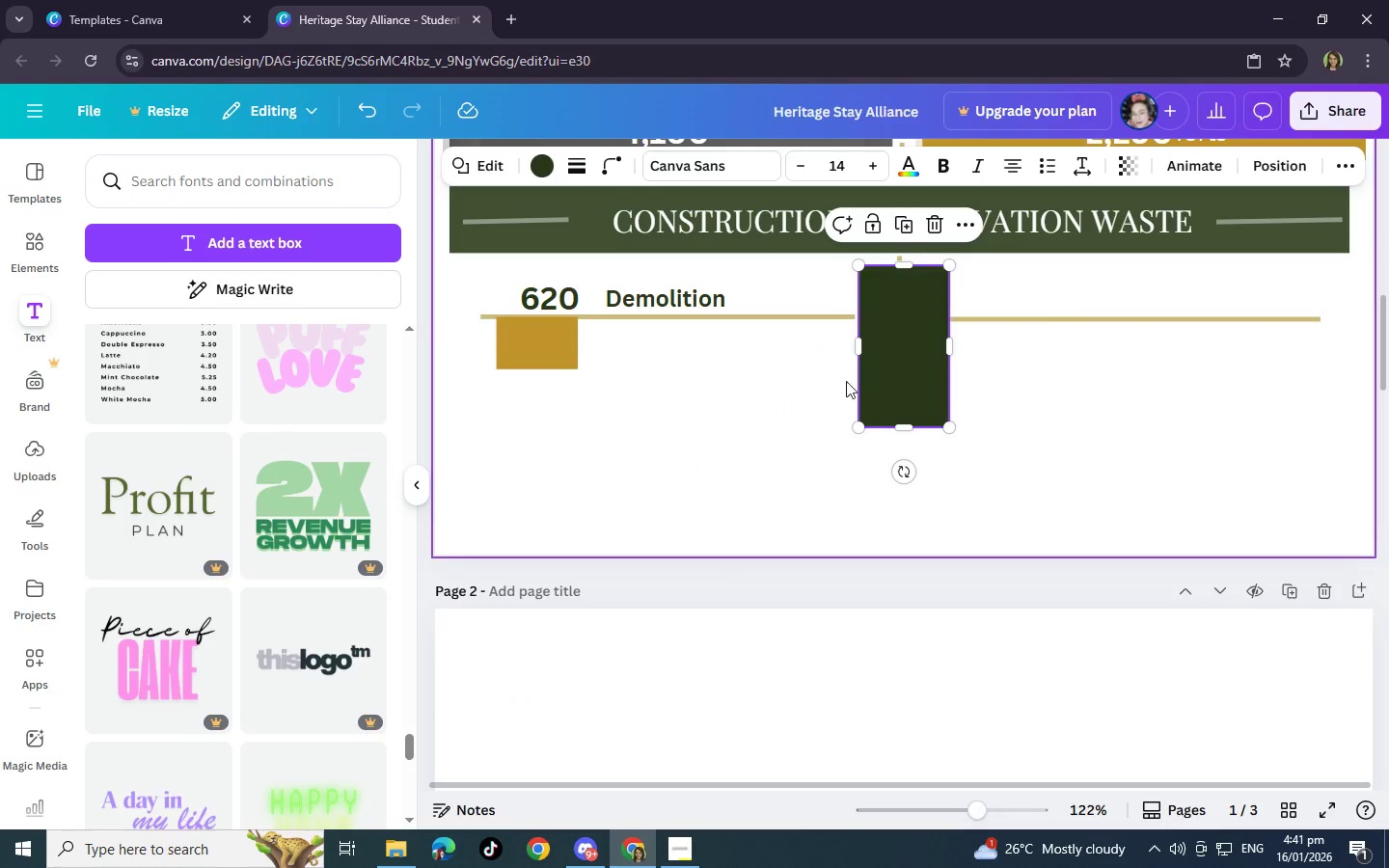 
left_click_drag(start_coordinate=[869, 380], to_coordinate=[654, 510])
 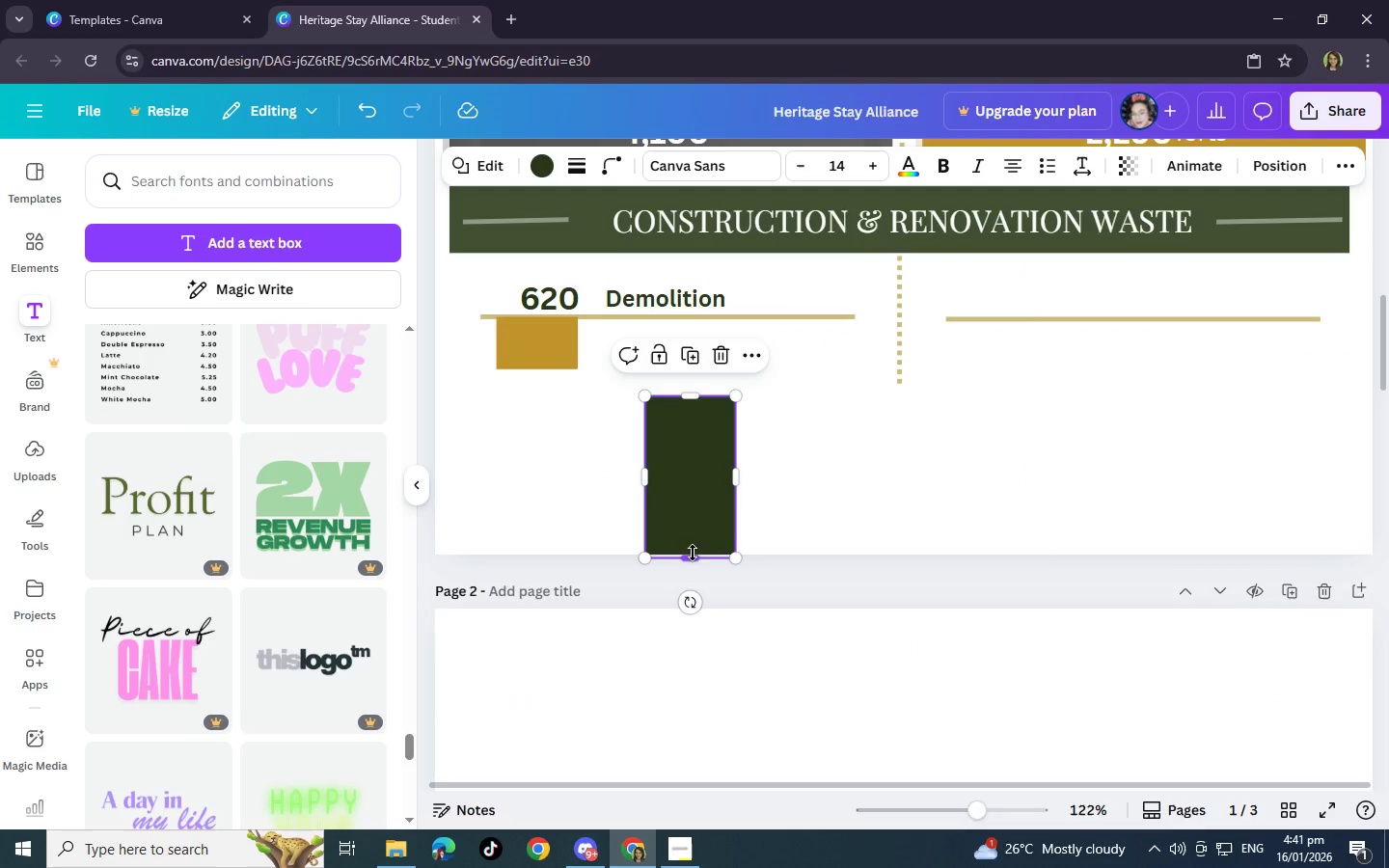 
left_click_drag(start_coordinate=[693, 553], to_coordinate=[691, 441])
 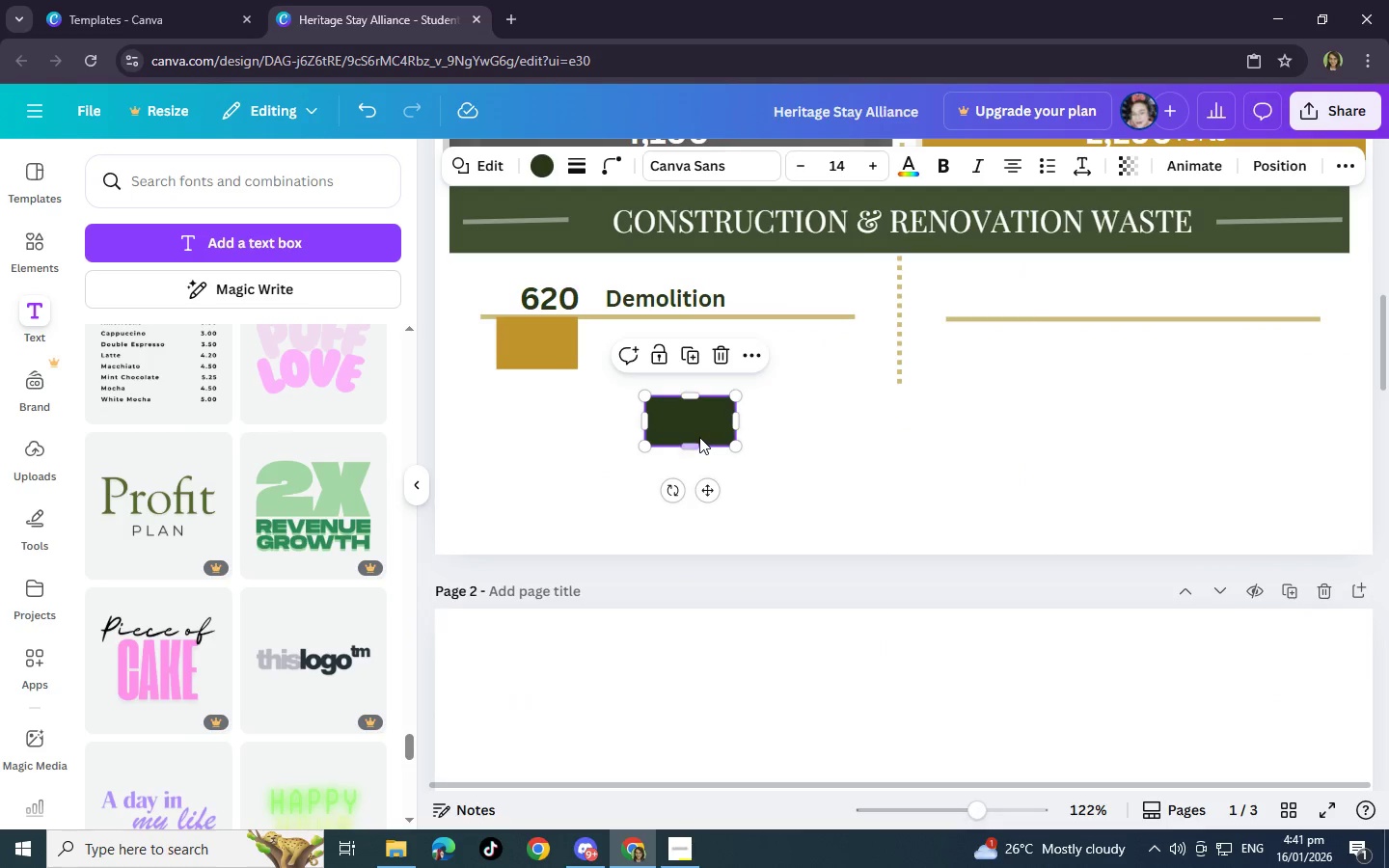 
left_click_drag(start_coordinate=[699, 437], to_coordinate=[546, 409])
 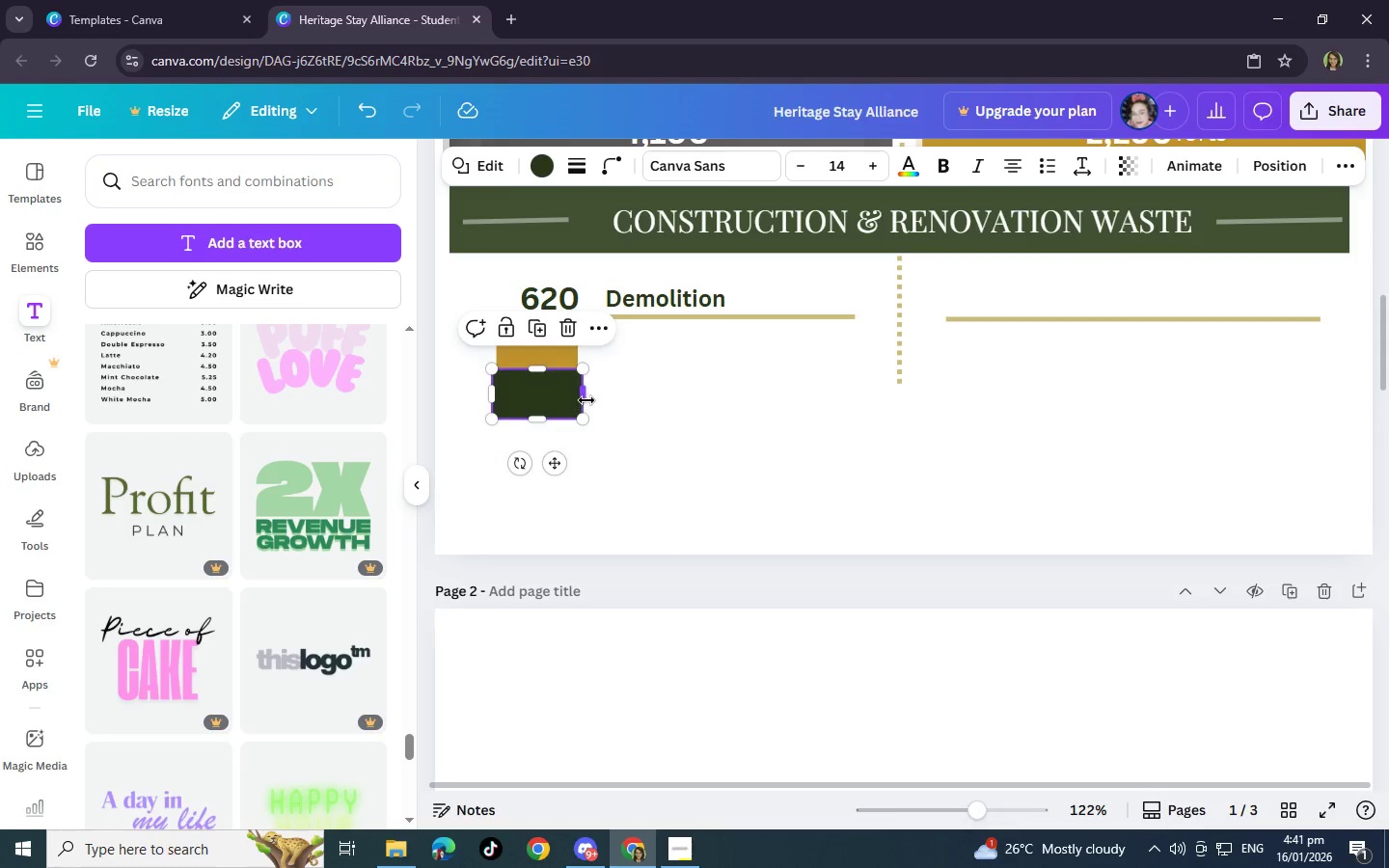 
left_click_drag(start_coordinate=[586, 400], to_coordinate=[578, 400])
 